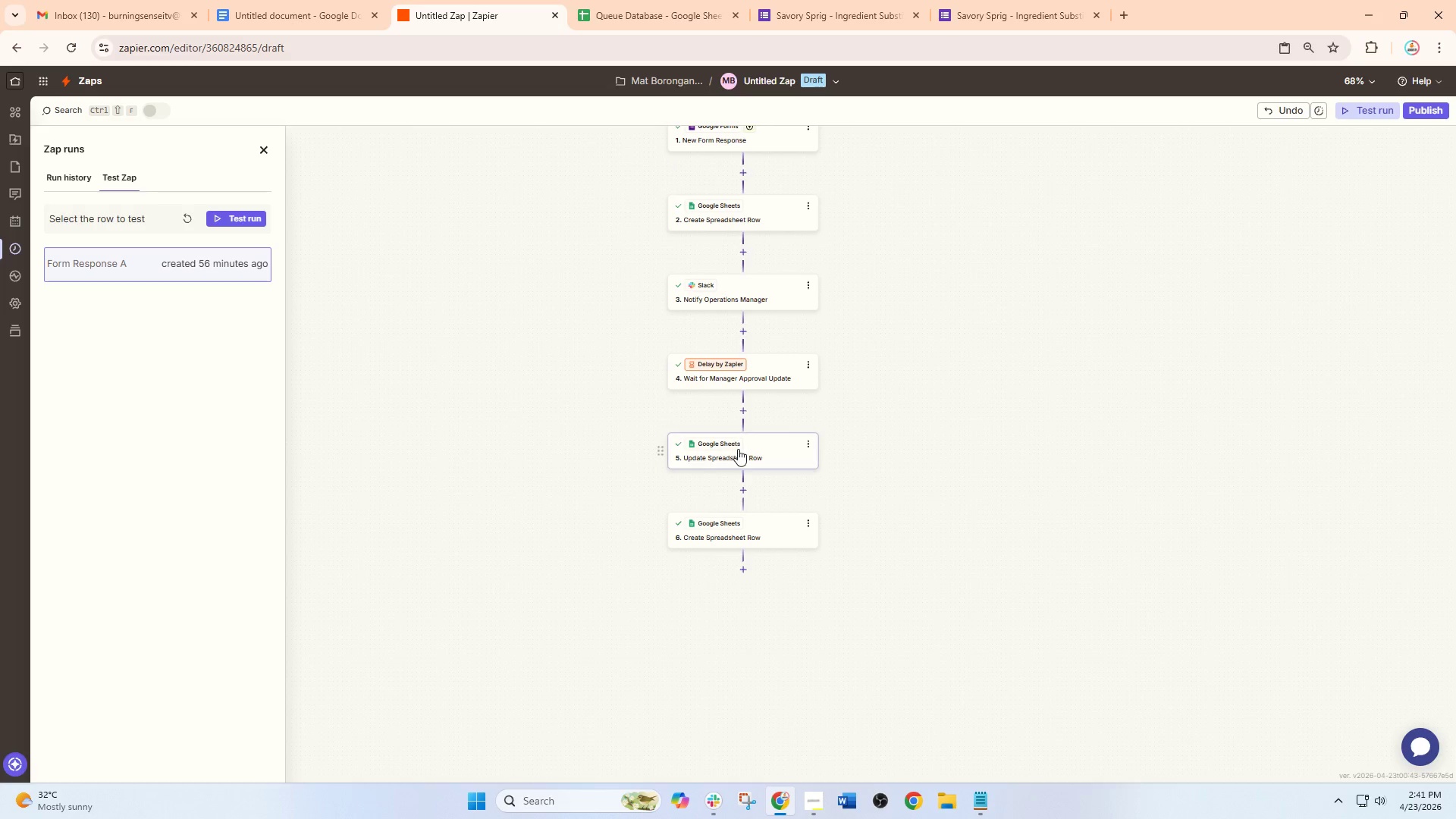 
left_click_drag(start_coordinate=[738, 449], to_coordinate=[740, 330])
 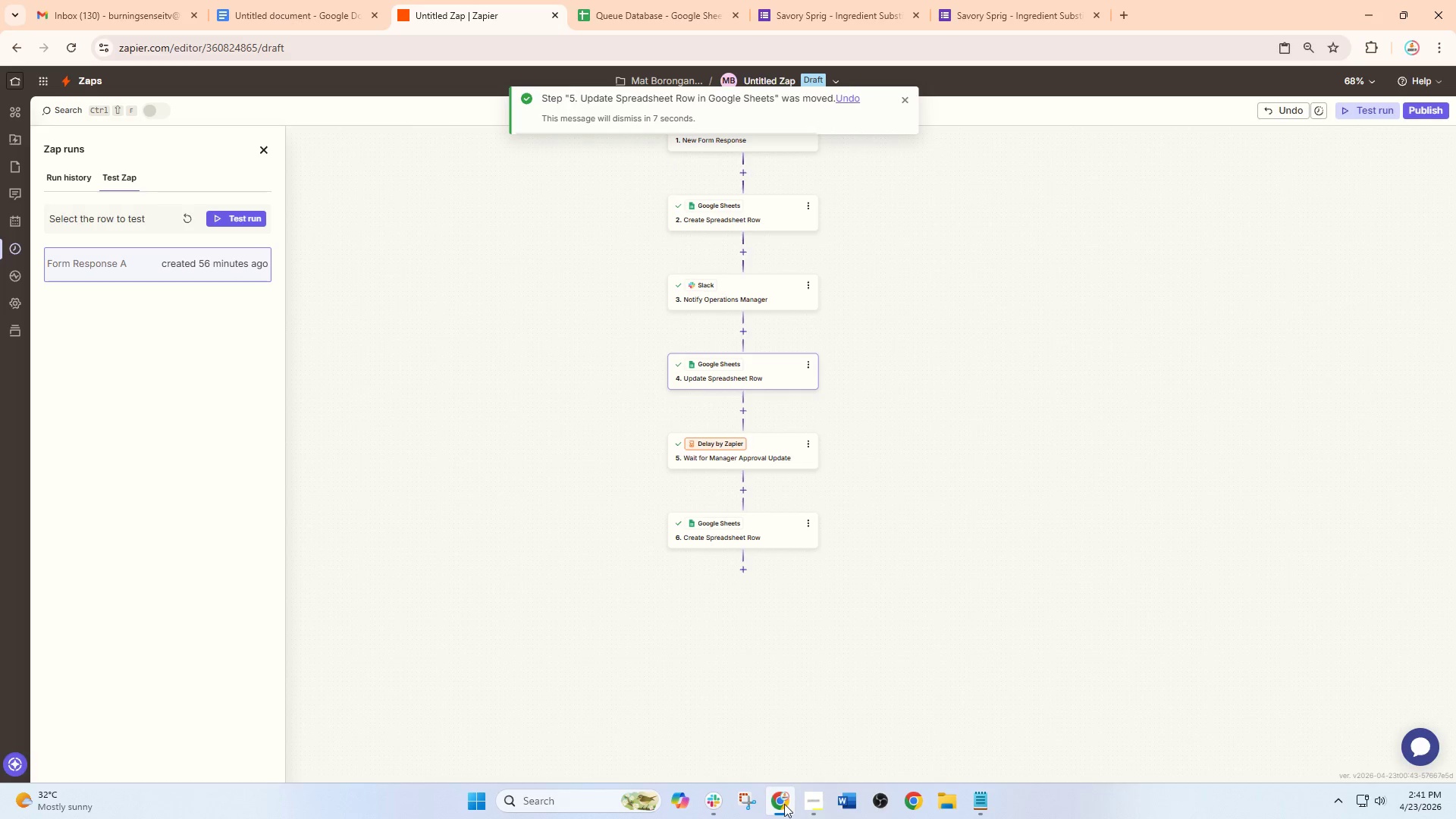 
left_click([820, 0])
 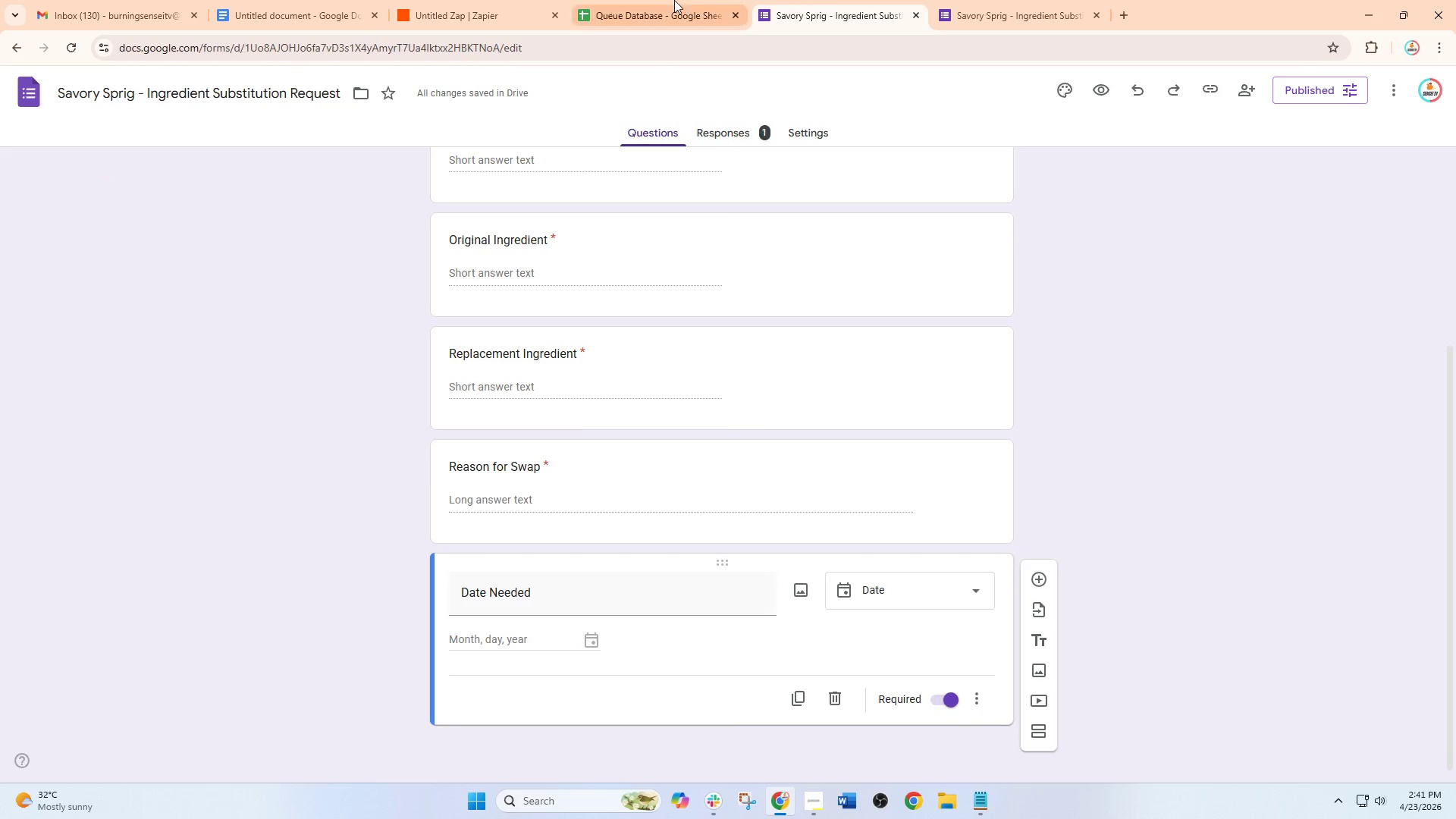 
left_click([673, 0])
 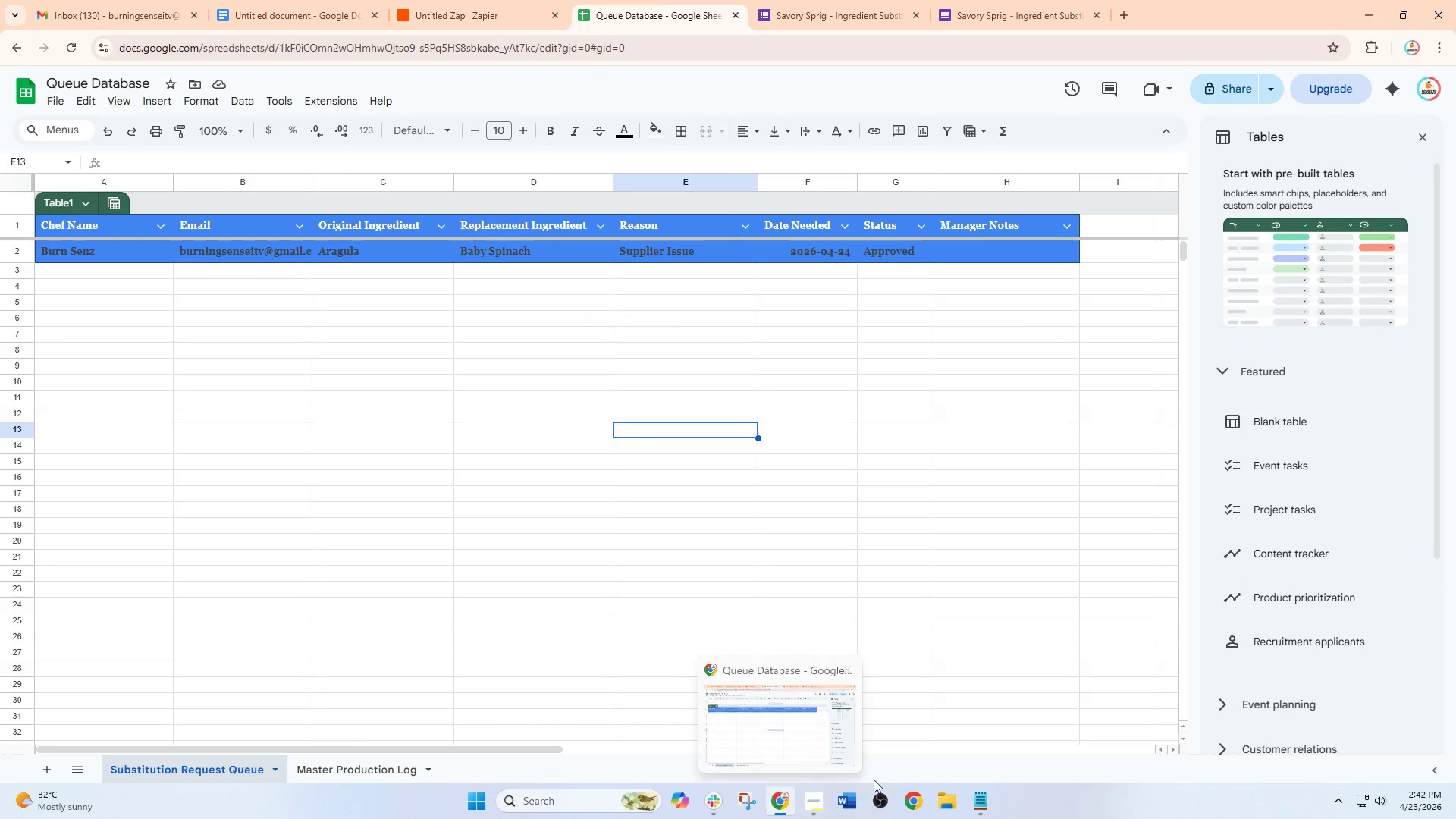 
left_click([981, 805])
 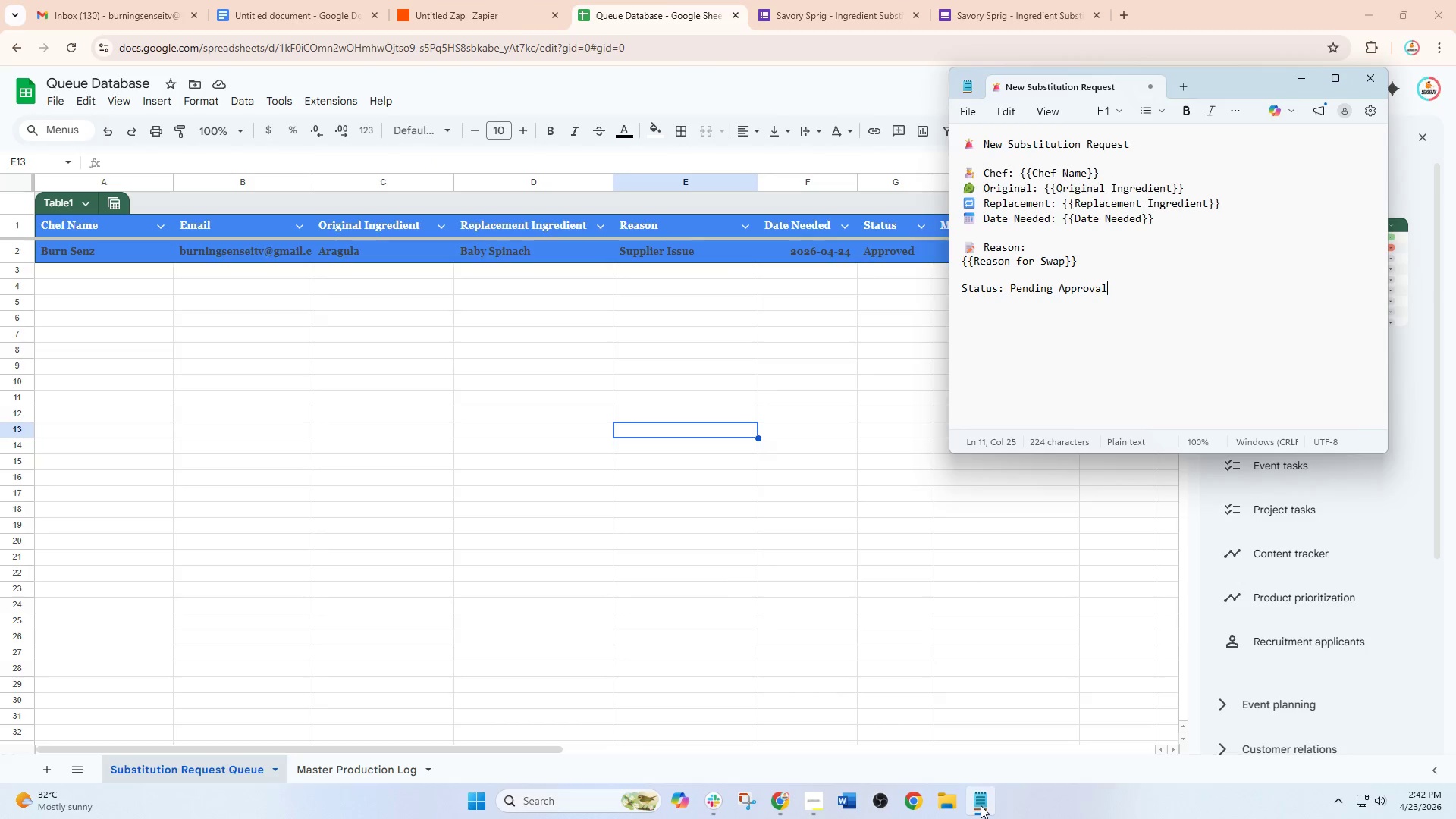 
left_click([981, 805])
 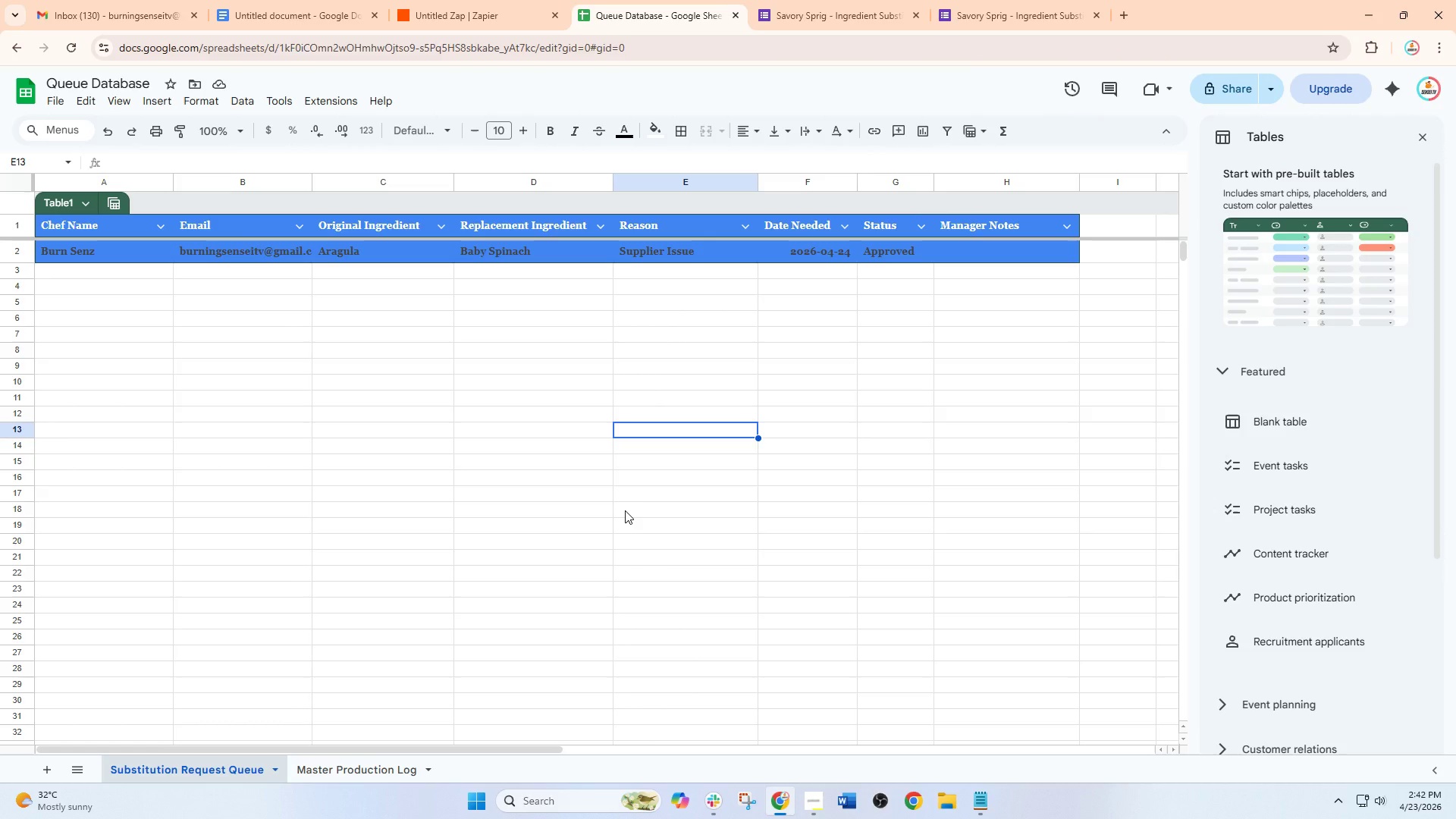 
wait(8.39)
 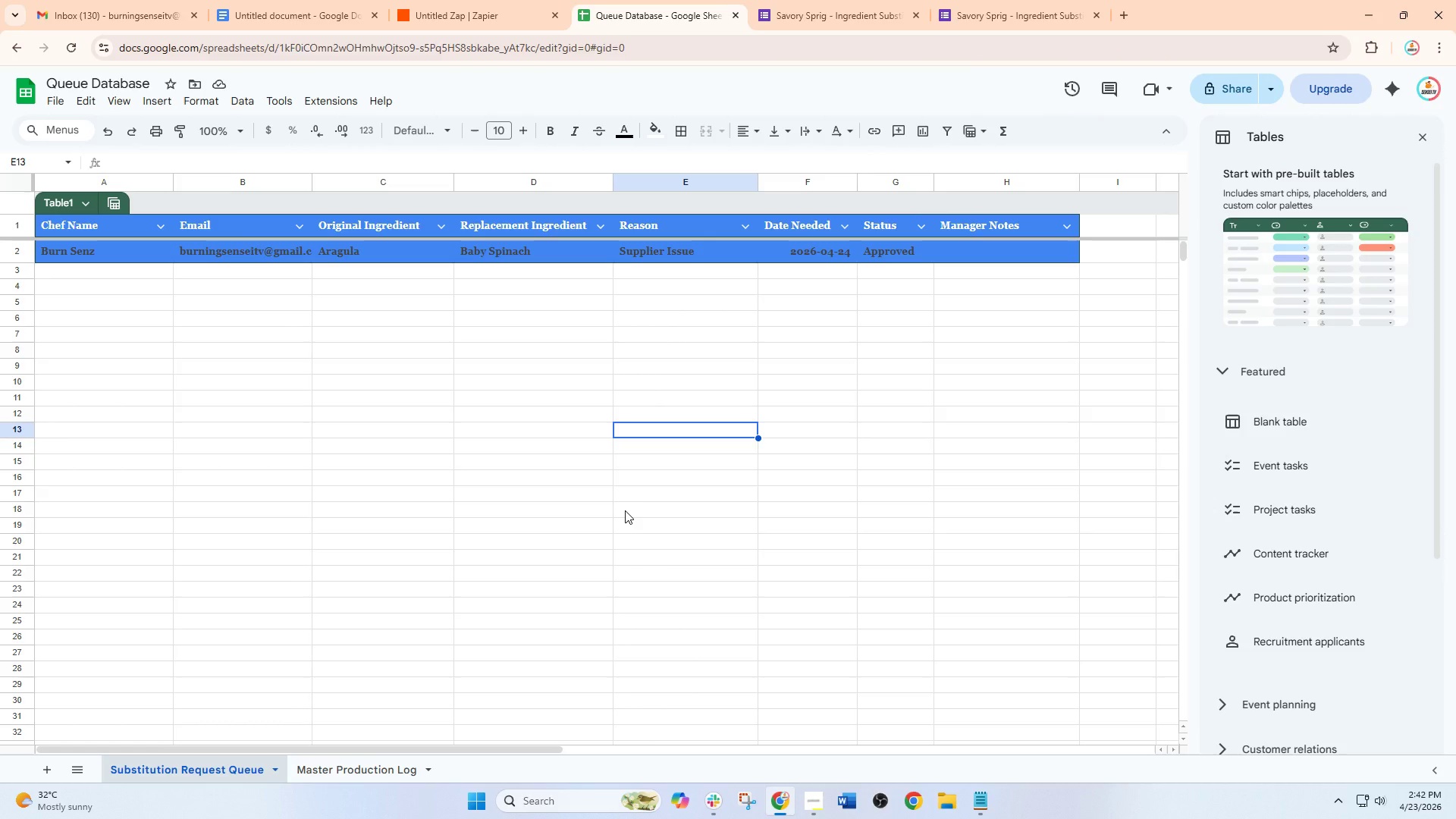 
scroll: coordinate [401, 289], scroll_direction: up, amount: 1.0
 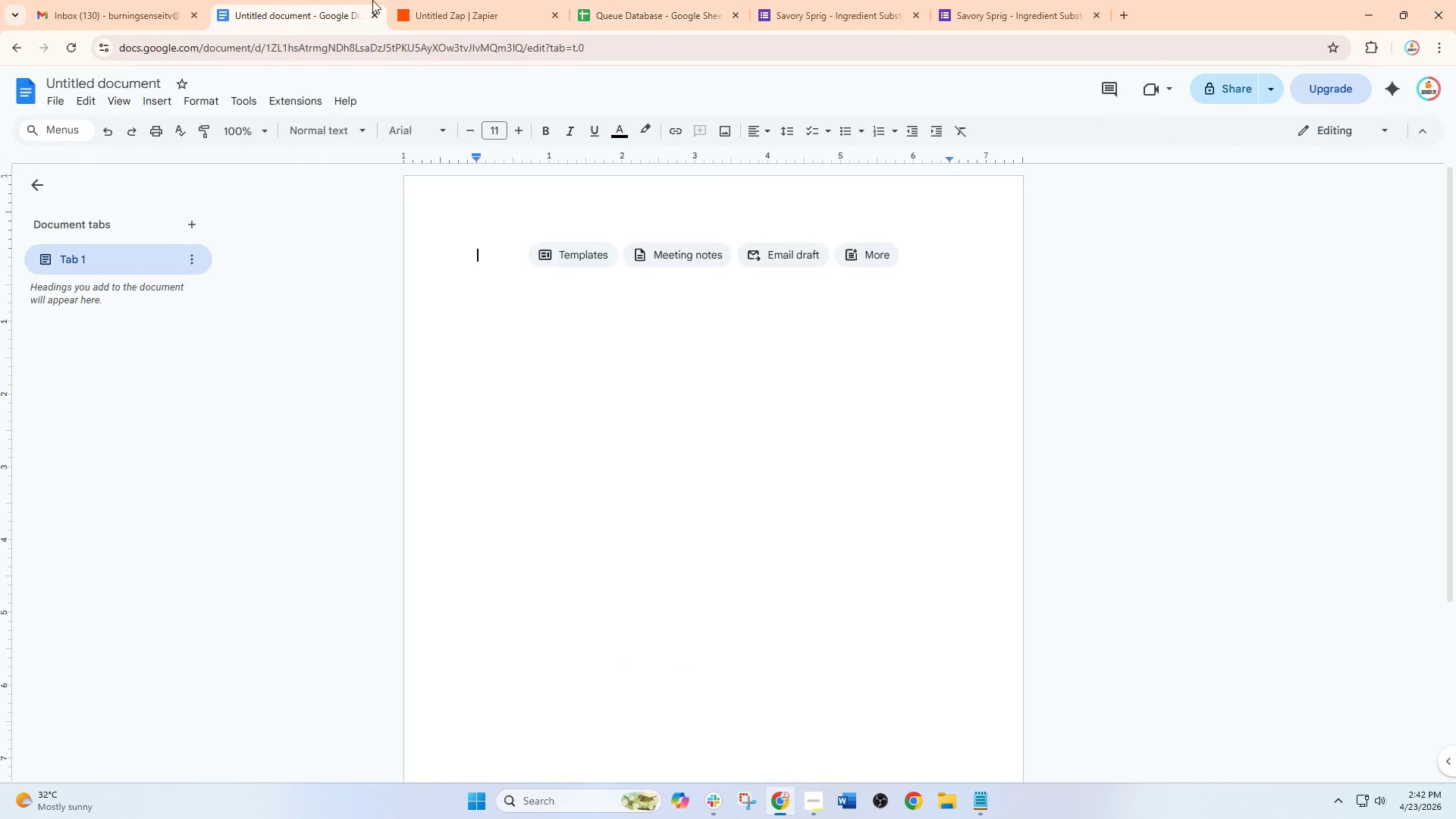 
double_click([452, 0])
 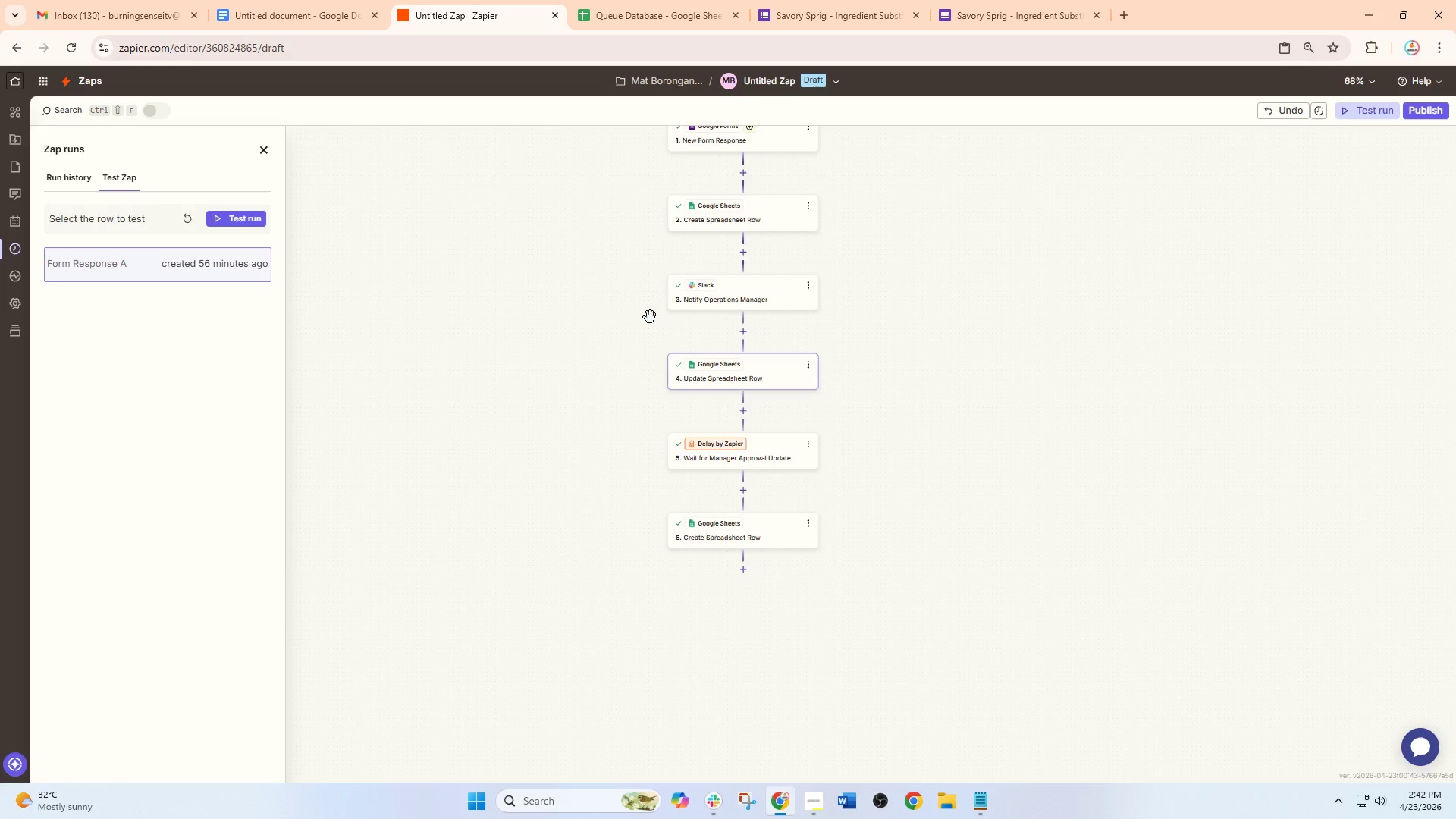 
scroll: coordinate [679, 333], scroll_direction: up, amount: 3.0
 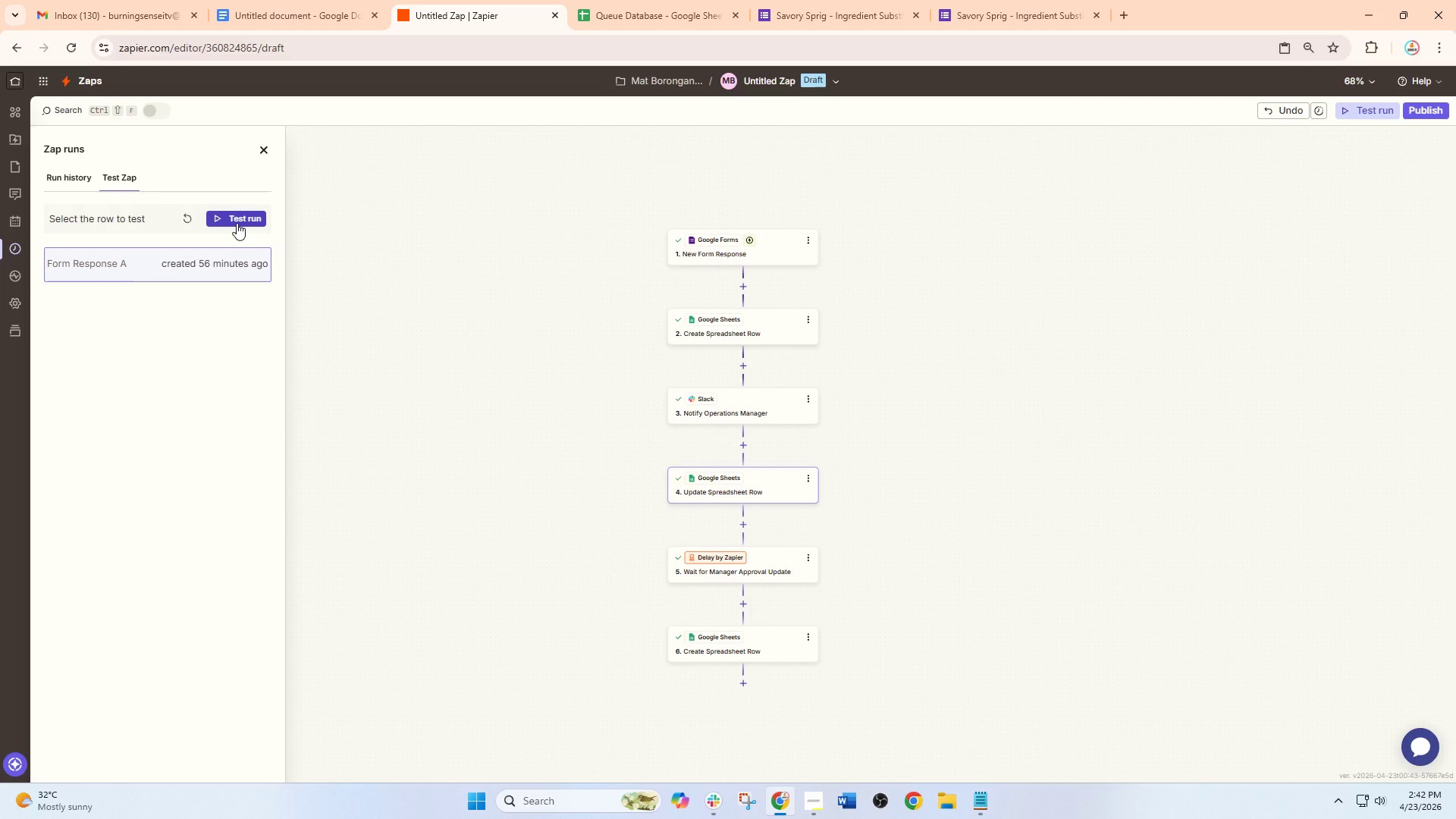 
wait(5.25)
 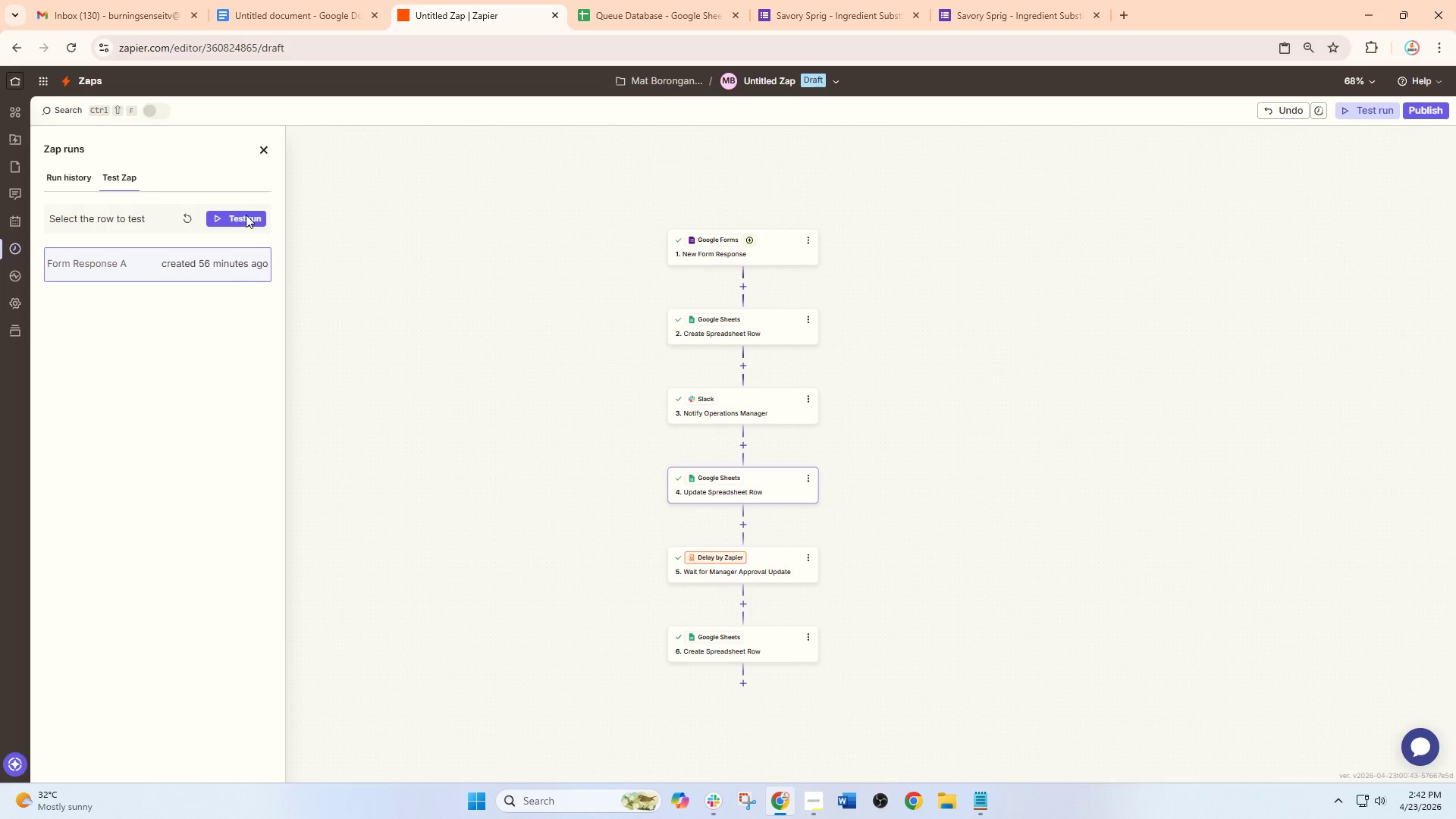 
left_click([237, 223])
 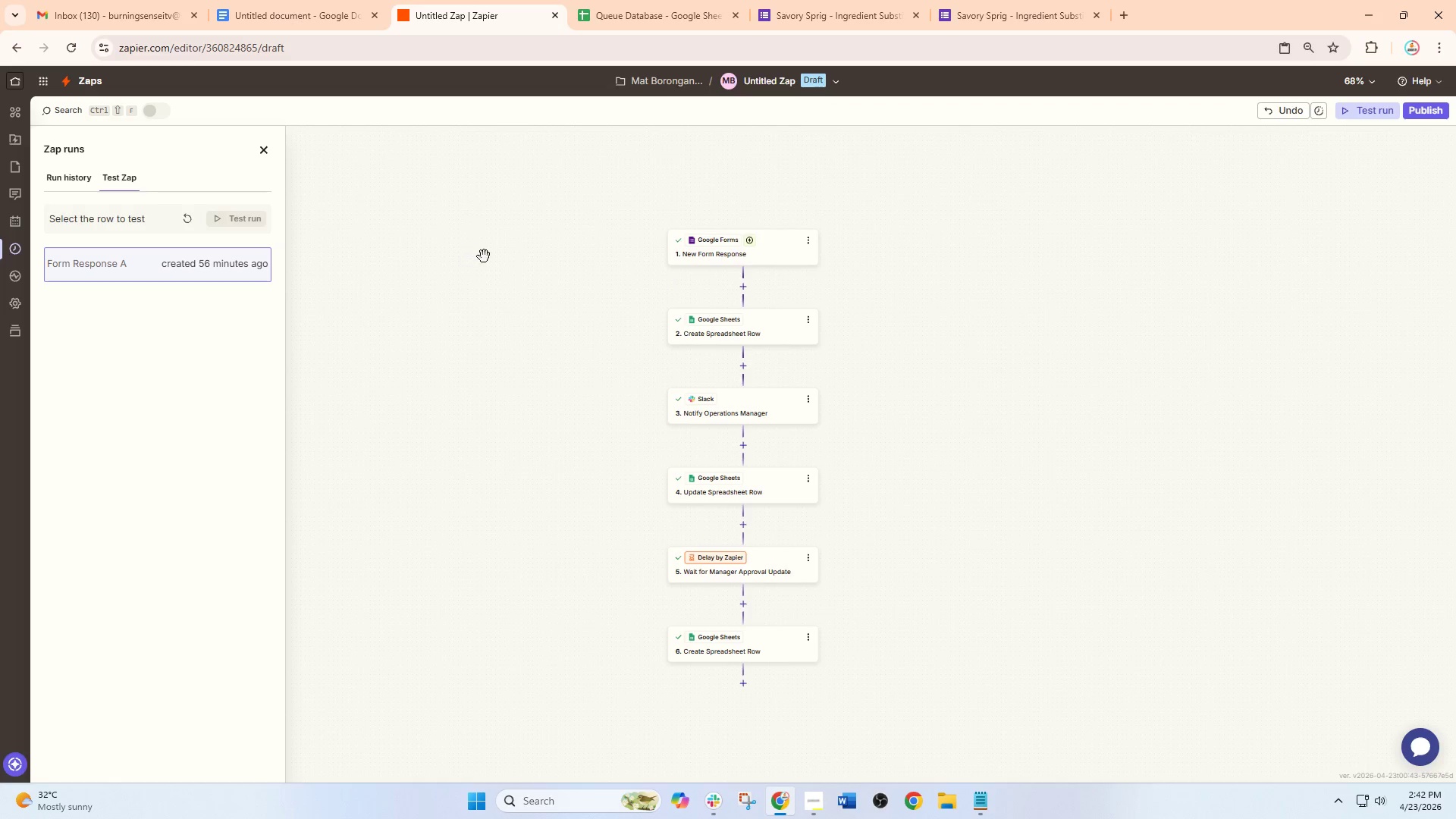 
mouse_move([535, 247])
 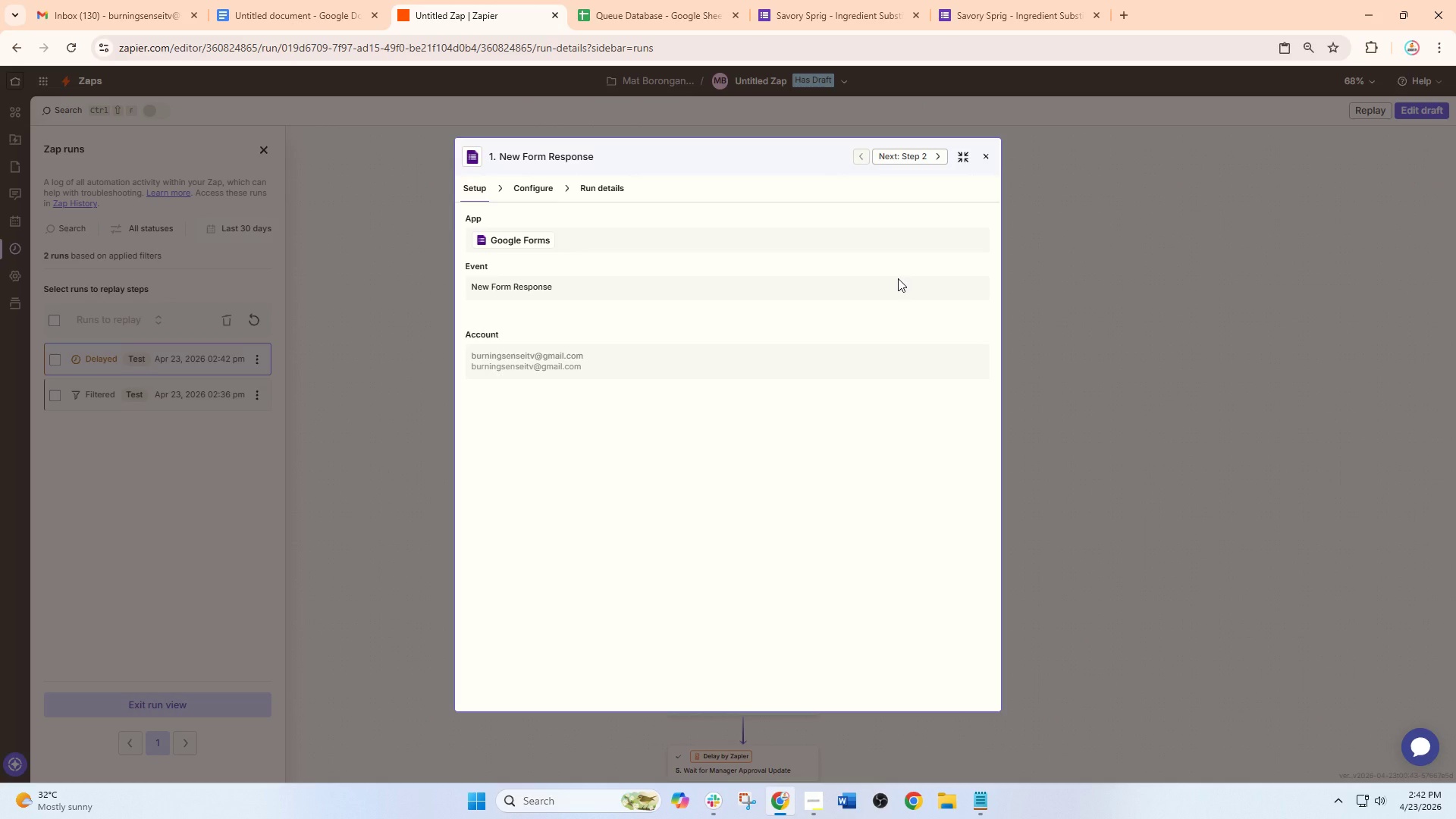 
wait(17.1)
 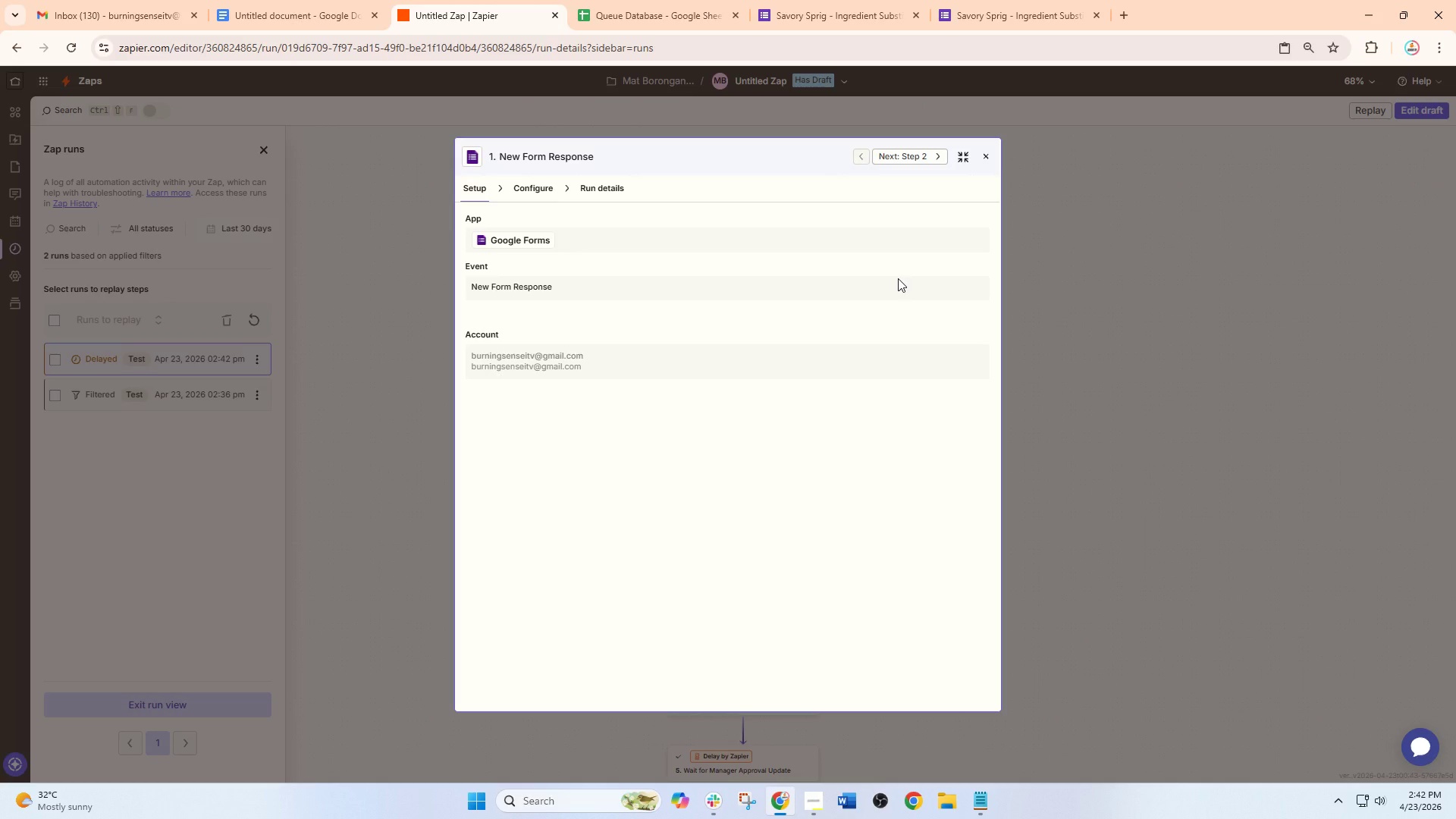 
left_click([989, 160])
 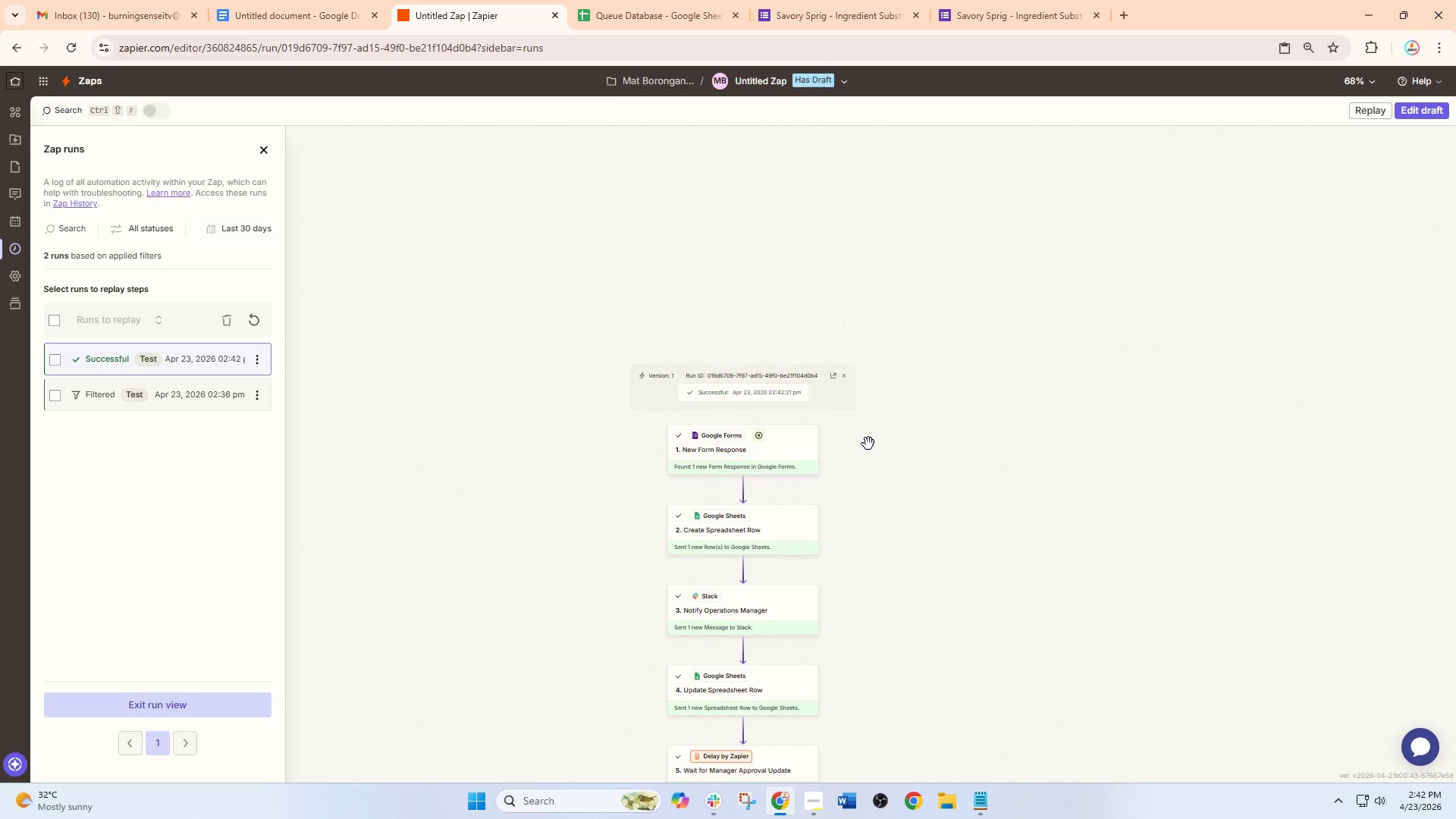 
scroll: coordinate [868, 448], scroll_direction: down, amount: 7.0
 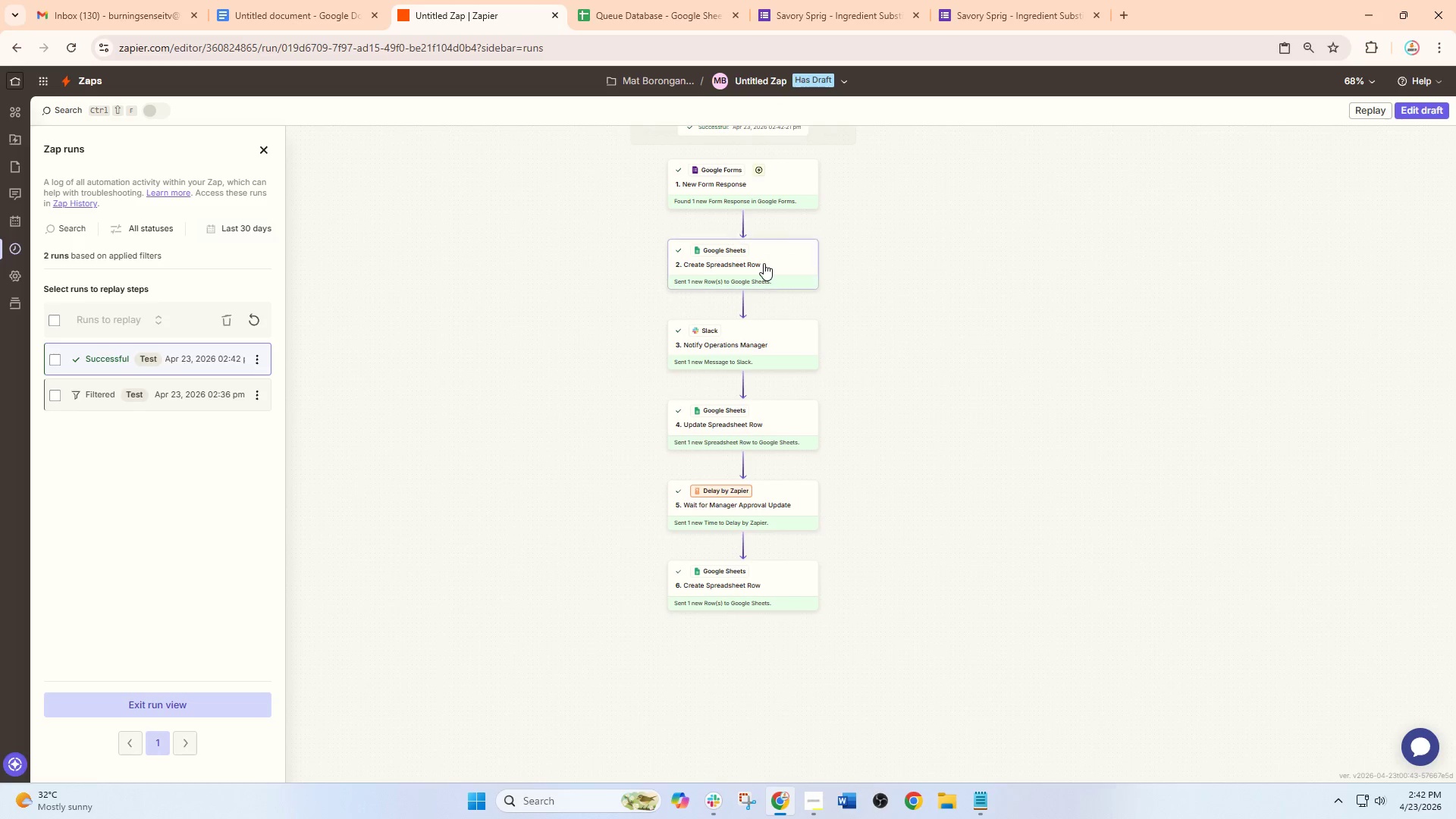 
left_click([675, 0])
 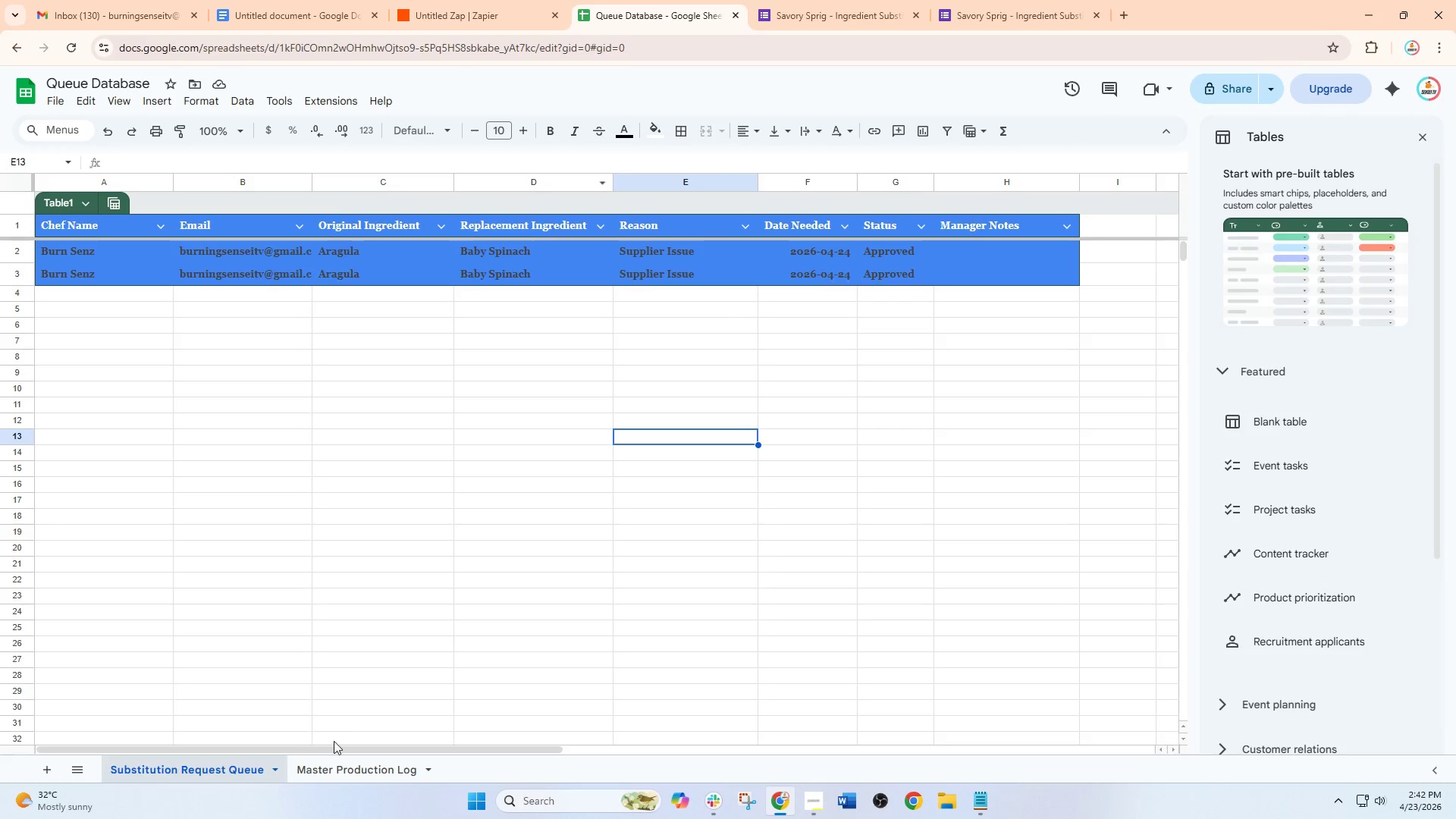 
left_click([334, 768])
 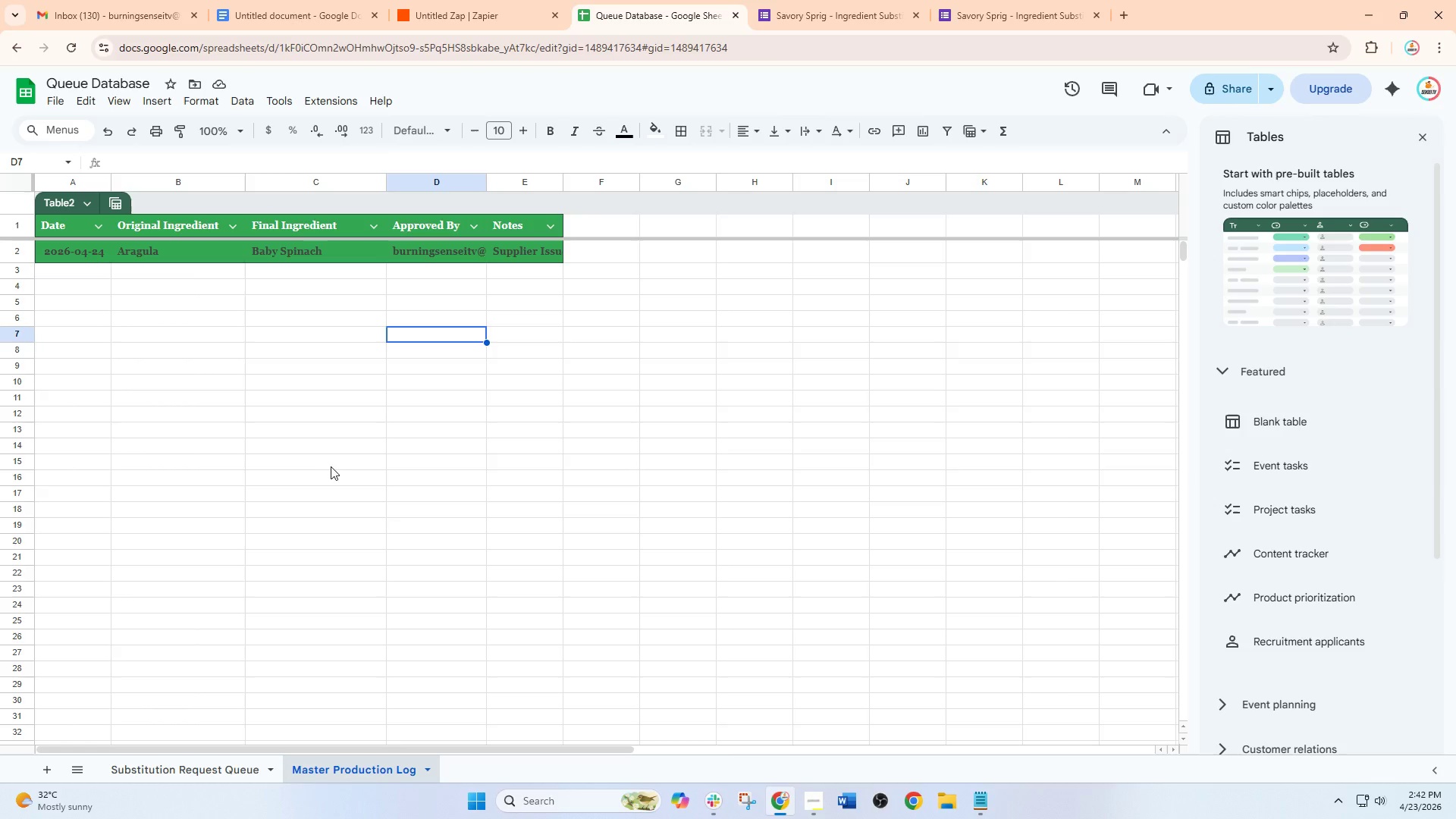 
scroll: coordinate [320, 444], scroll_direction: up, amount: 2.0
 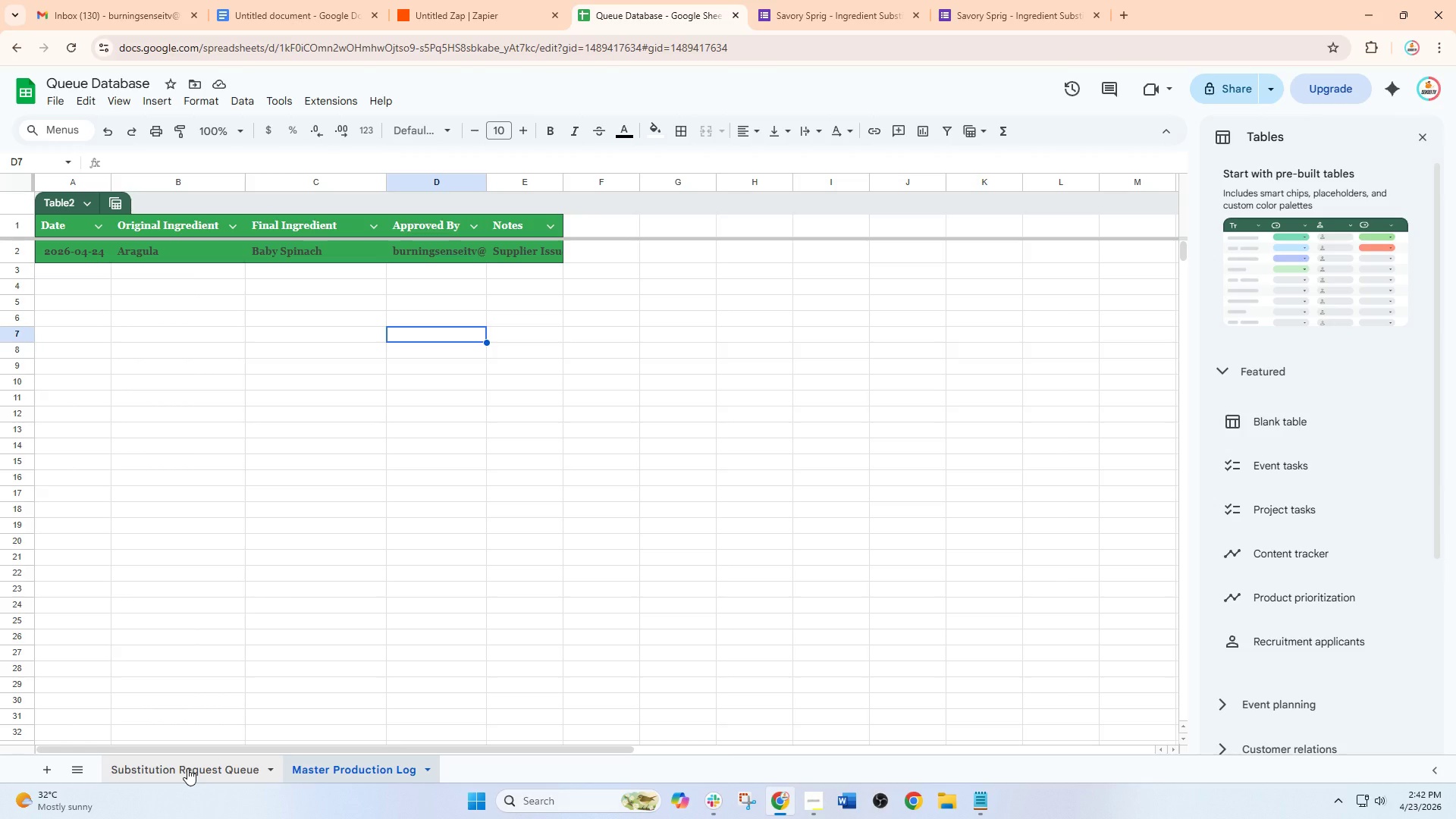 
left_click([187, 768])
 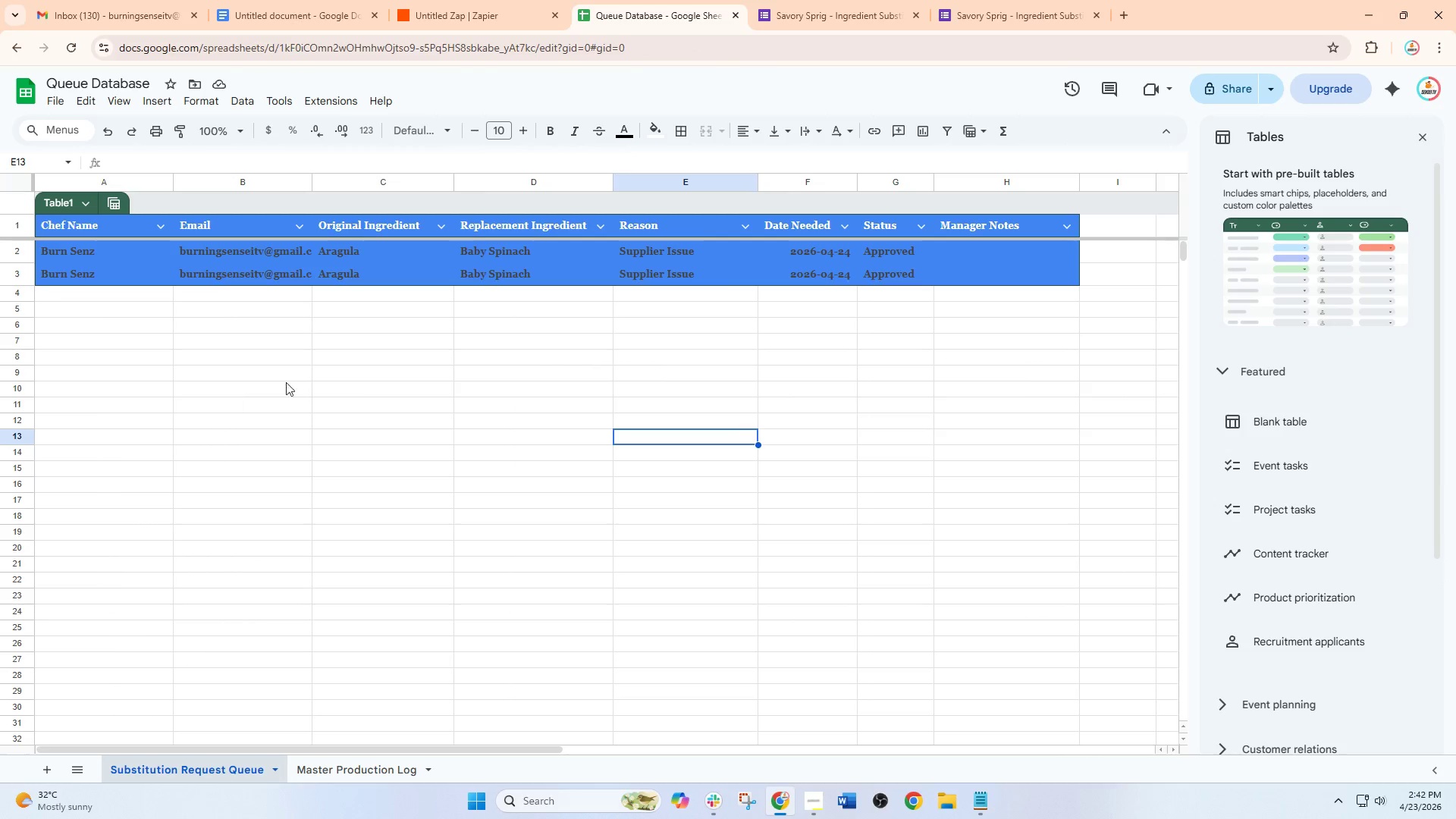 
left_click_drag(start_coordinate=[382, 374], to_coordinate=[389, 374])
 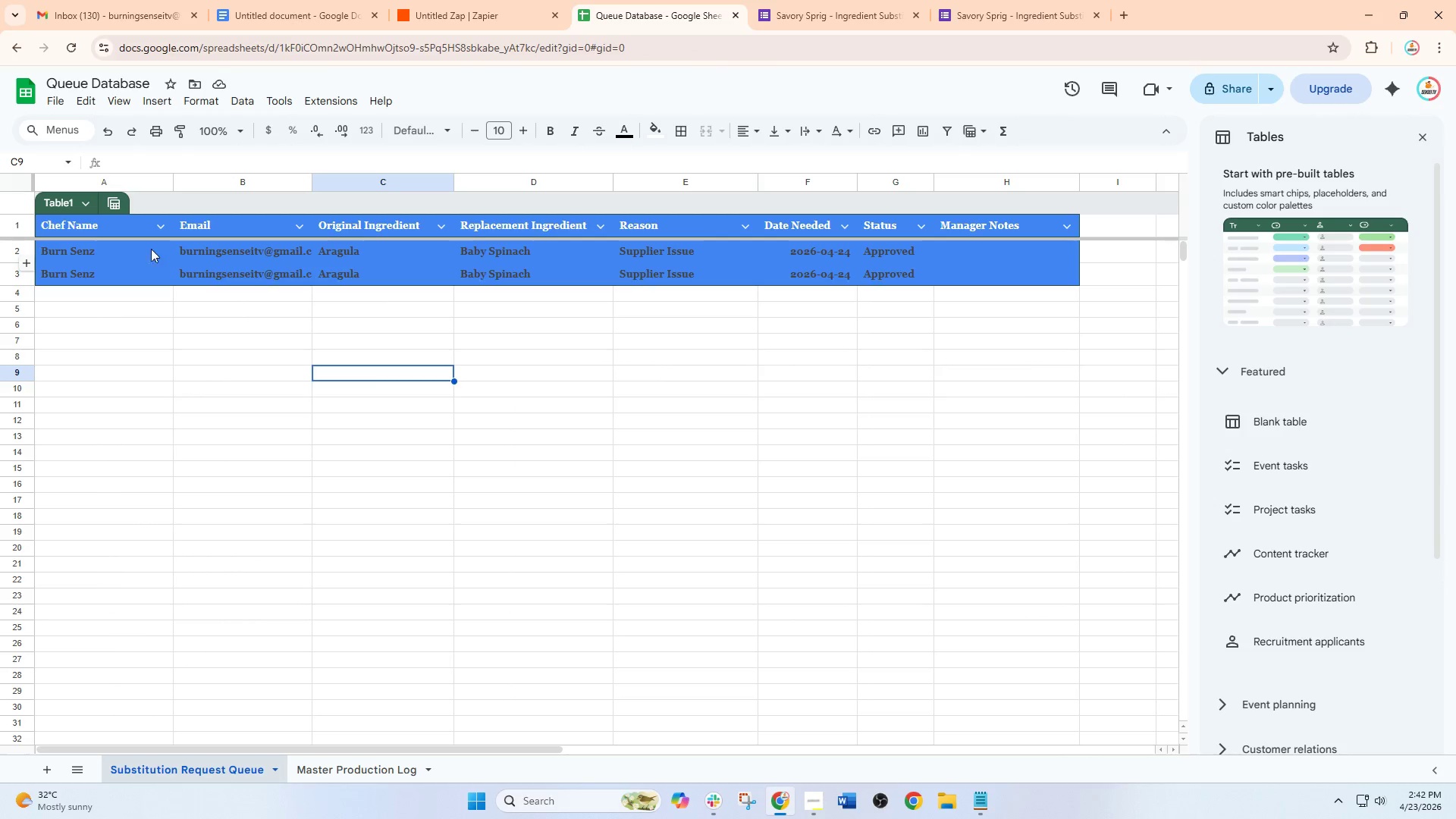 
left_click_drag(start_coordinate=[144, 246], to_coordinate=[1062, 267])
 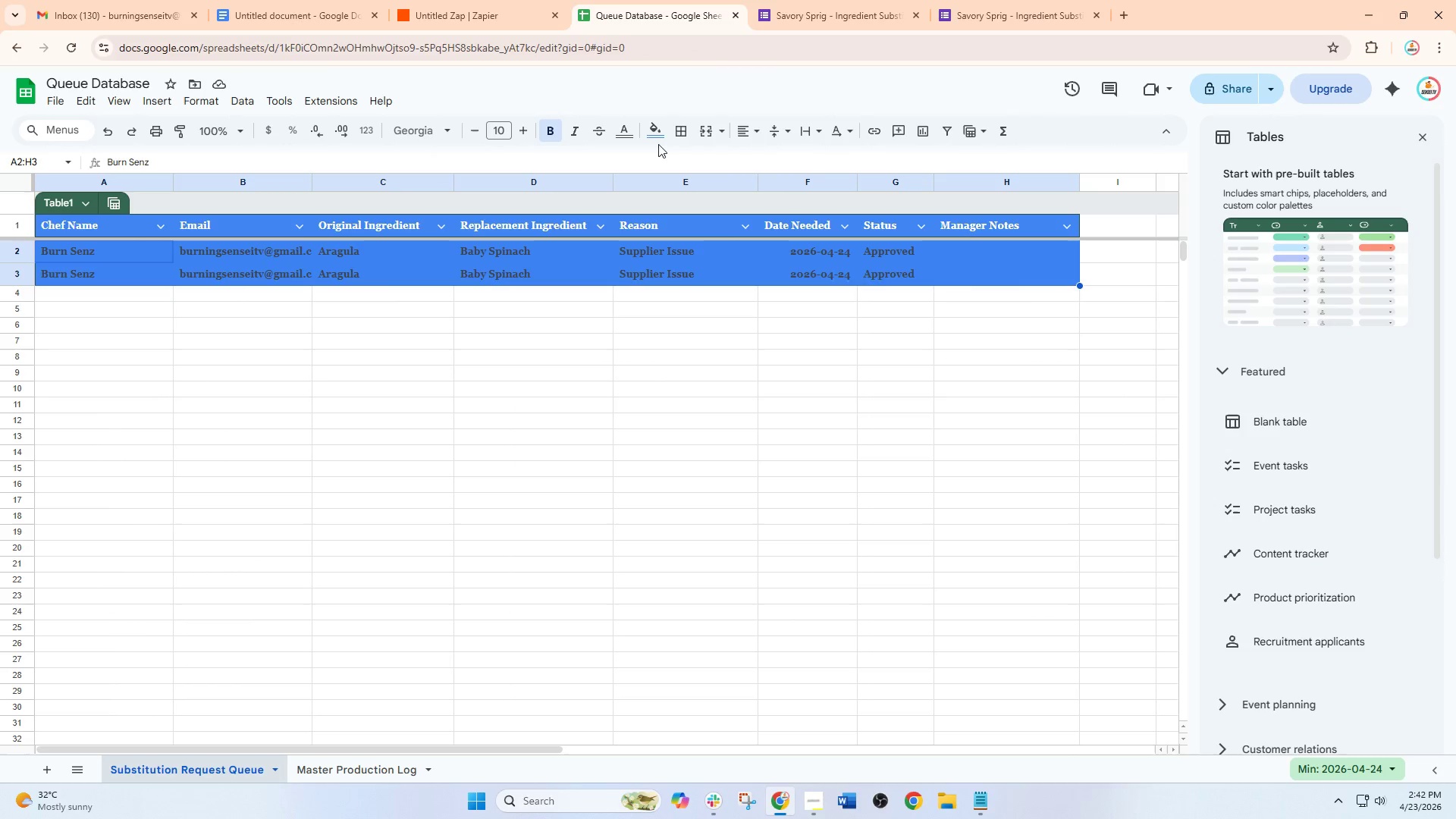 
left_click([660, 136])
 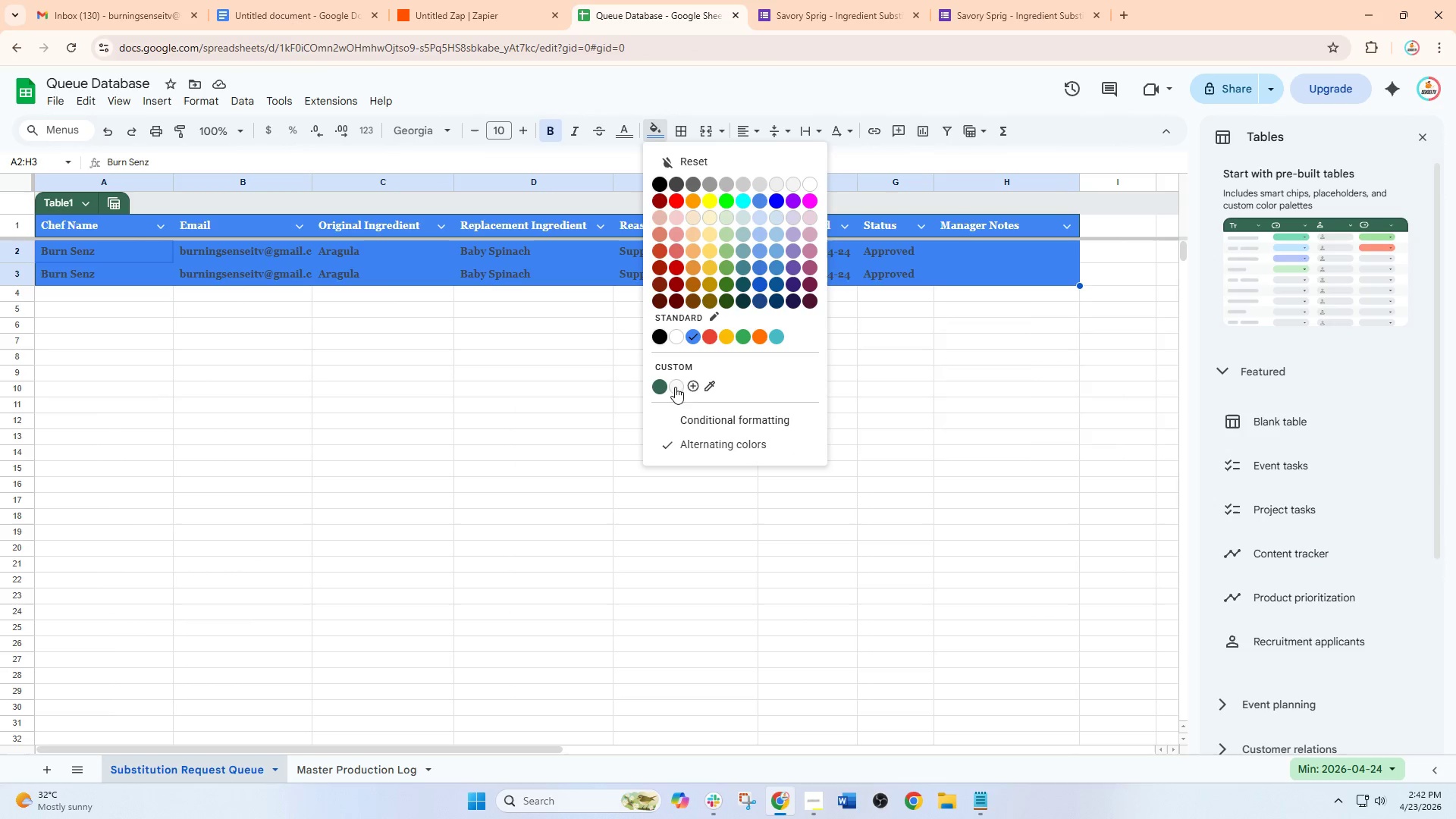 
left_click([677, 332])
 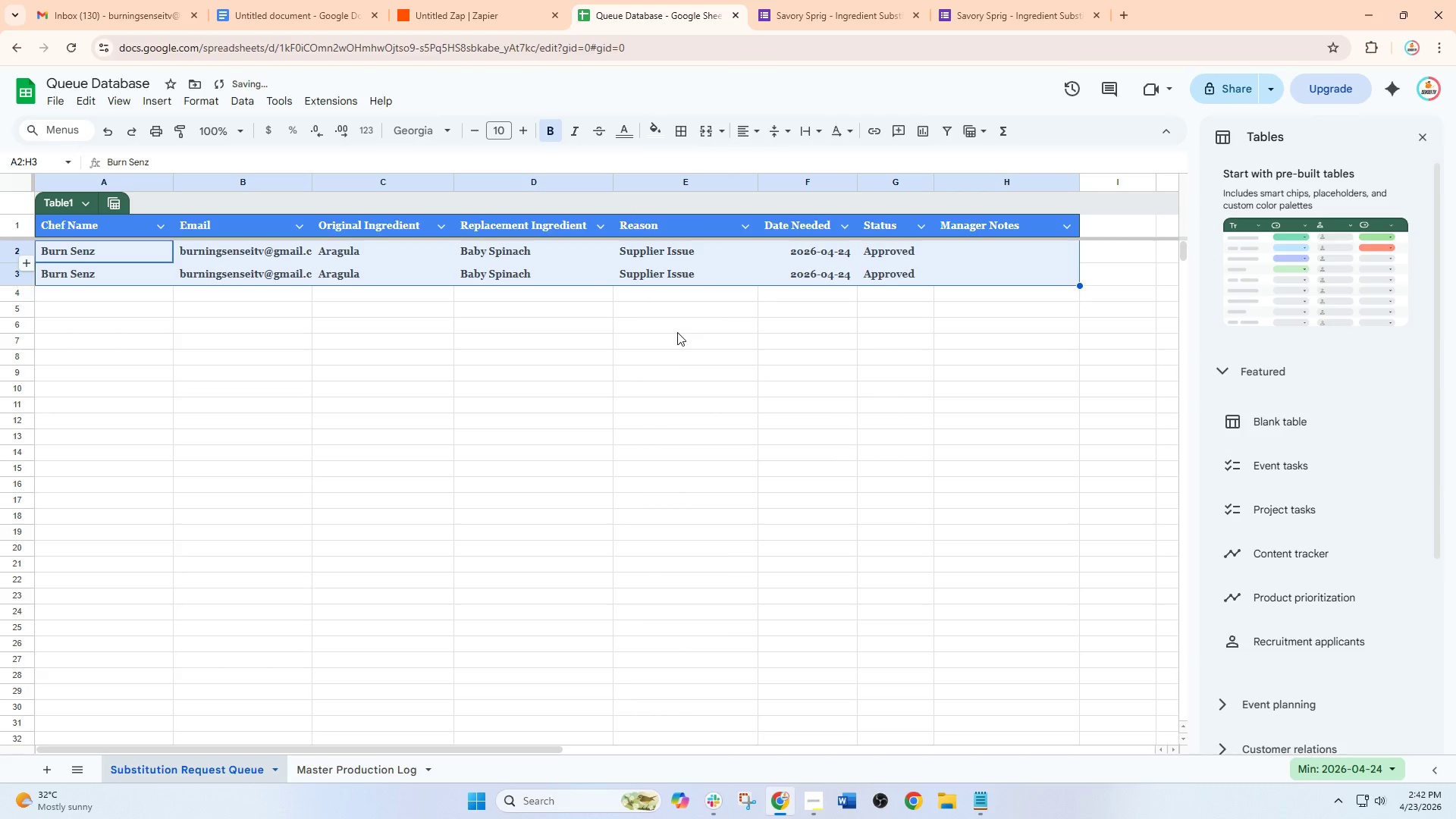 
left_click([750, 352])
 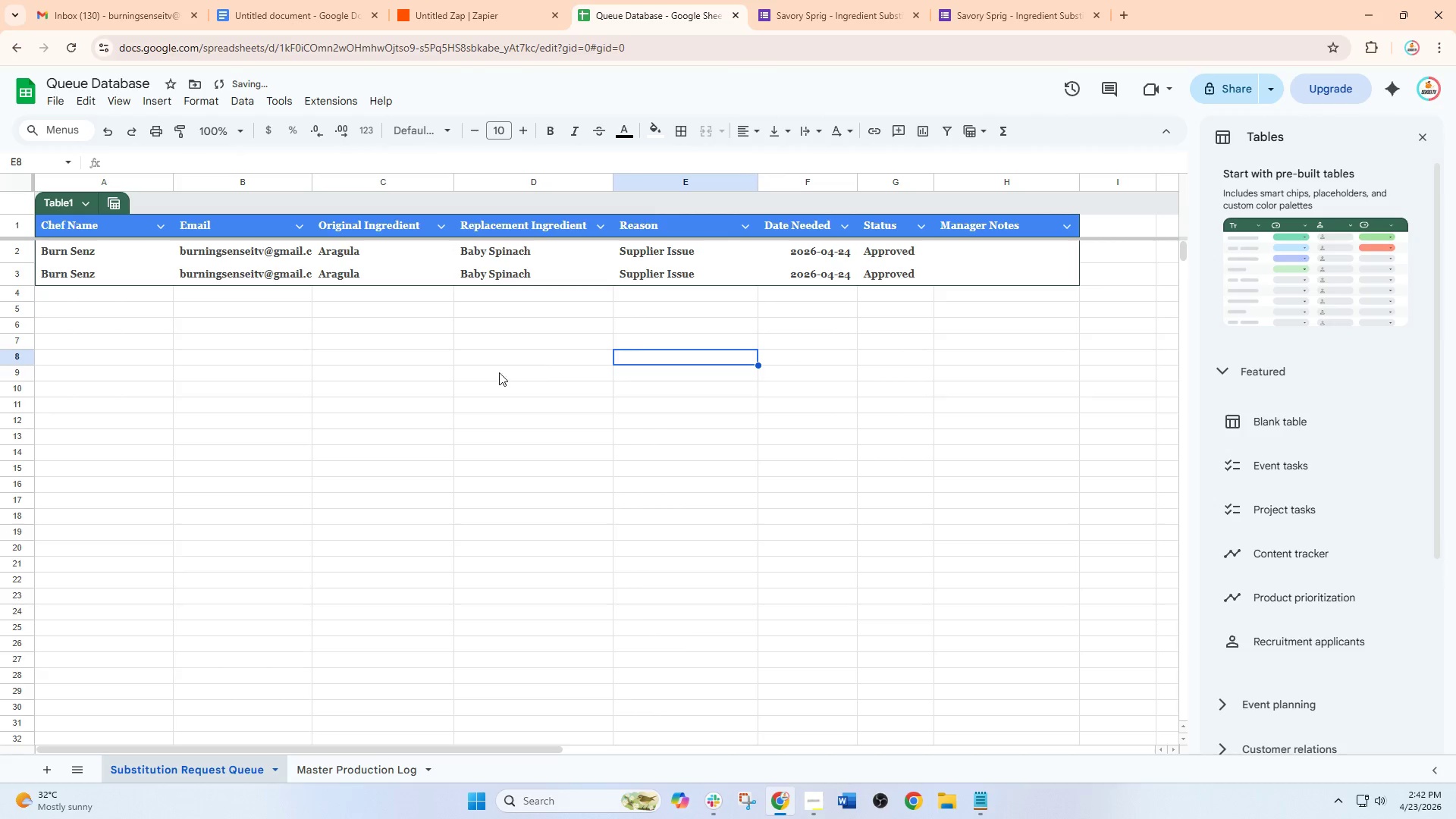 
left_click([466, 404])
 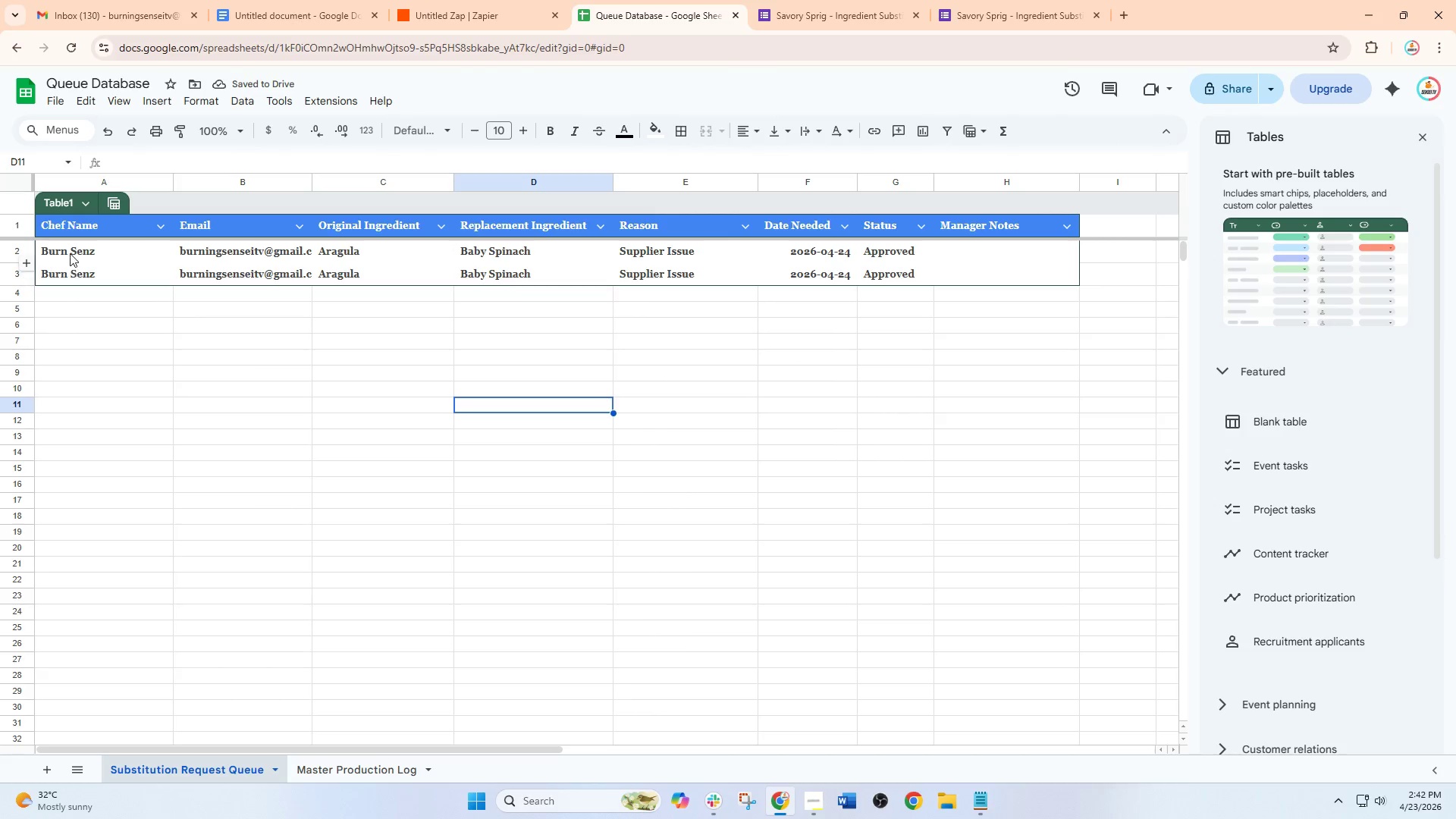 
left_click_drag(start_coordinate=[67, 246], to_coordinate=[992, 470])
 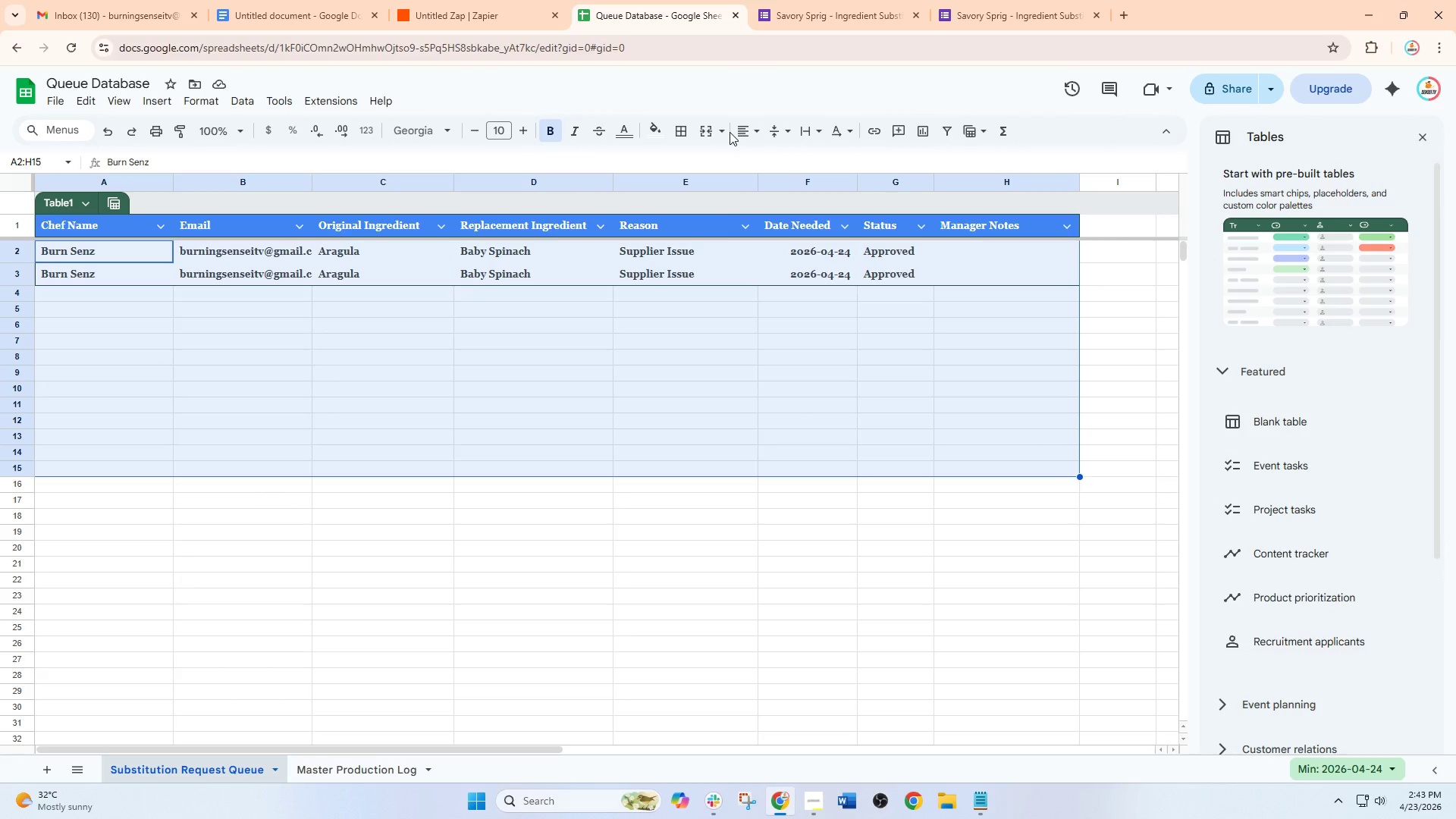 
left_click([656, 132])
 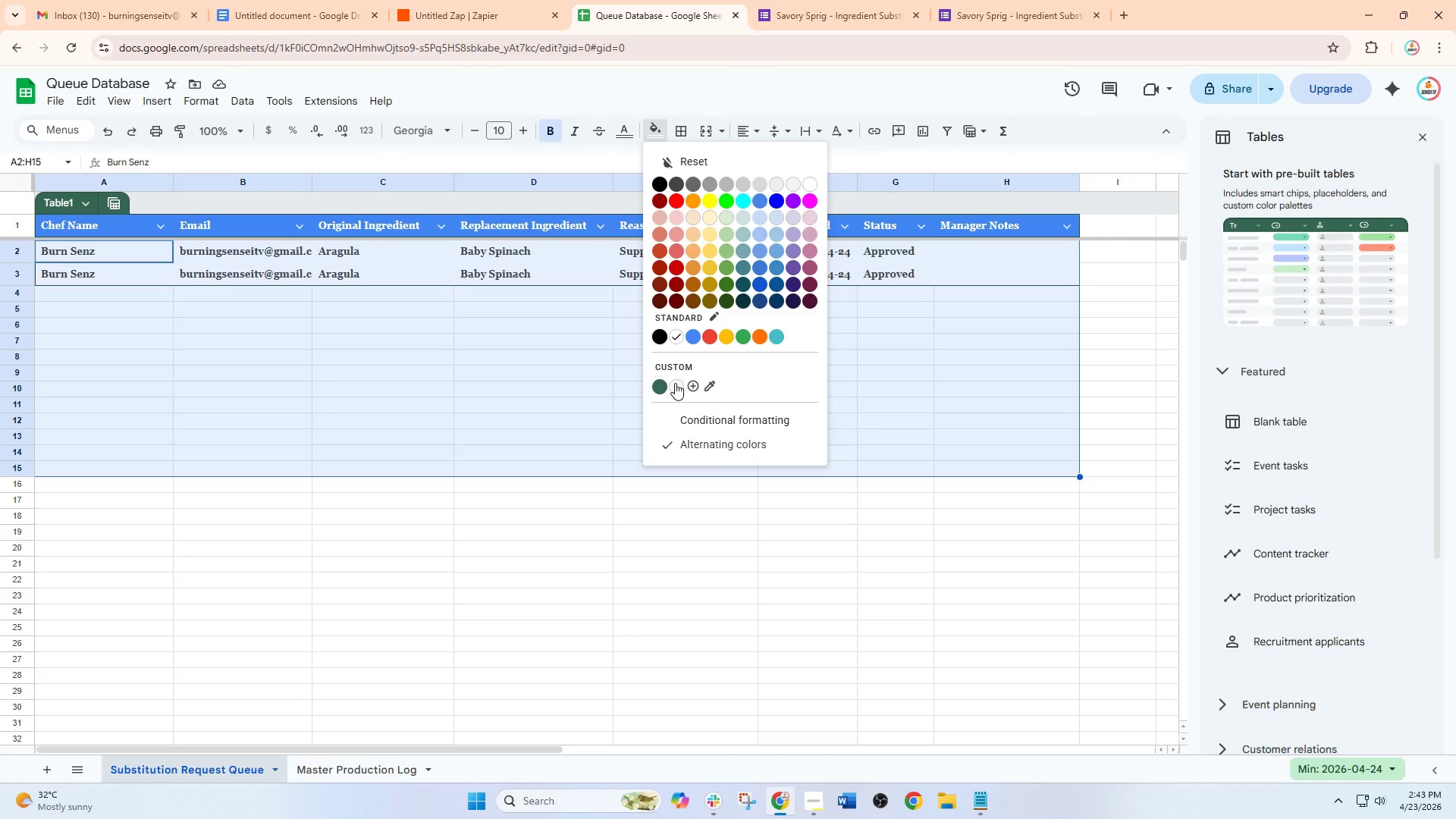 
left_click([675, 388])
 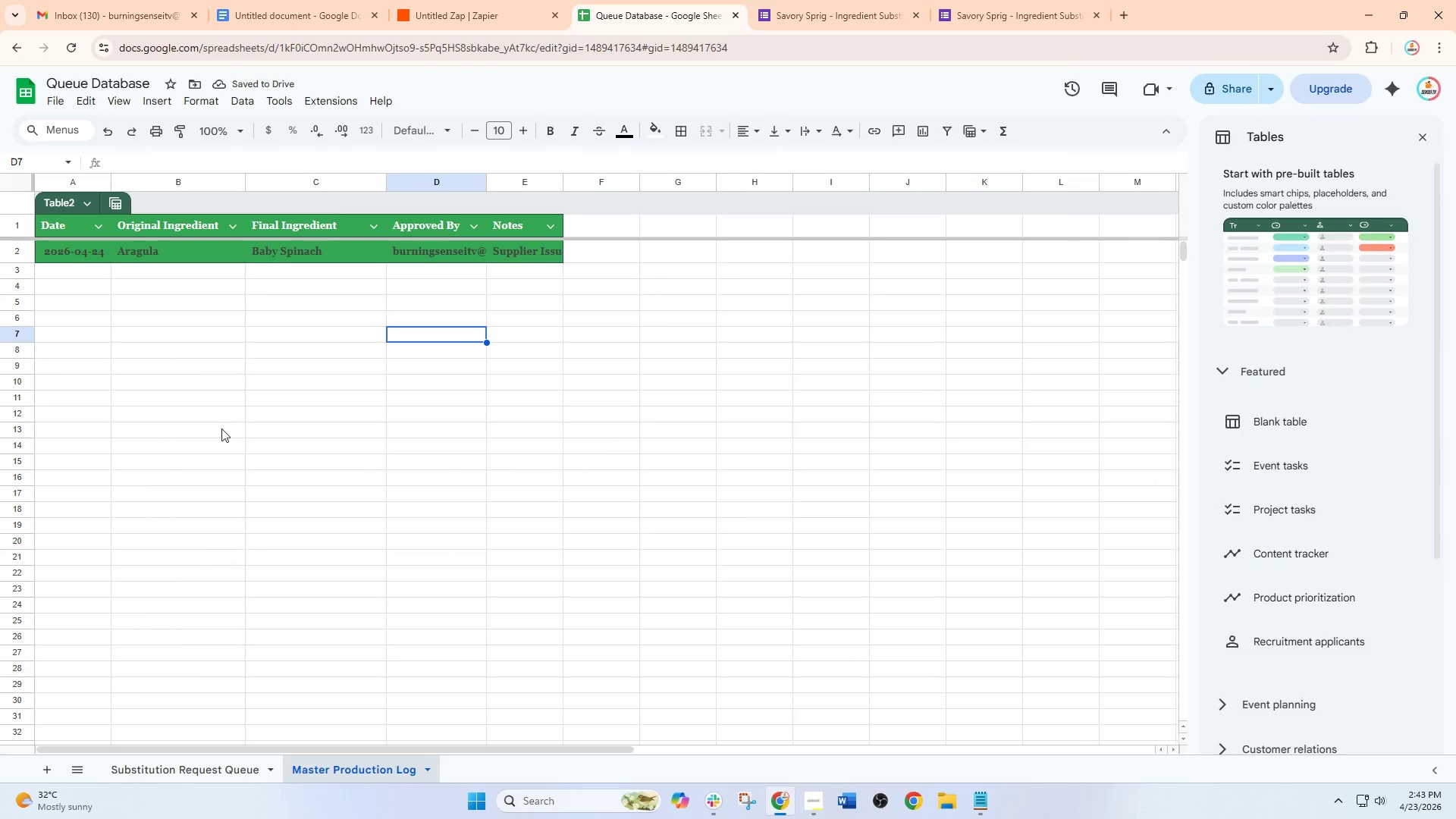 
left_click_drag(start_coordinate=[64, 250], to_coordinate=[520, 665])
 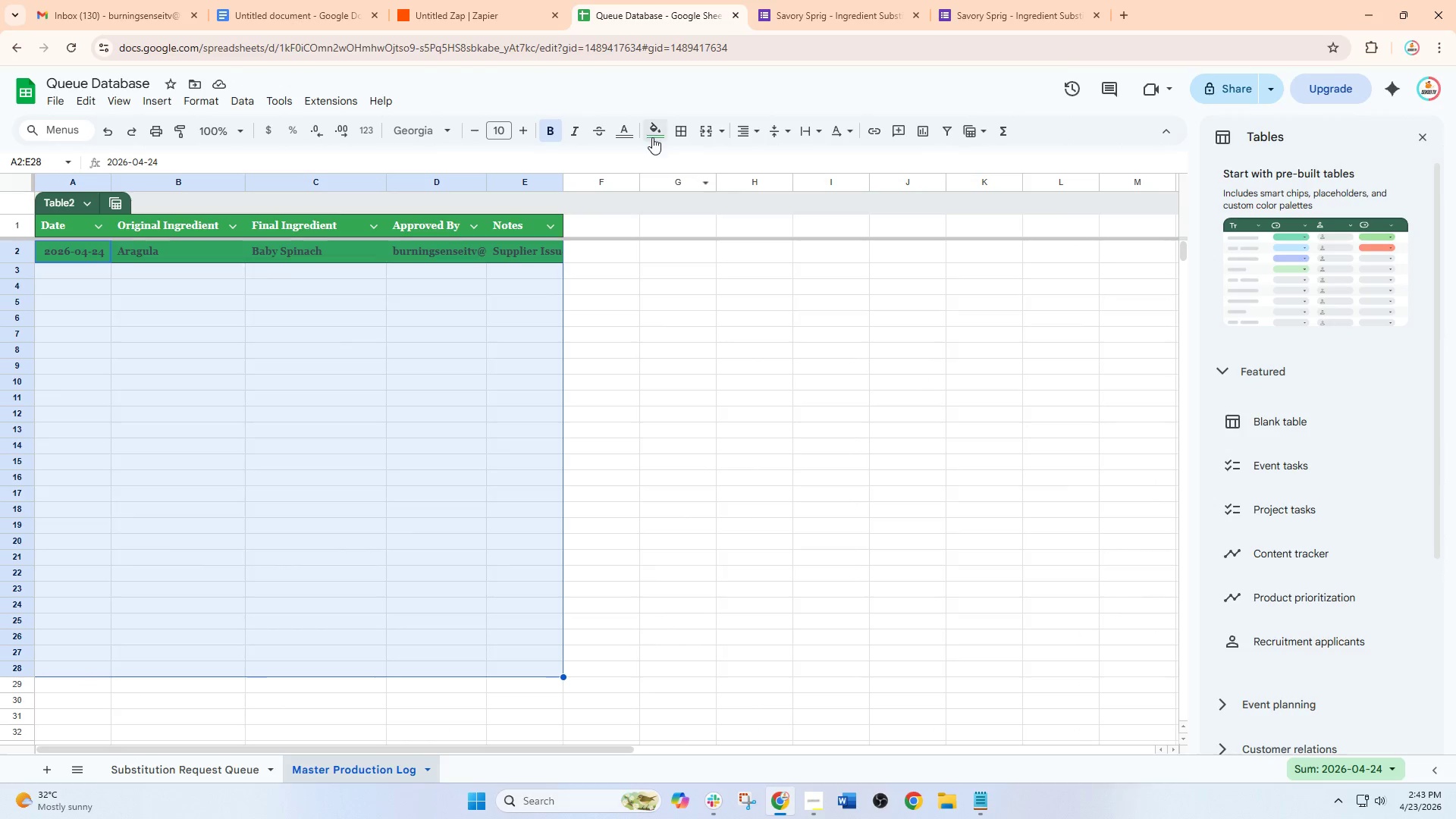 
left_click([652, 137])
 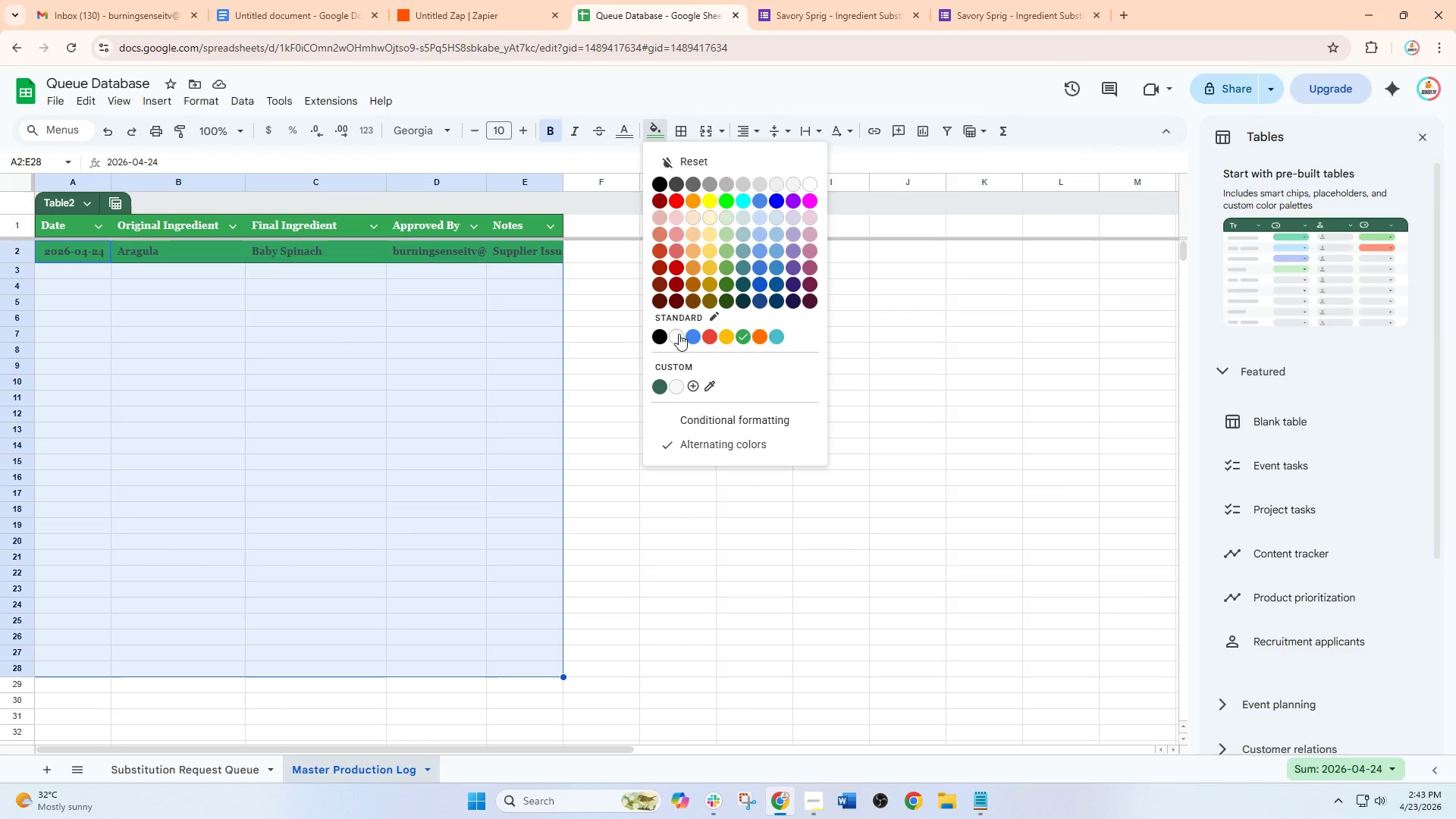 
left_click([679, 334])
 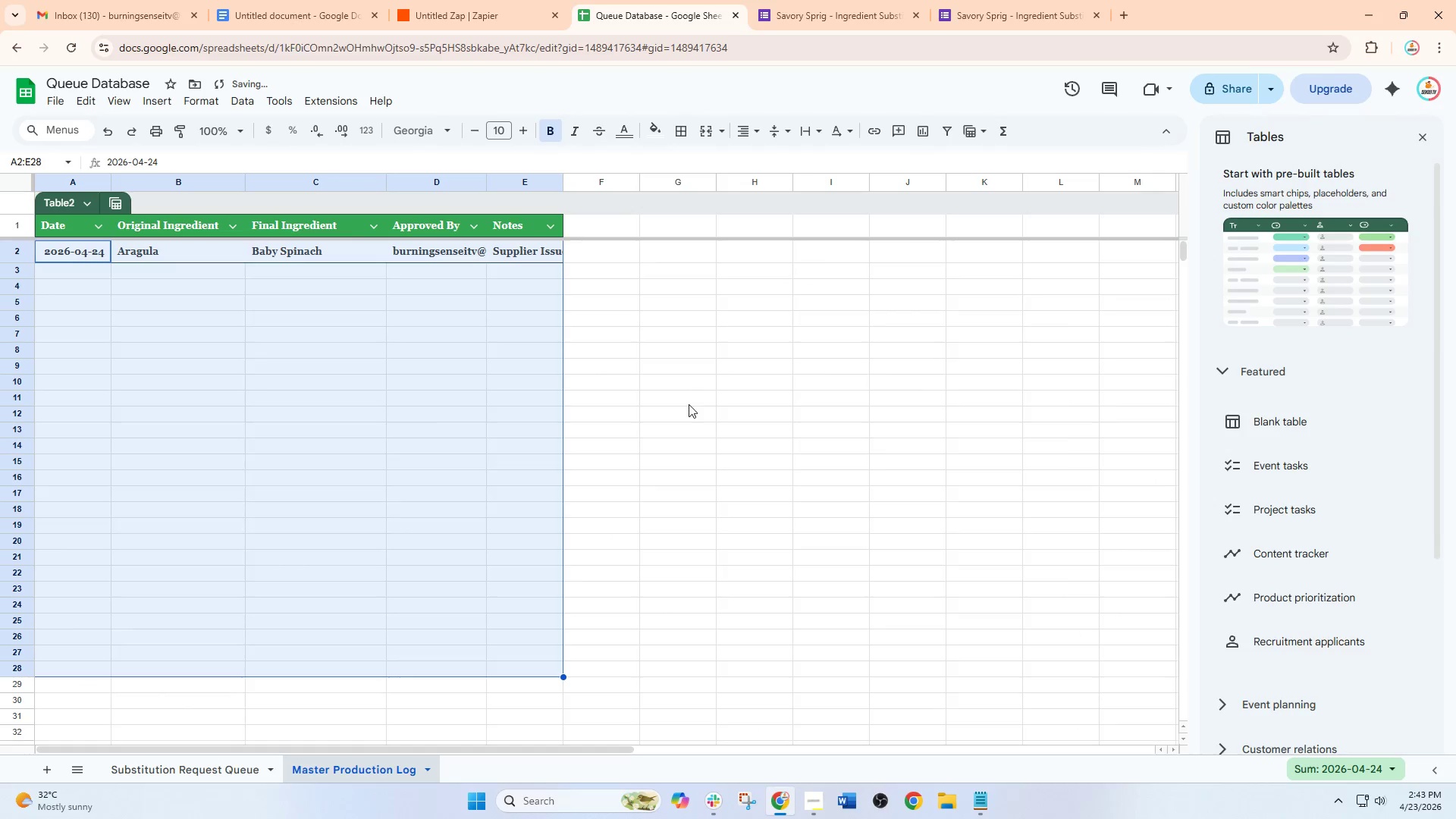 
left_click([689, 416])
 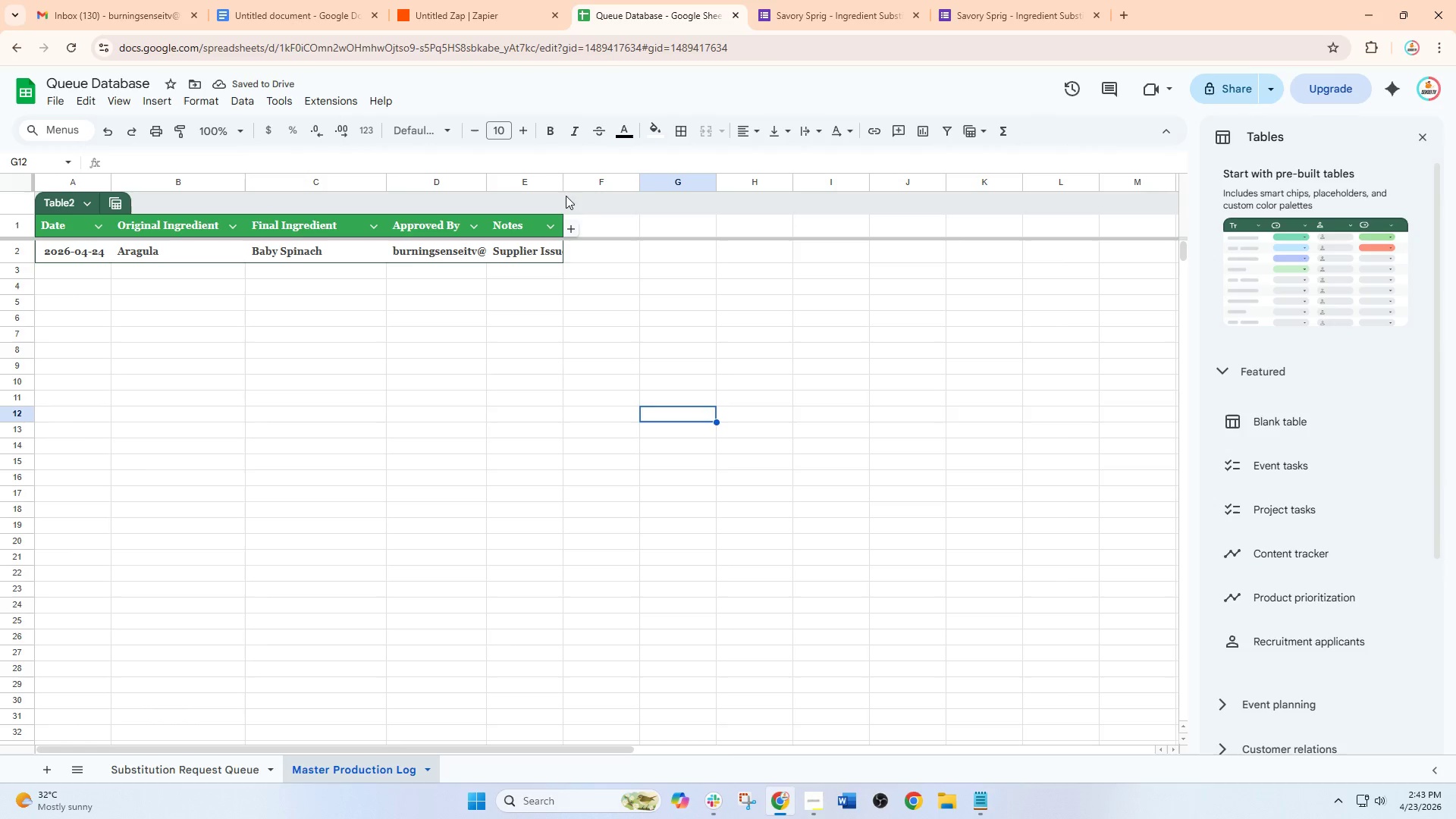 
left_click_drag(start_coordinate=[565, 182], to_coordinate=[742, 190])
 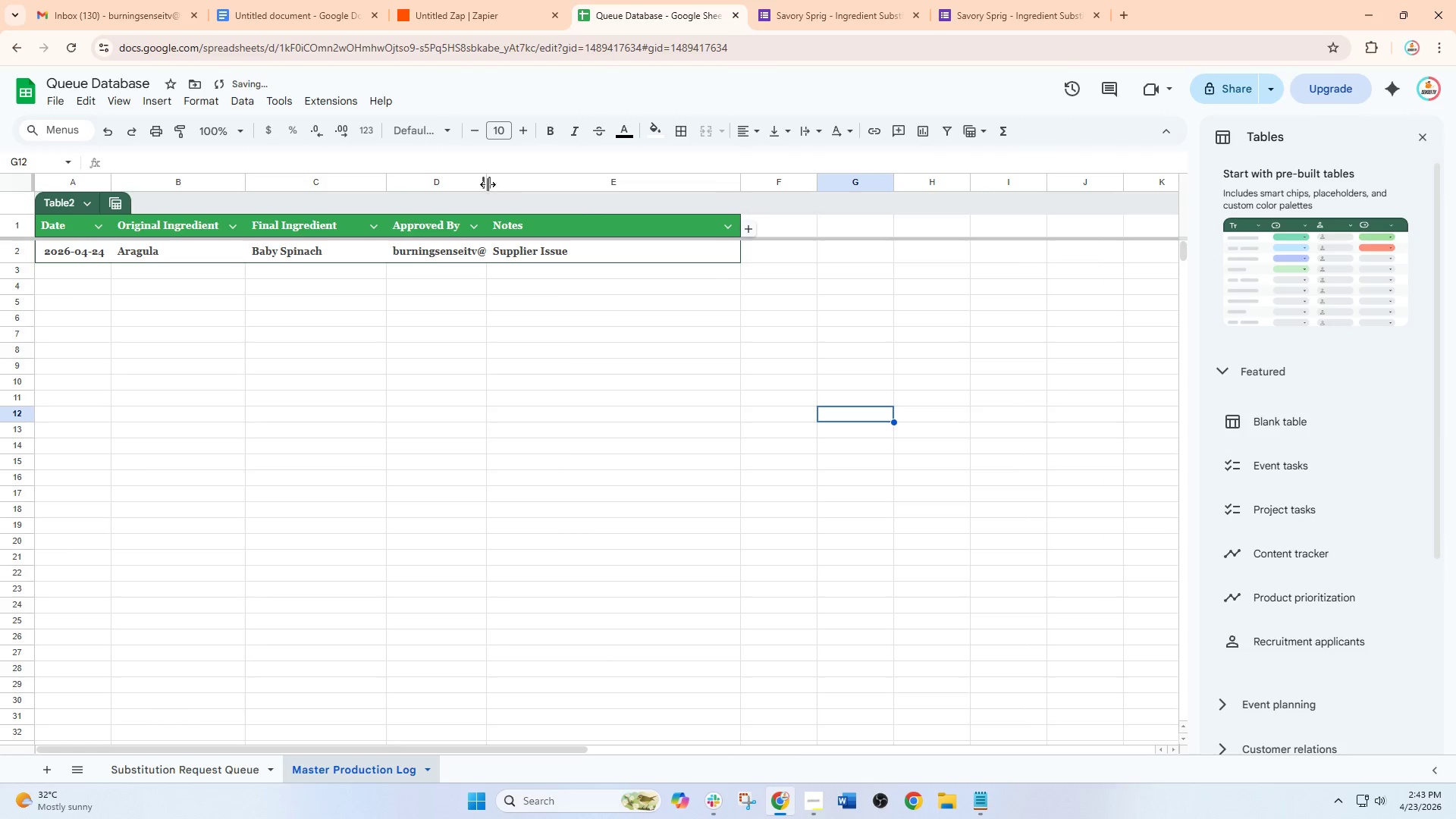 
left_click_drag(start_coordinate=[485, 180], to_coordinate=[571, 181])
 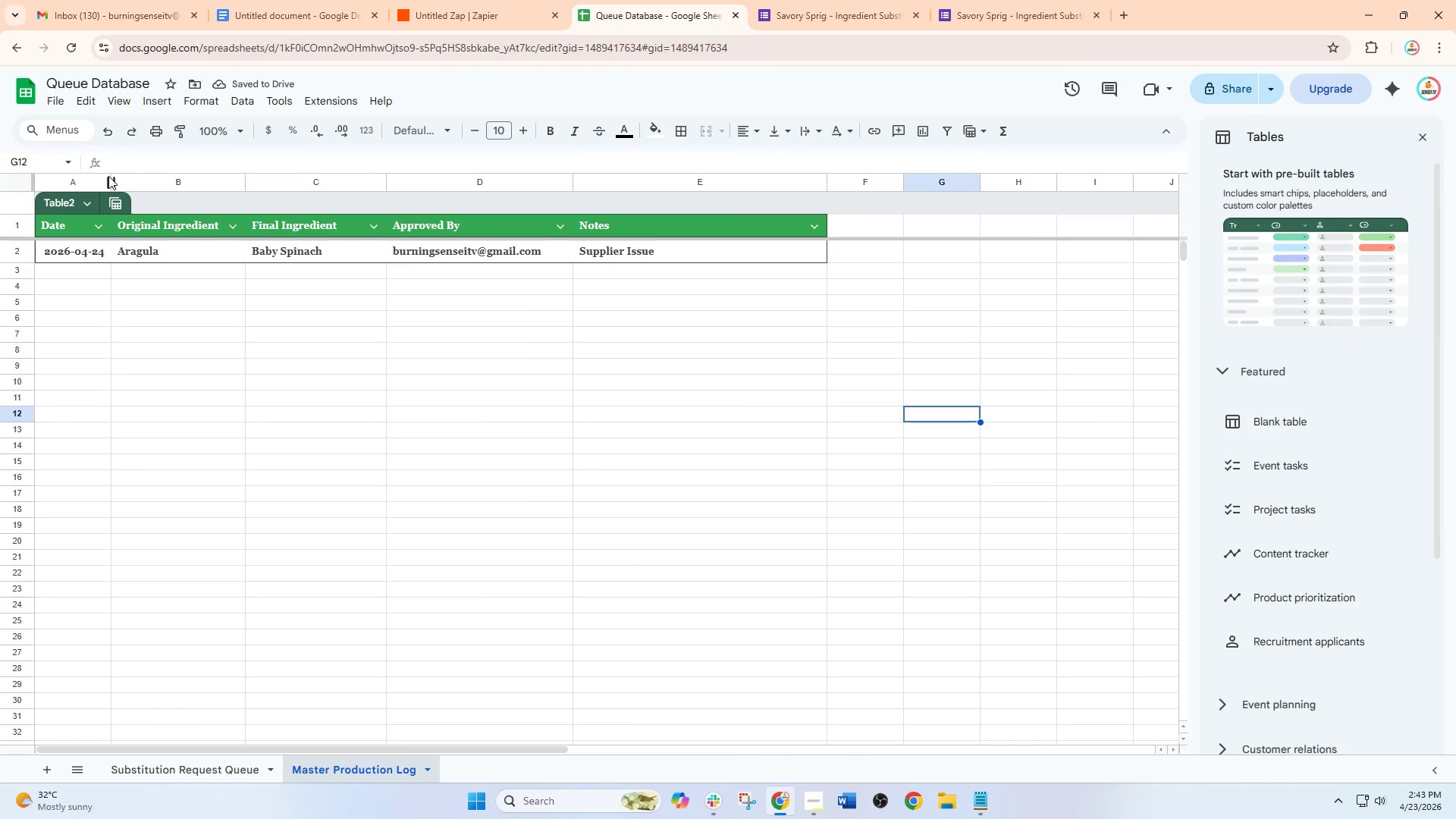 
left_click_drag(start_coordinate=[111, 179], to_coordinate=[134, 181])
 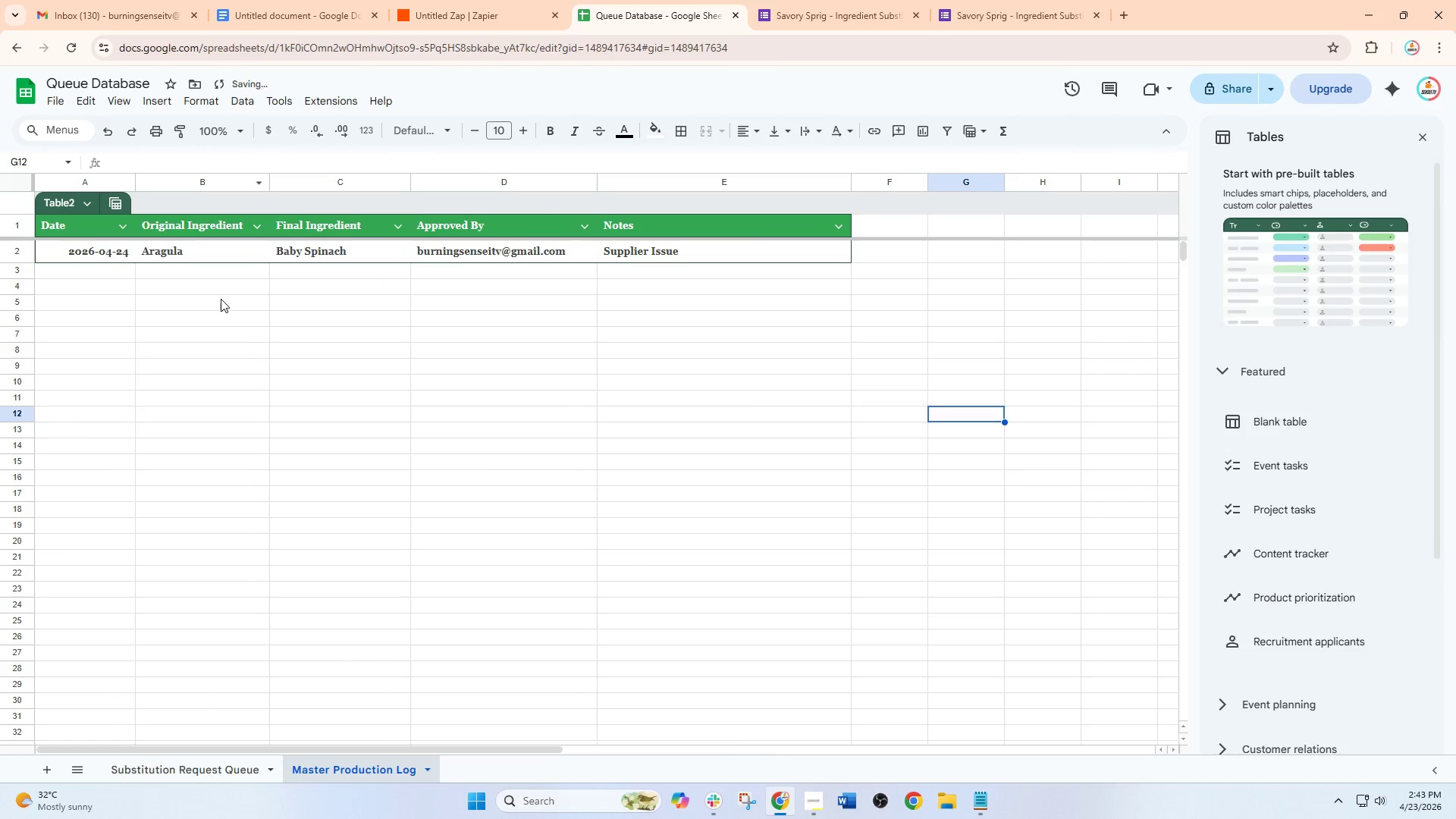 
left_click([222, 300])
 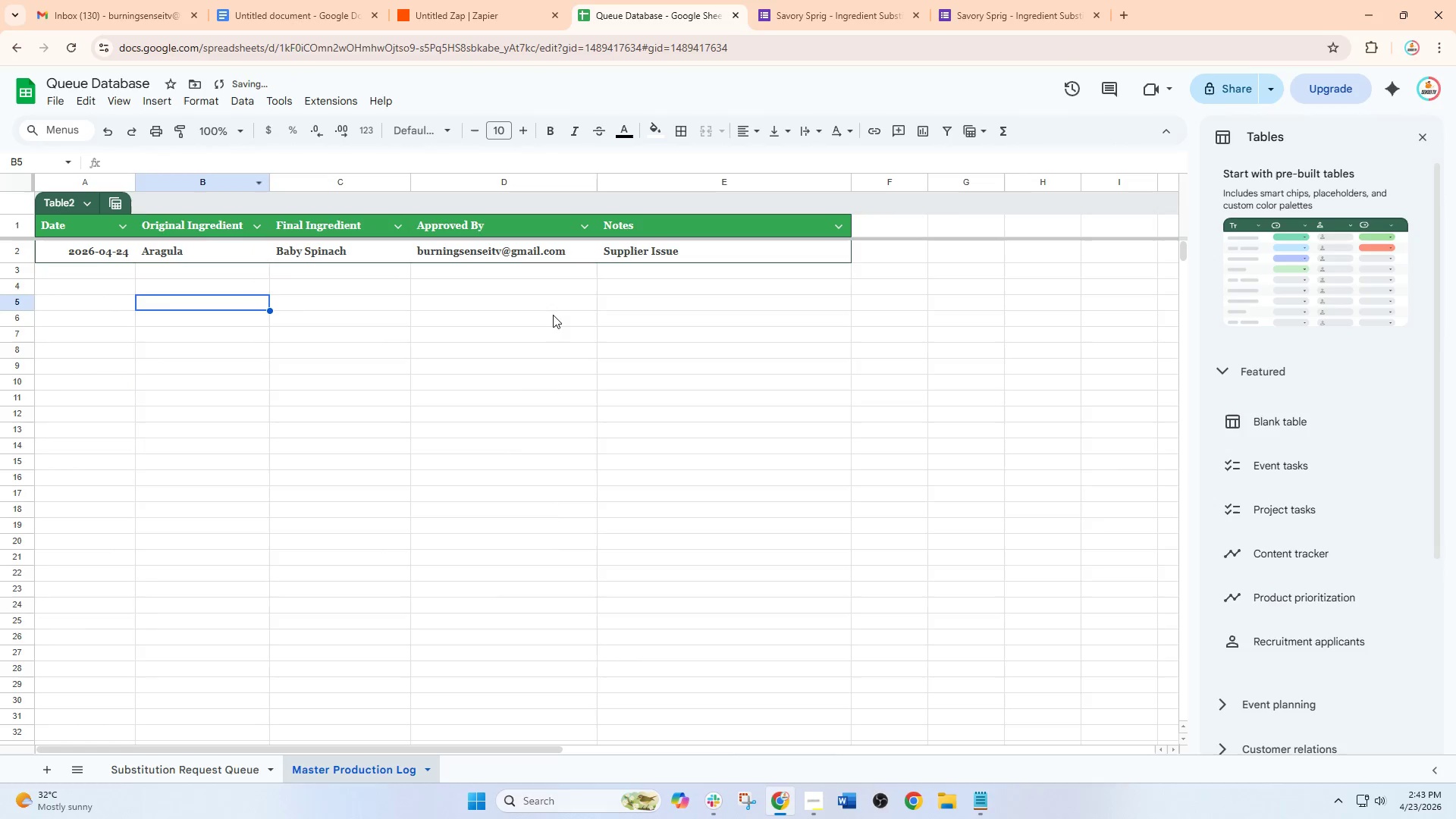 
scroll: coordinate [564, 319], scroll_direction: up, amount: 8.0
 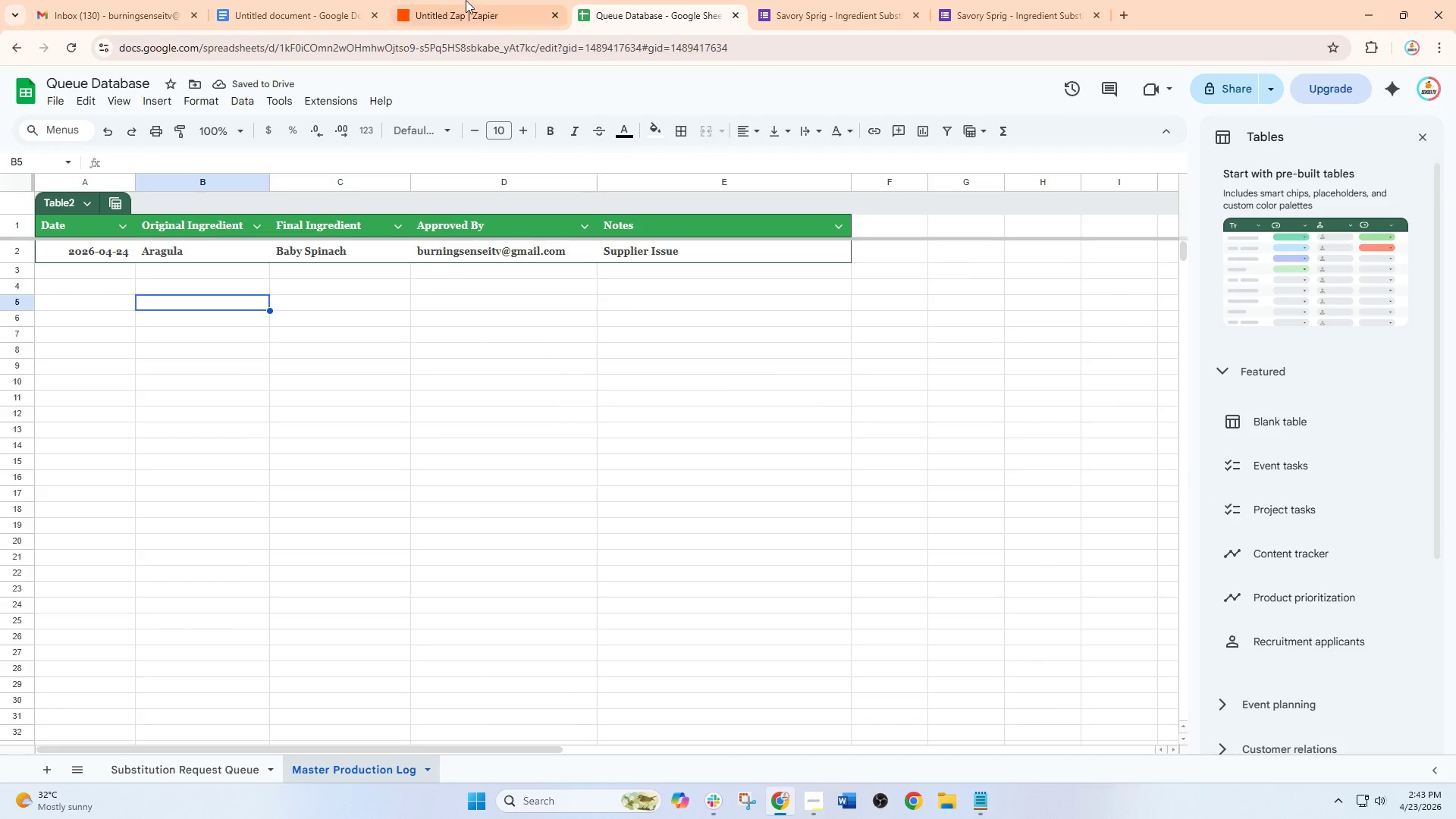 
left_click([456, 0])
 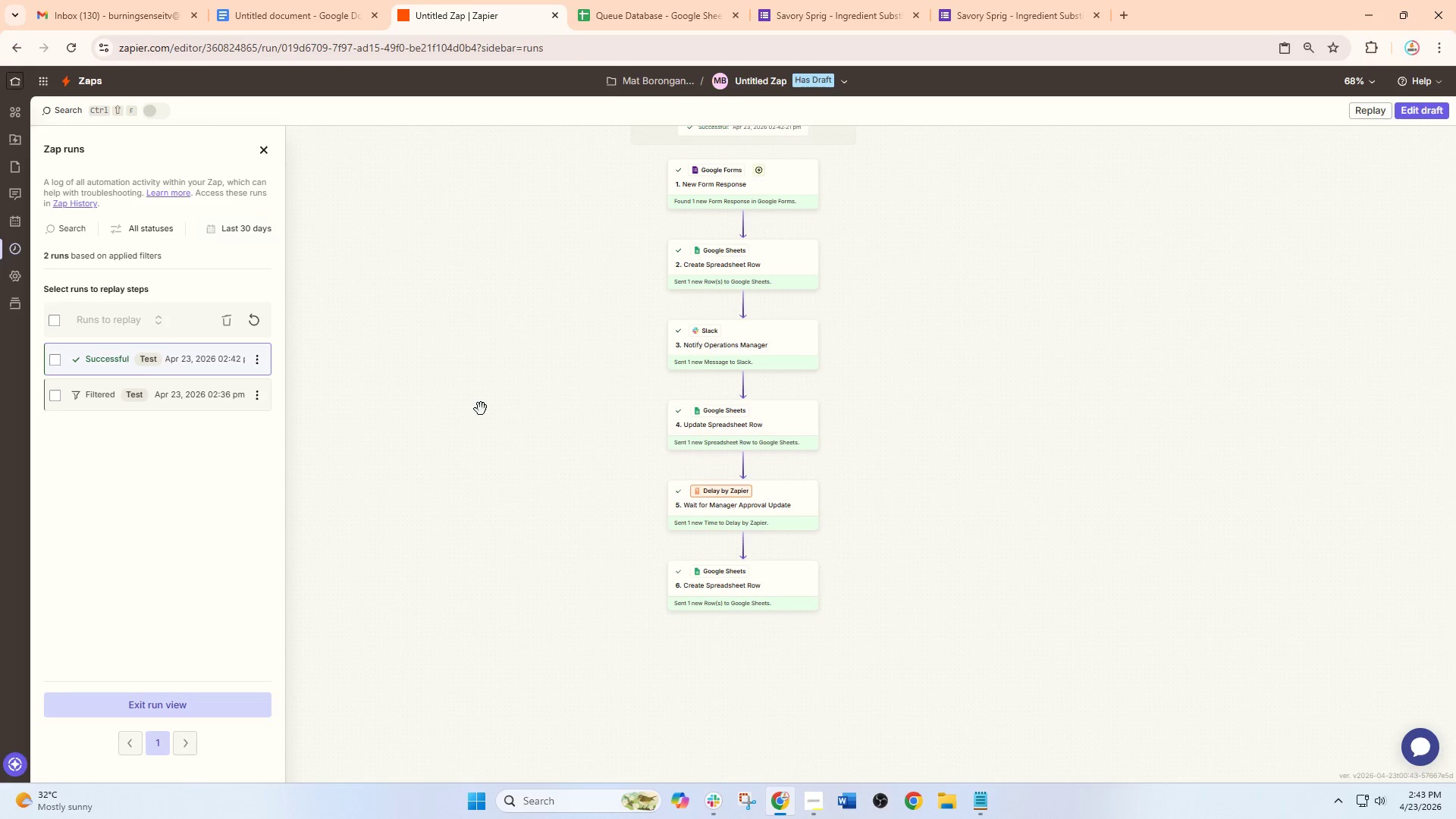 
scroll: coordinate [712, 415], scroll_direction: up, amount: 2.0
 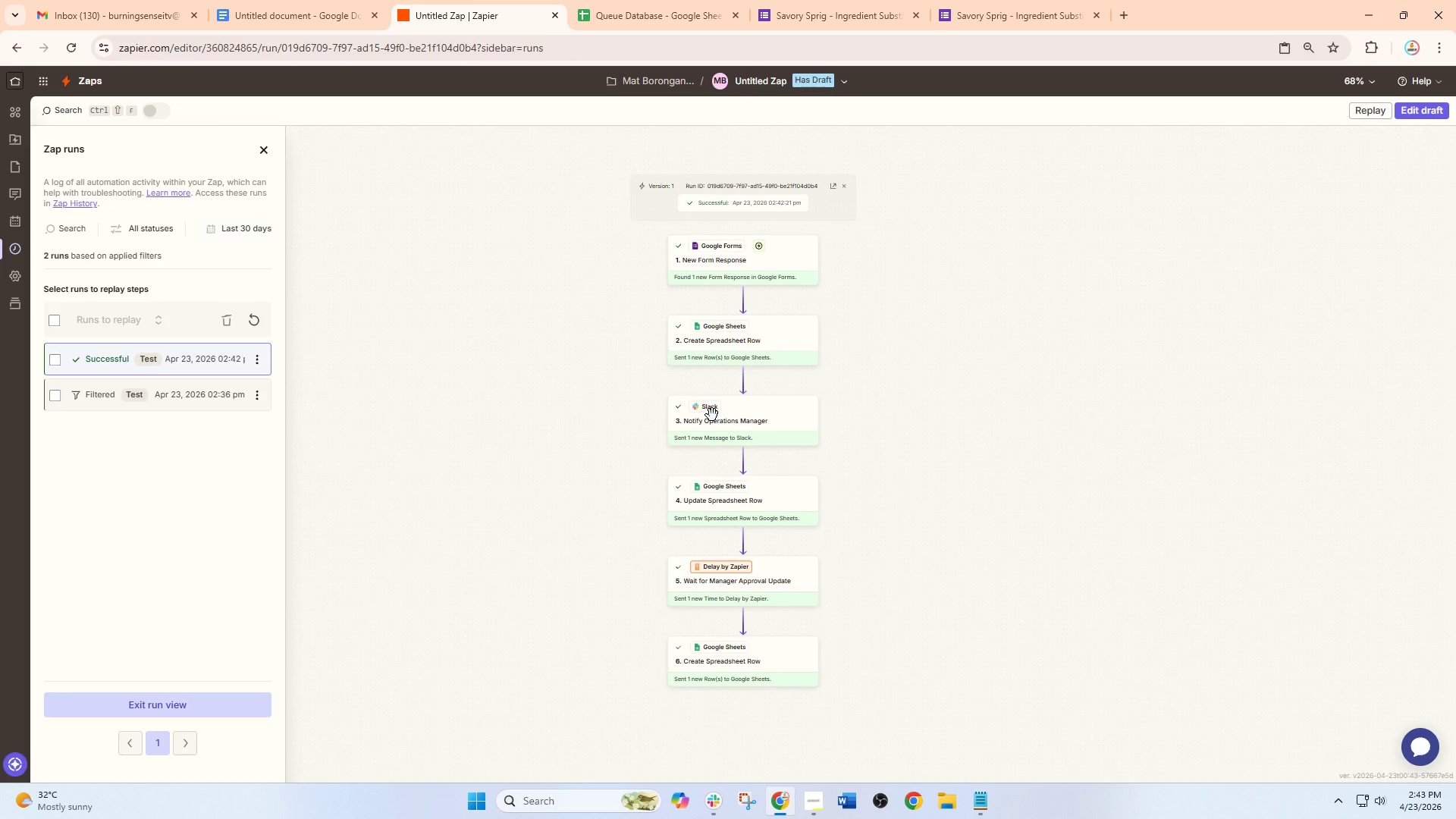 
wait(26.71)
 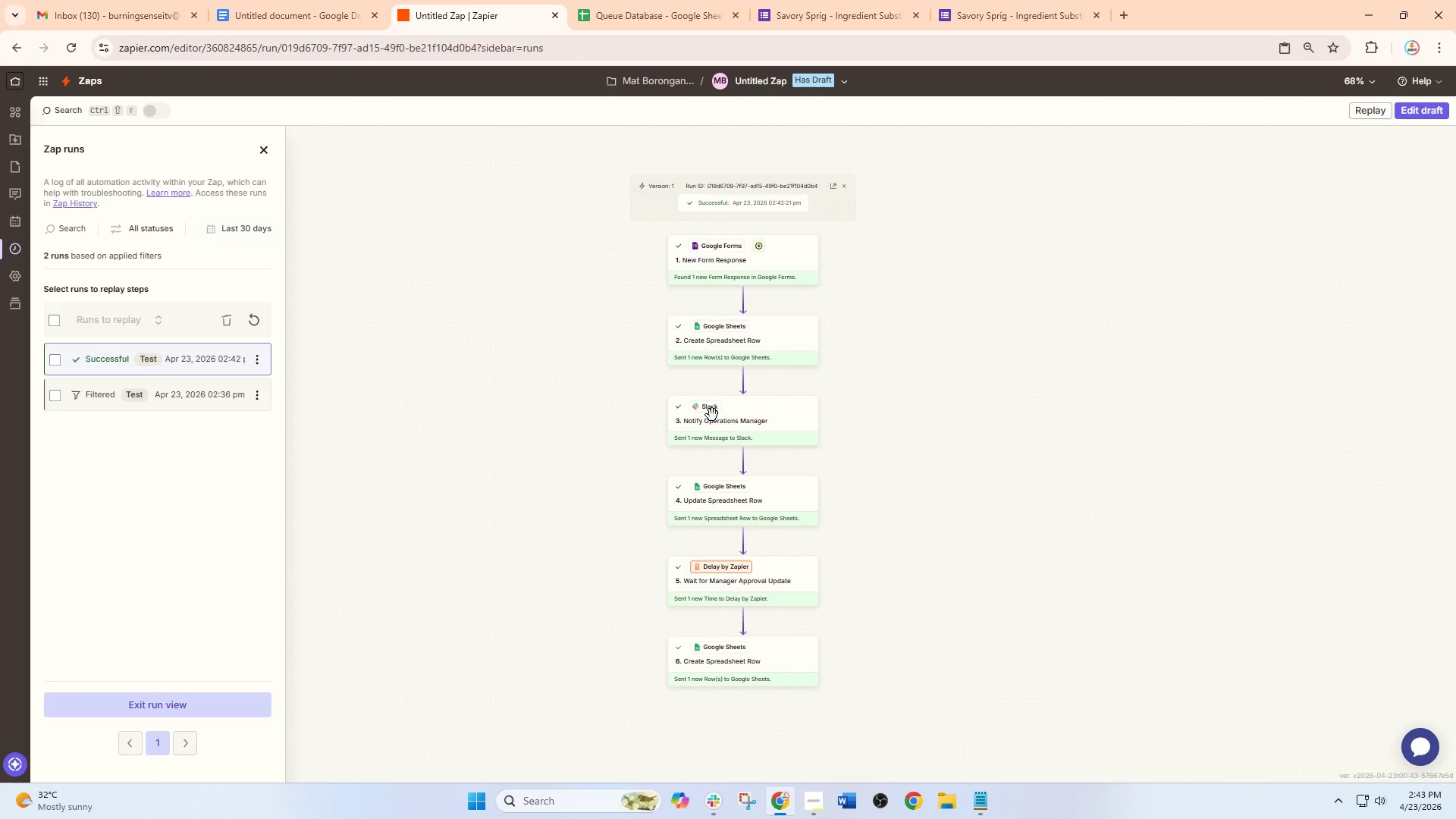 
scroll: coordinate [768, 381], scroll_direction: down, amount: 2.0
 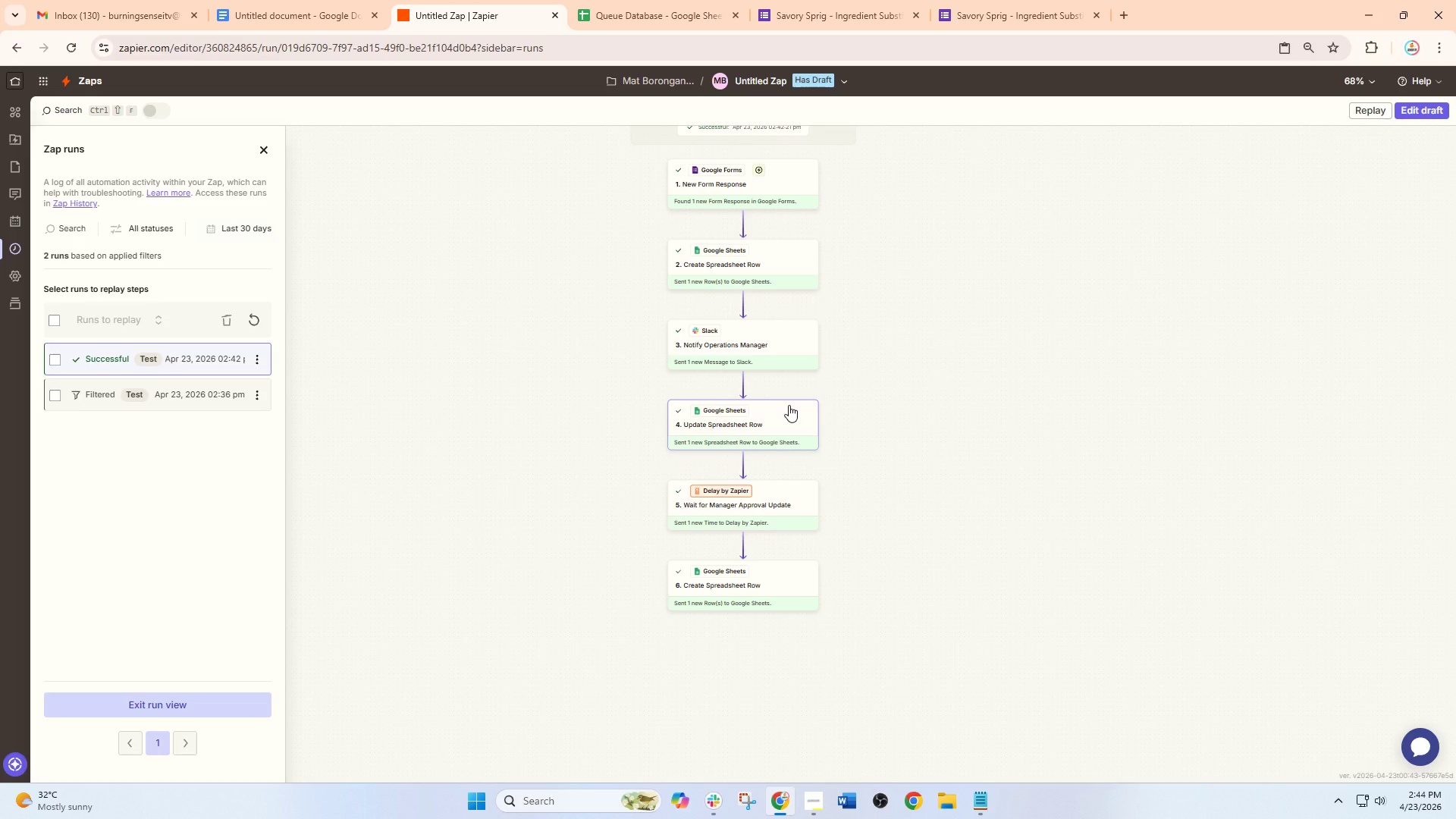 
wait(40.91)
 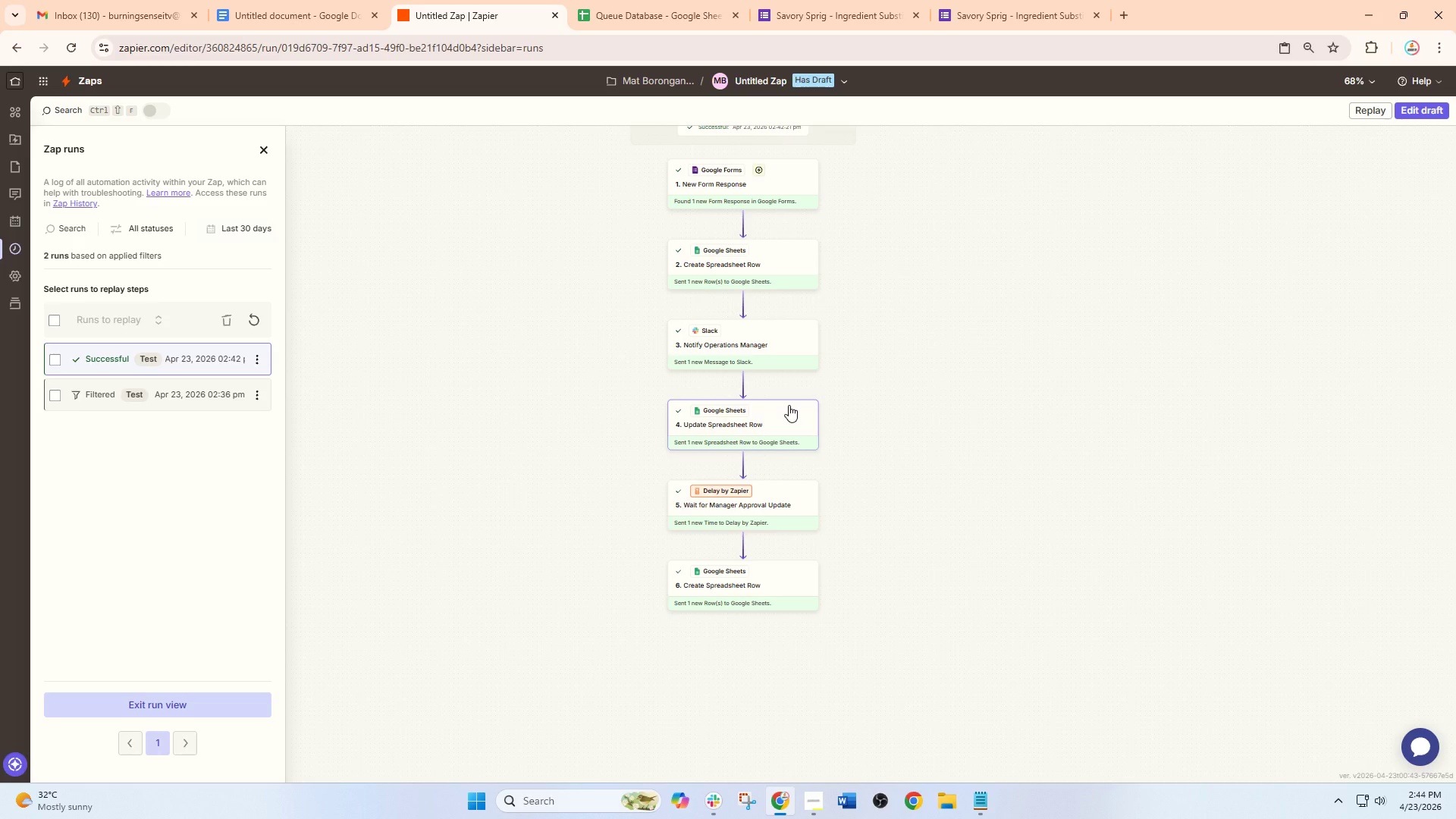 
left_click([1426, 116])
 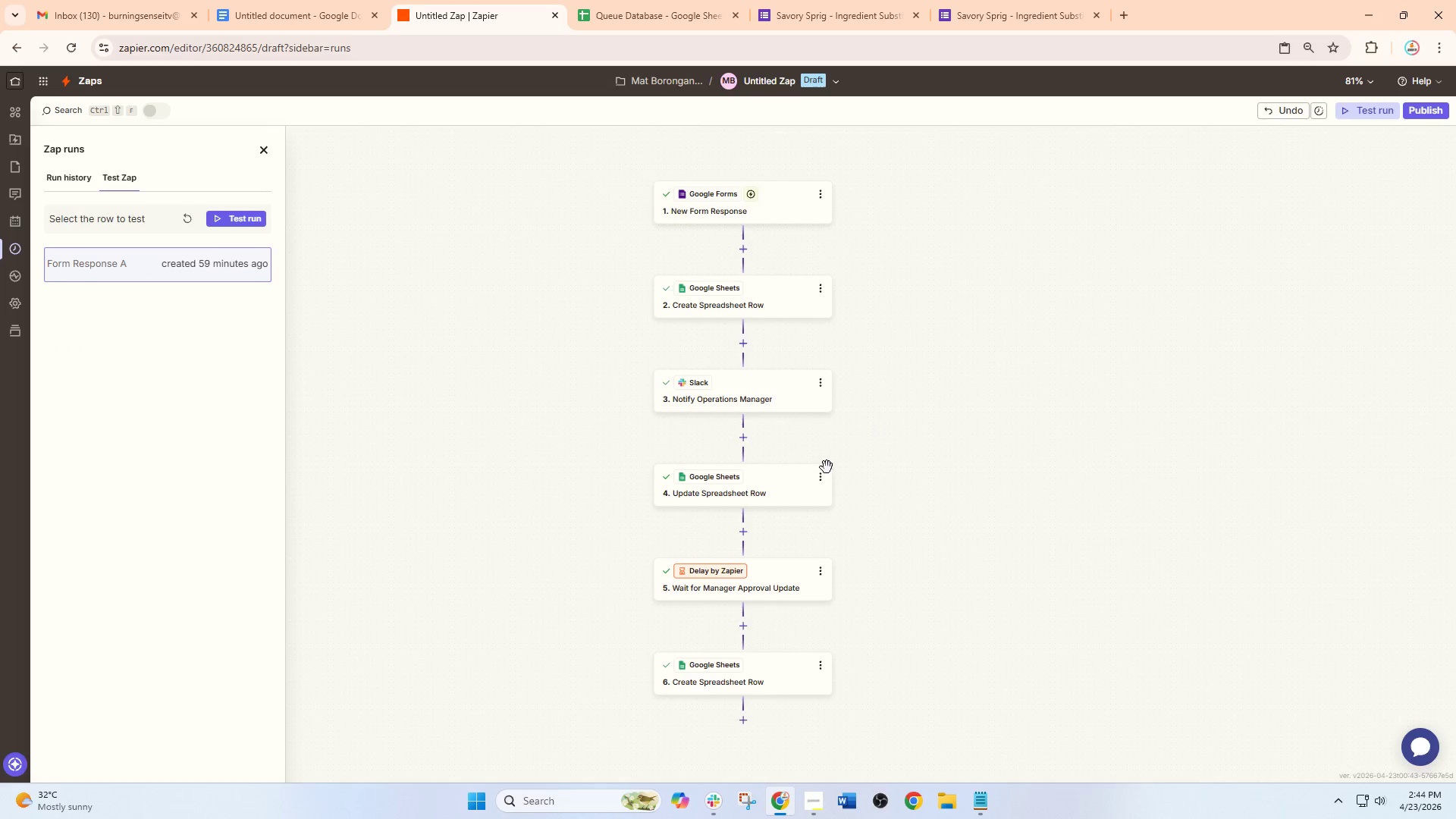 
scroll: coordinate [802, 550], scroll_direction: down, amount: 2.0
 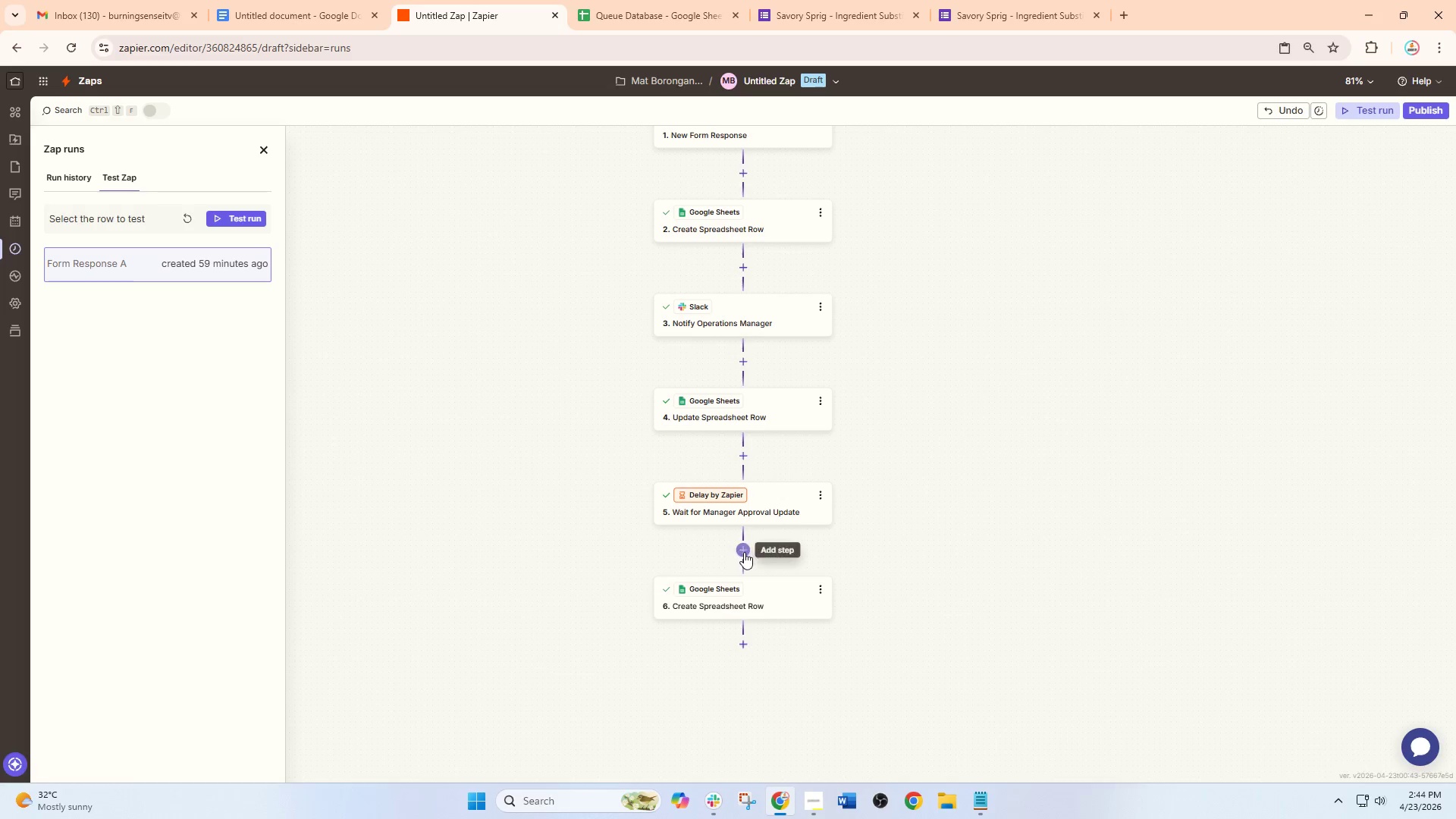 
left_click_drag(start_coordinate=[742, 501], to_coordinate=[746, 465])
 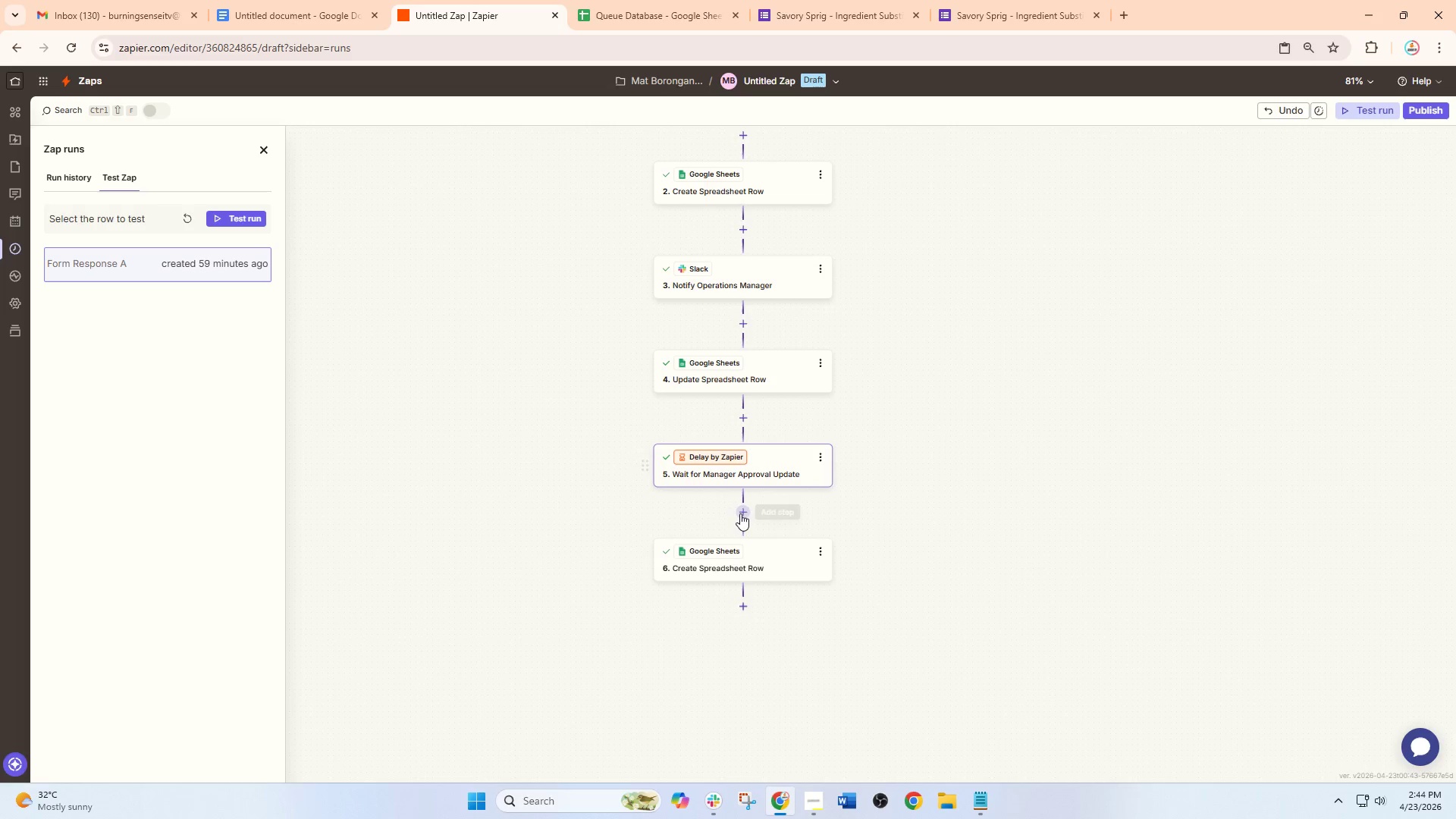 
scroll: coordinate [739, 469], scroll_direction: down, amount: 1.0
 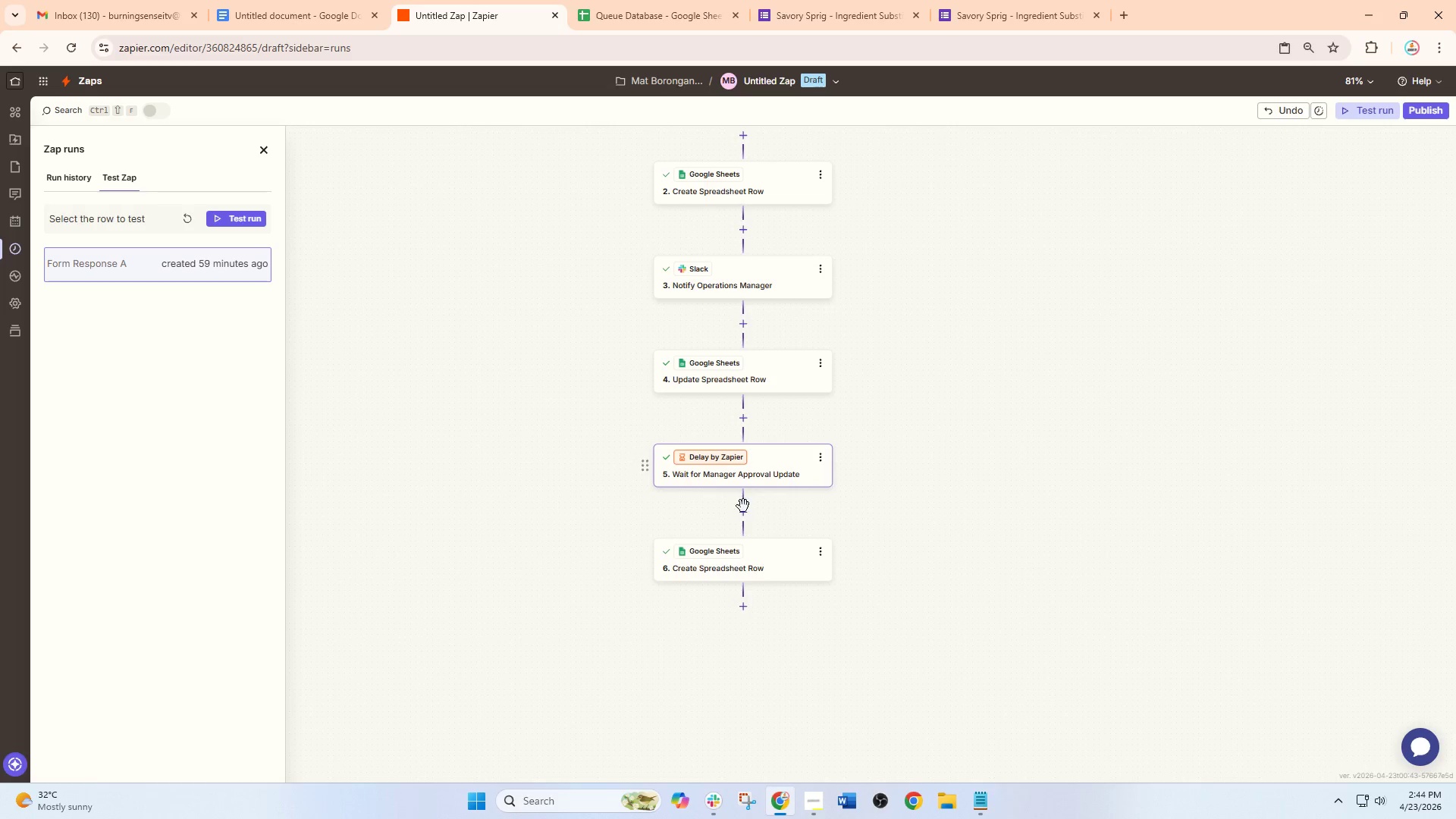 
left_click([739, 516])
 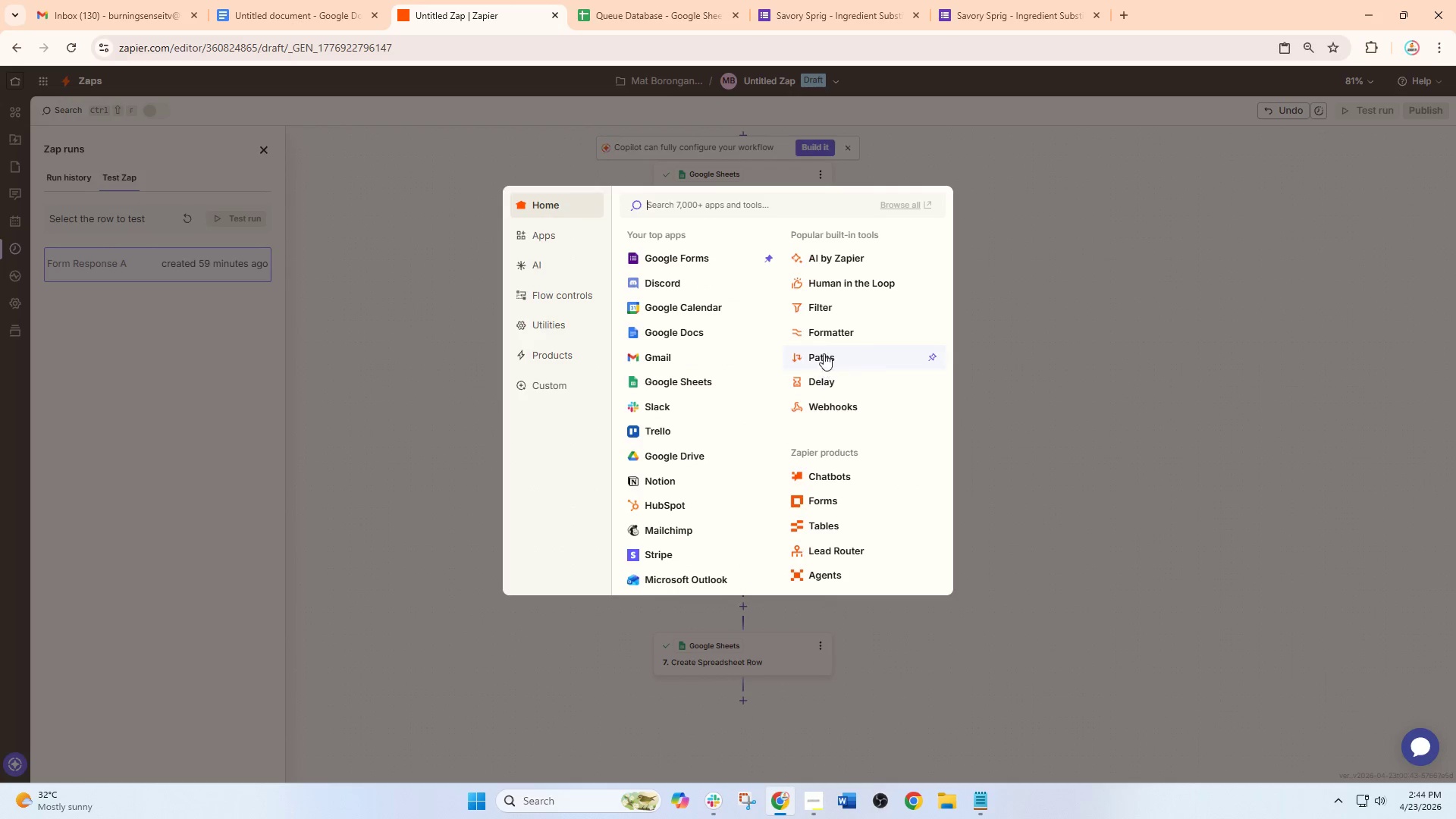 
left_click([832, 310])
 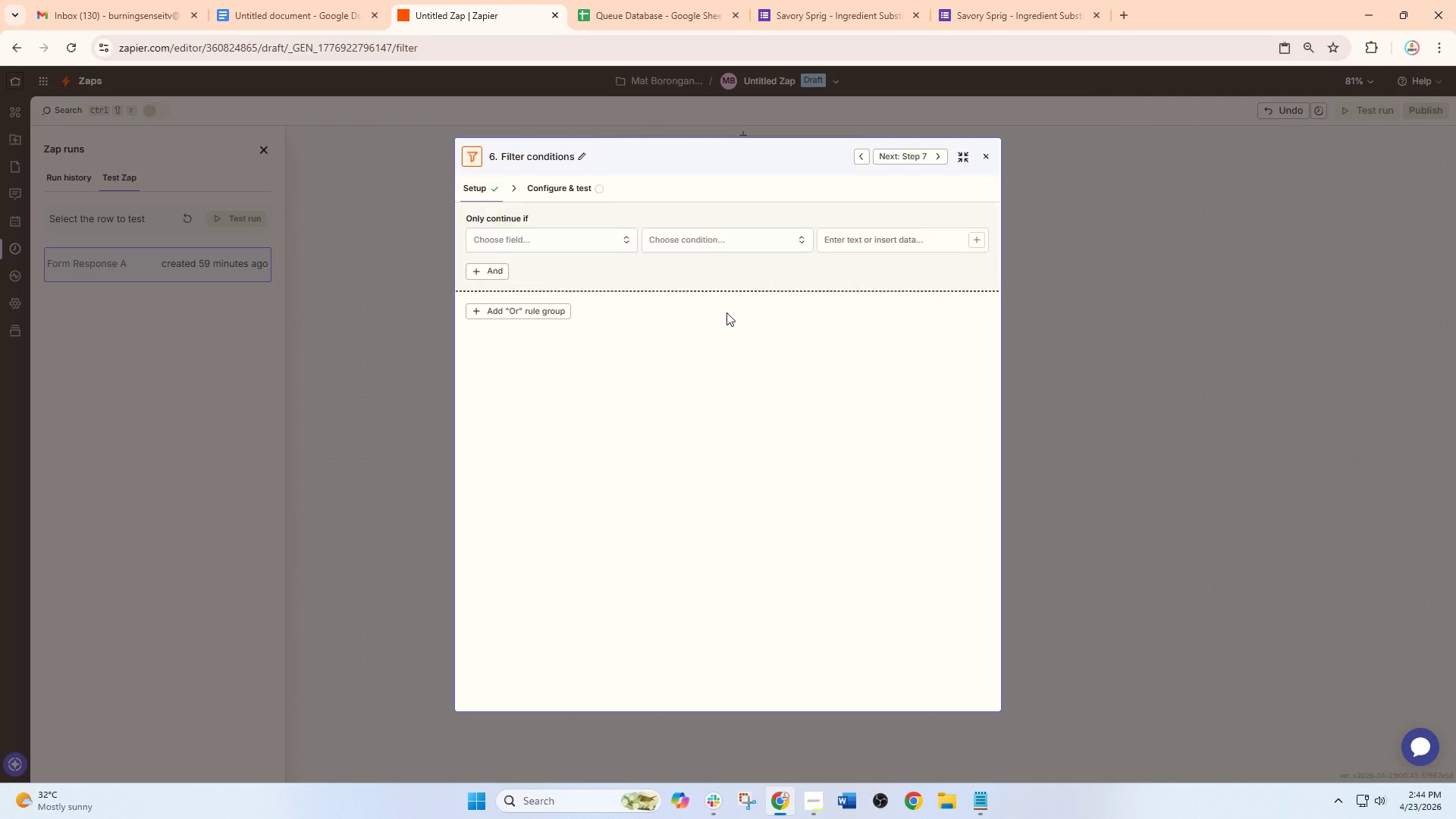 
left_click([560, 246])
 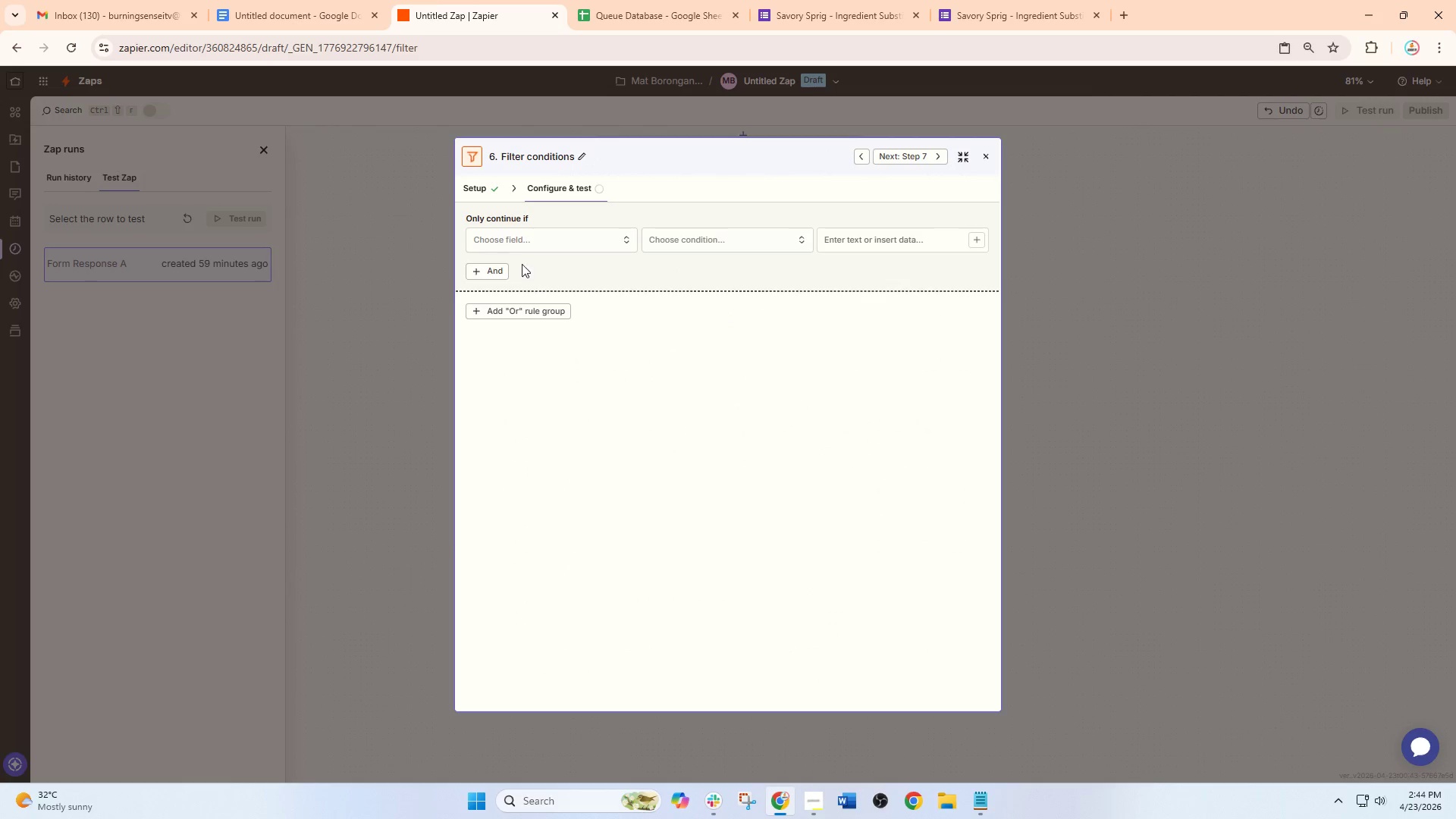 
left_click([516, 240])
 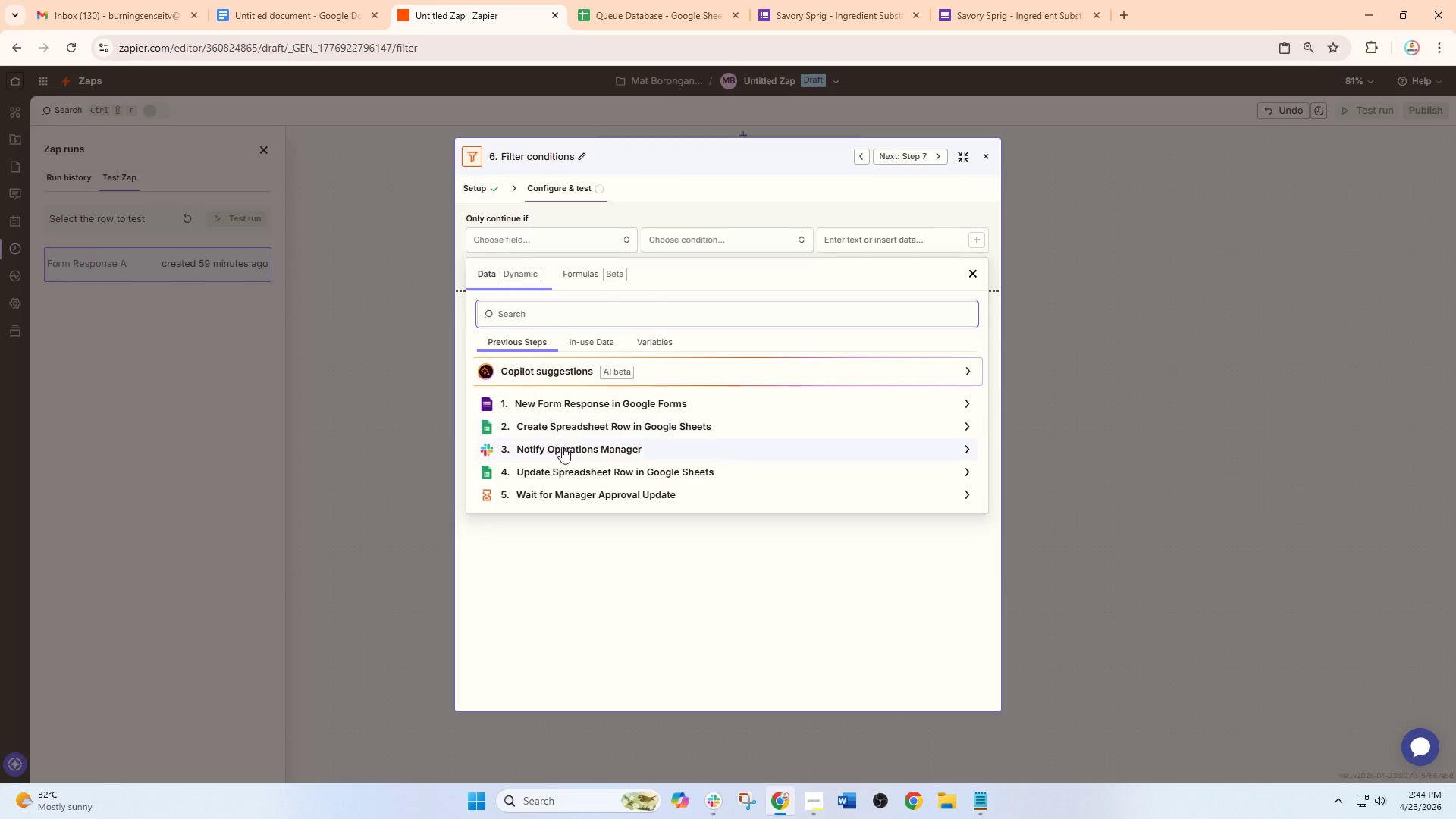 
scroll: coordinate [566, 459], scroll_direction: down, amount: 1.0
 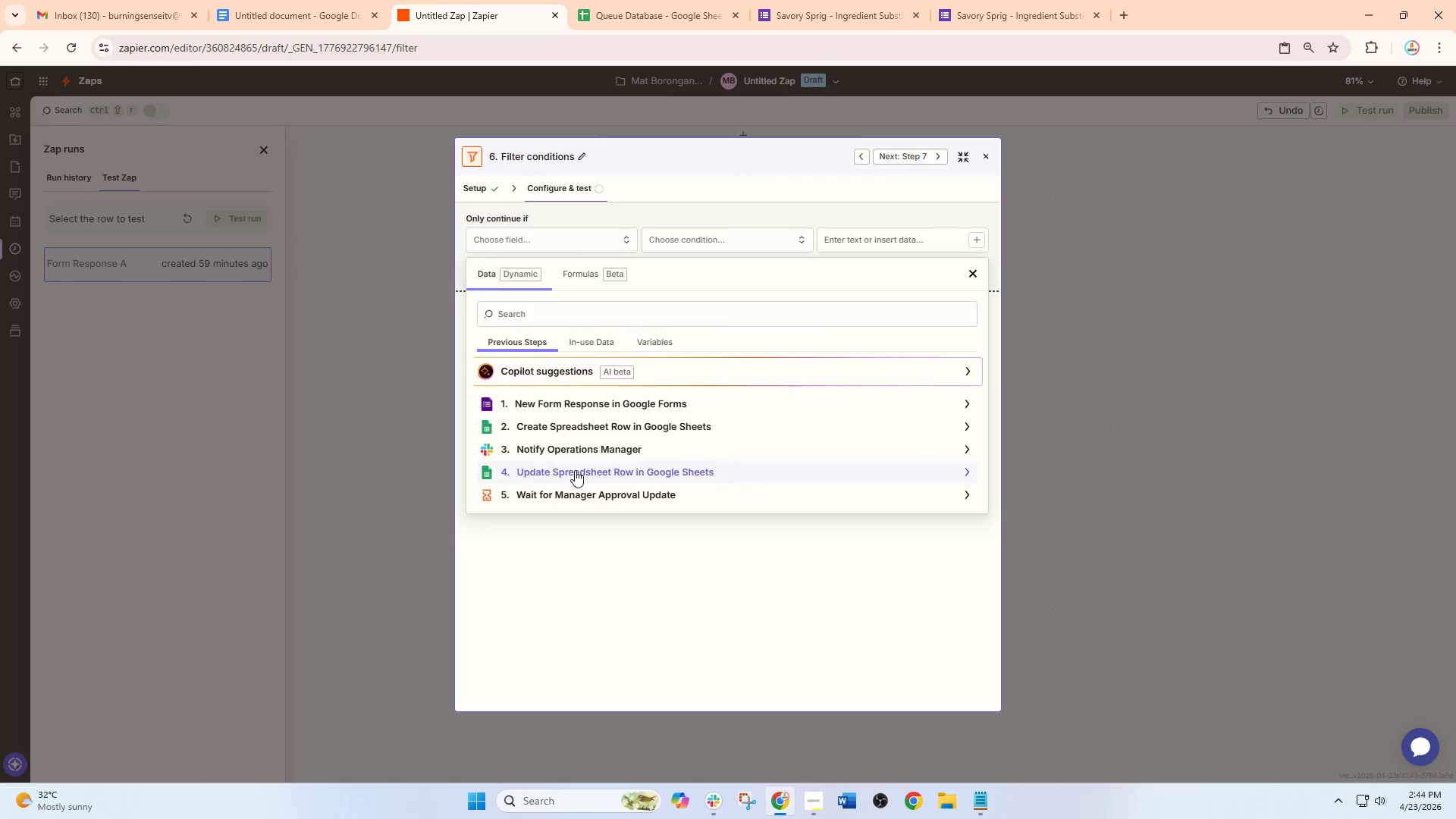 
left_click([575, 470])
 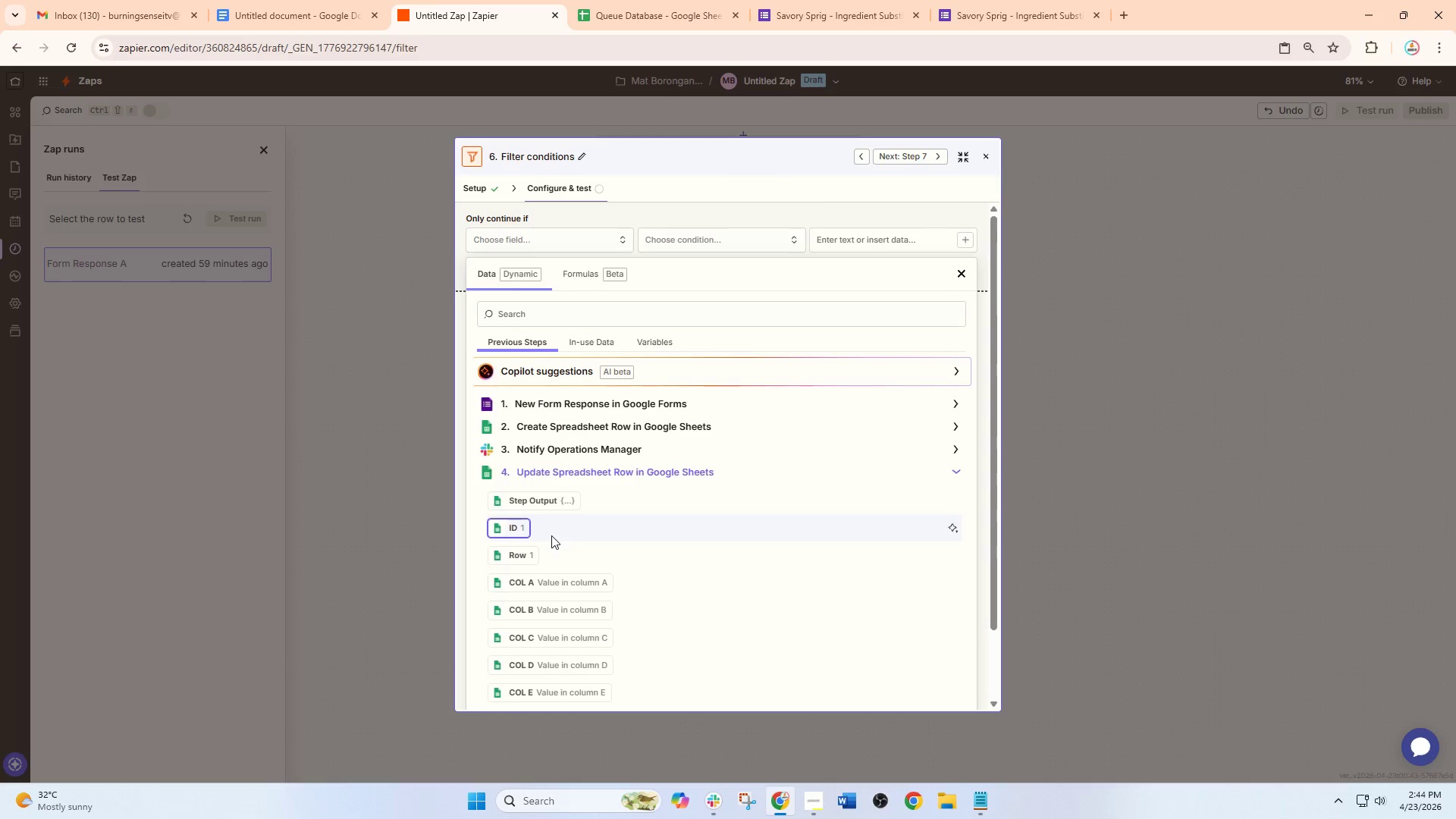 
scroll: coordinate [581, 579], scroll_direction: down, amount: 8.0
 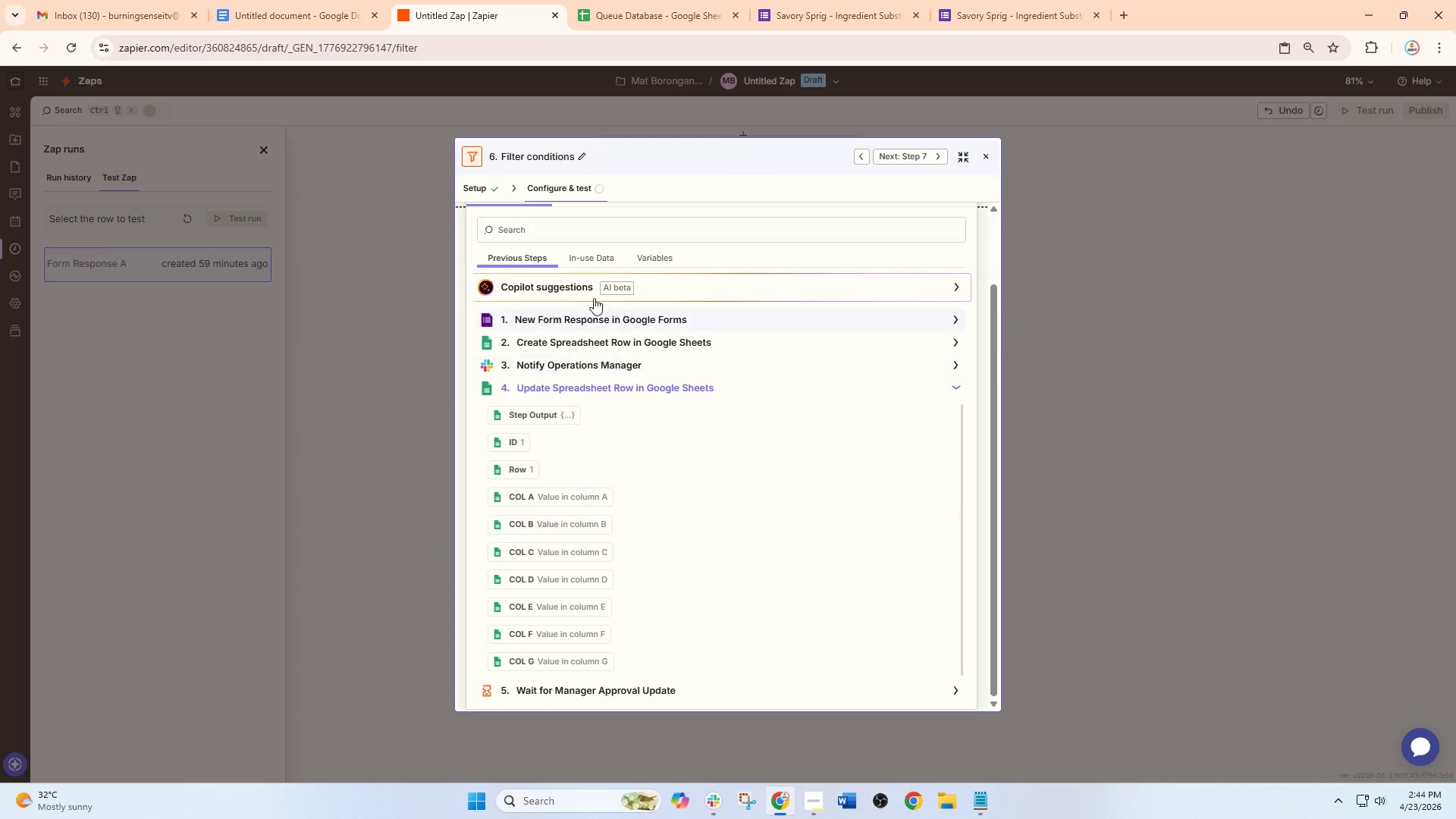 
left_click([632, 0])
 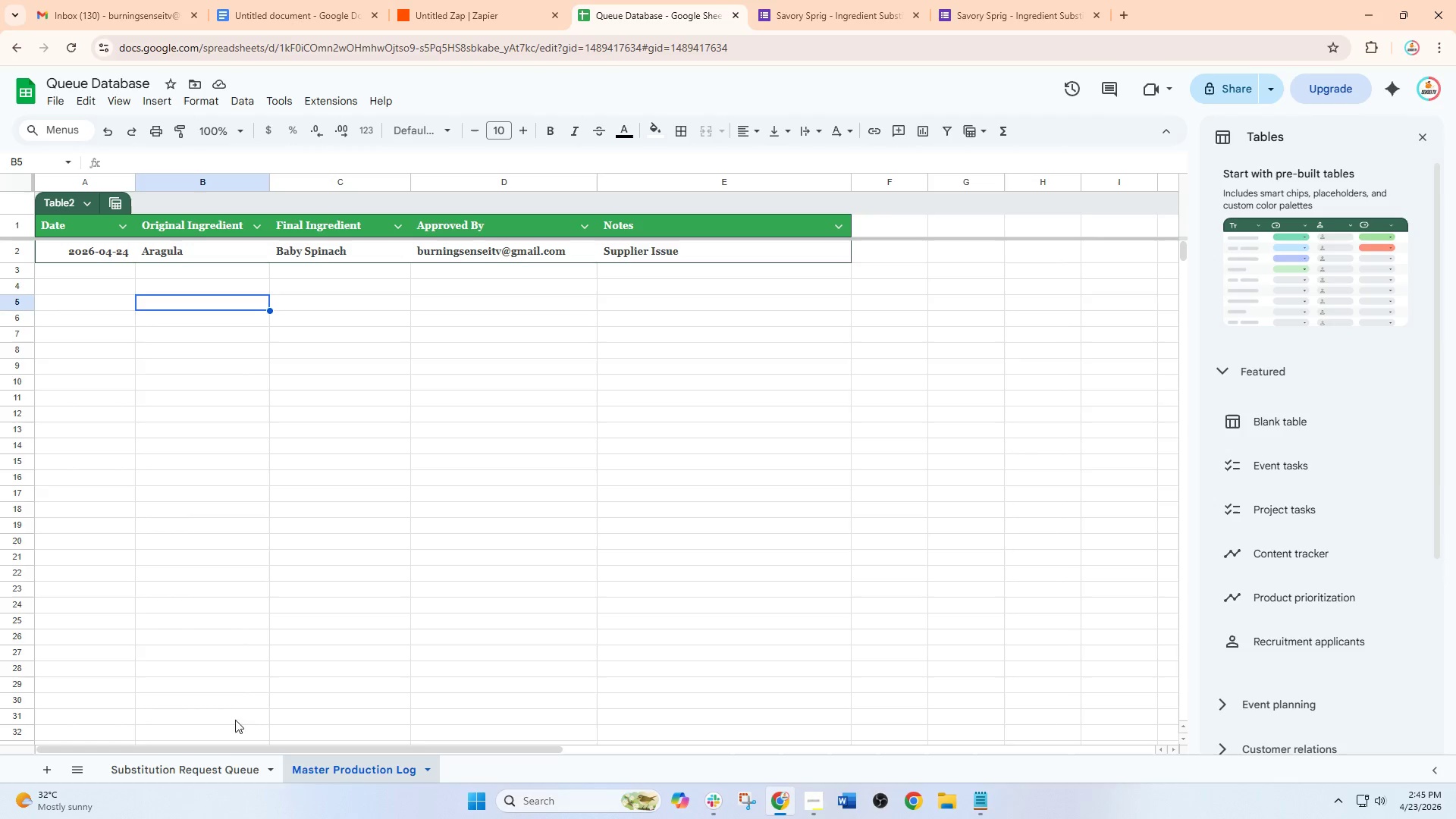 
left_click([207, 774])
 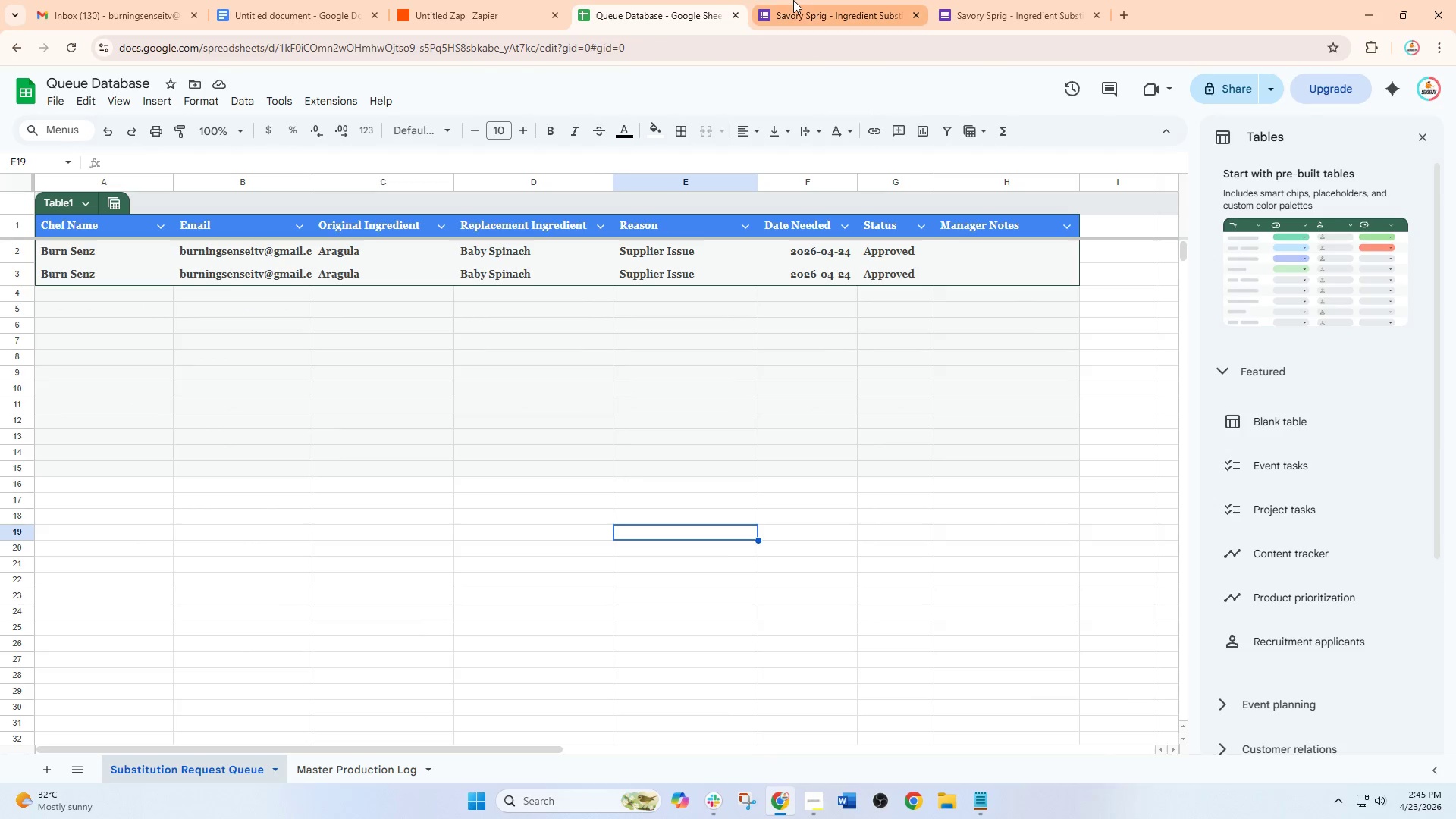 
left_click([800, 0])
 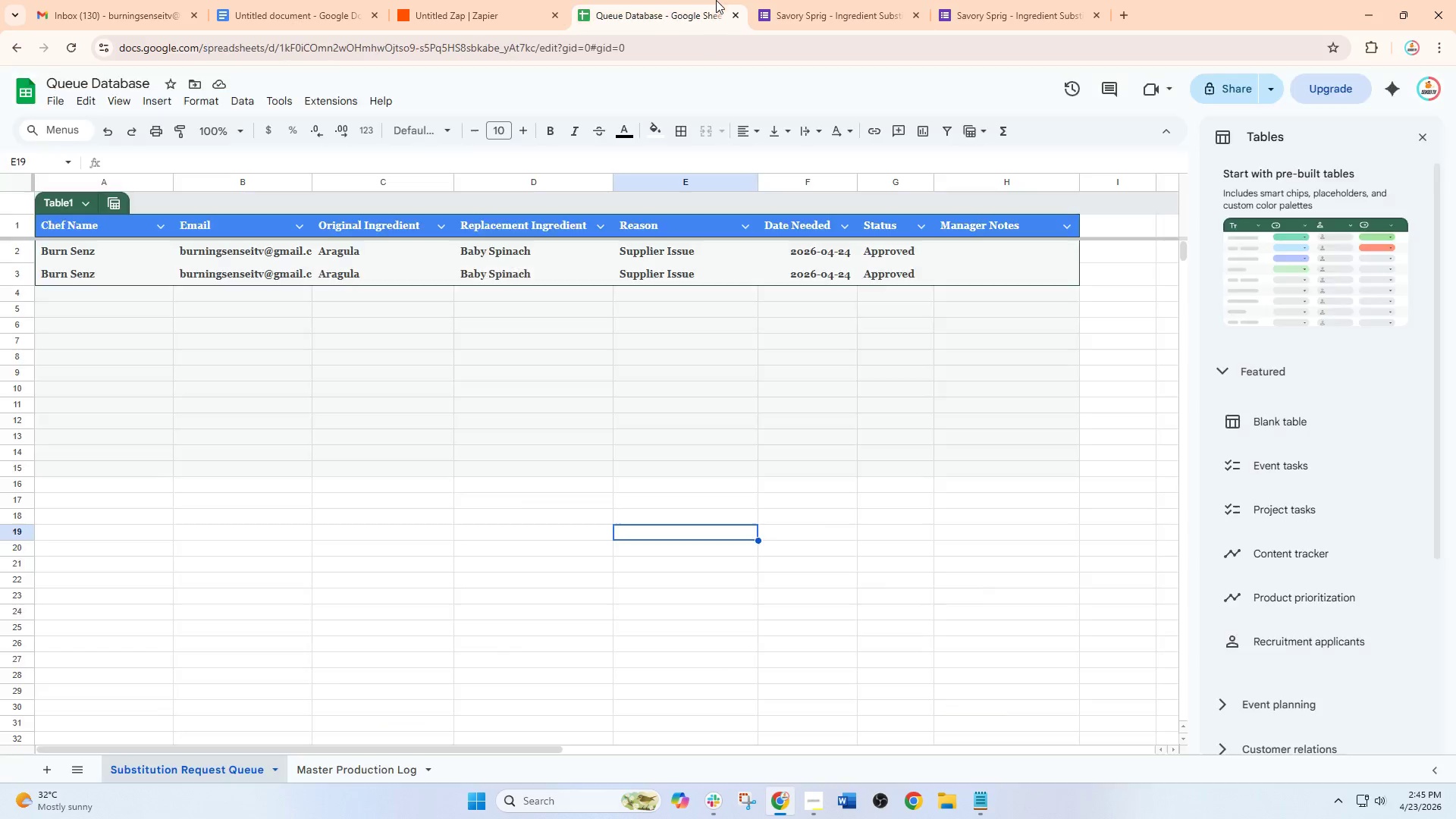 
double_click([500, 0])
 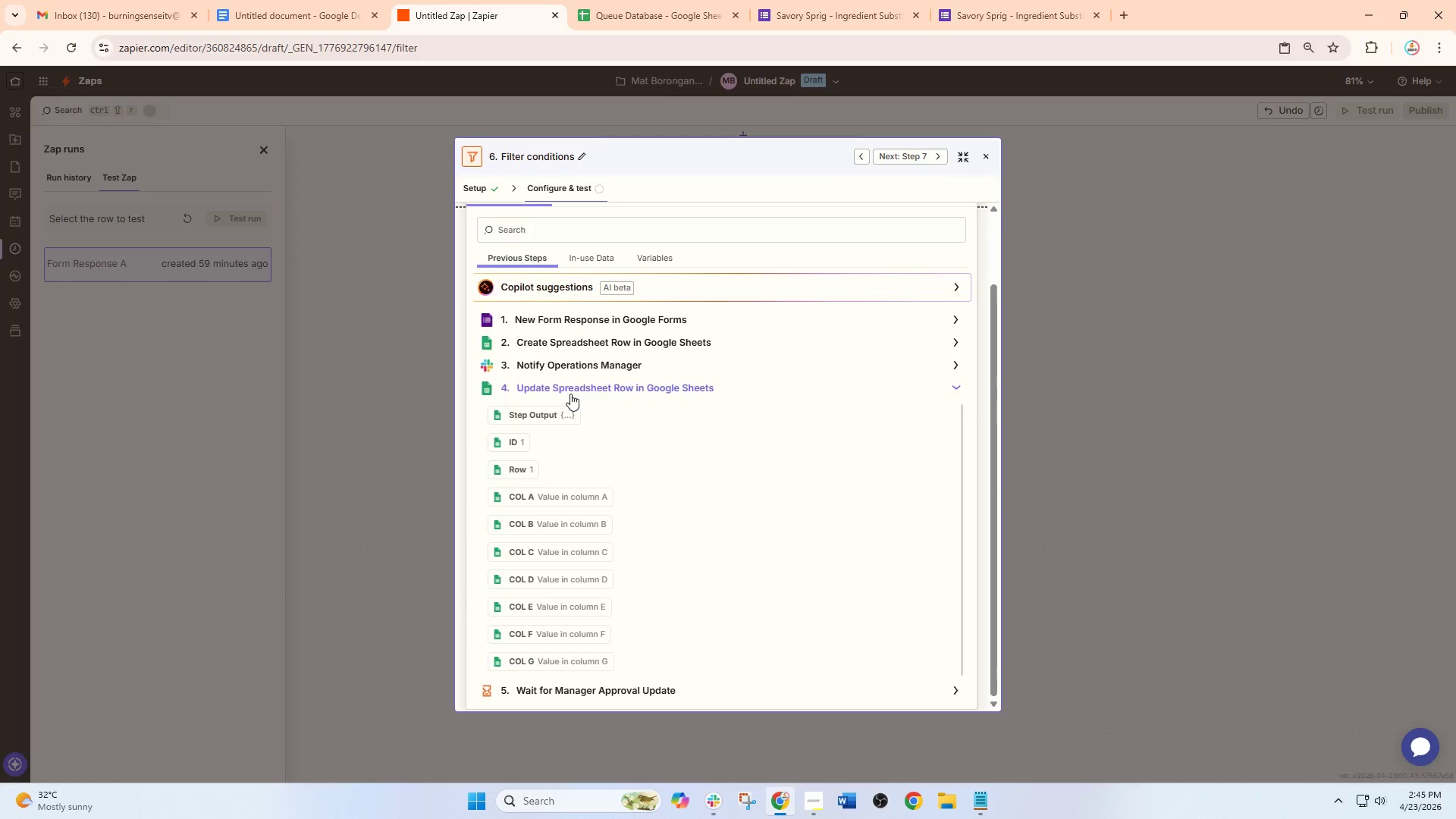 
scroll: coordinate [568, 535], scroll_direction: down, amount: 2.0
 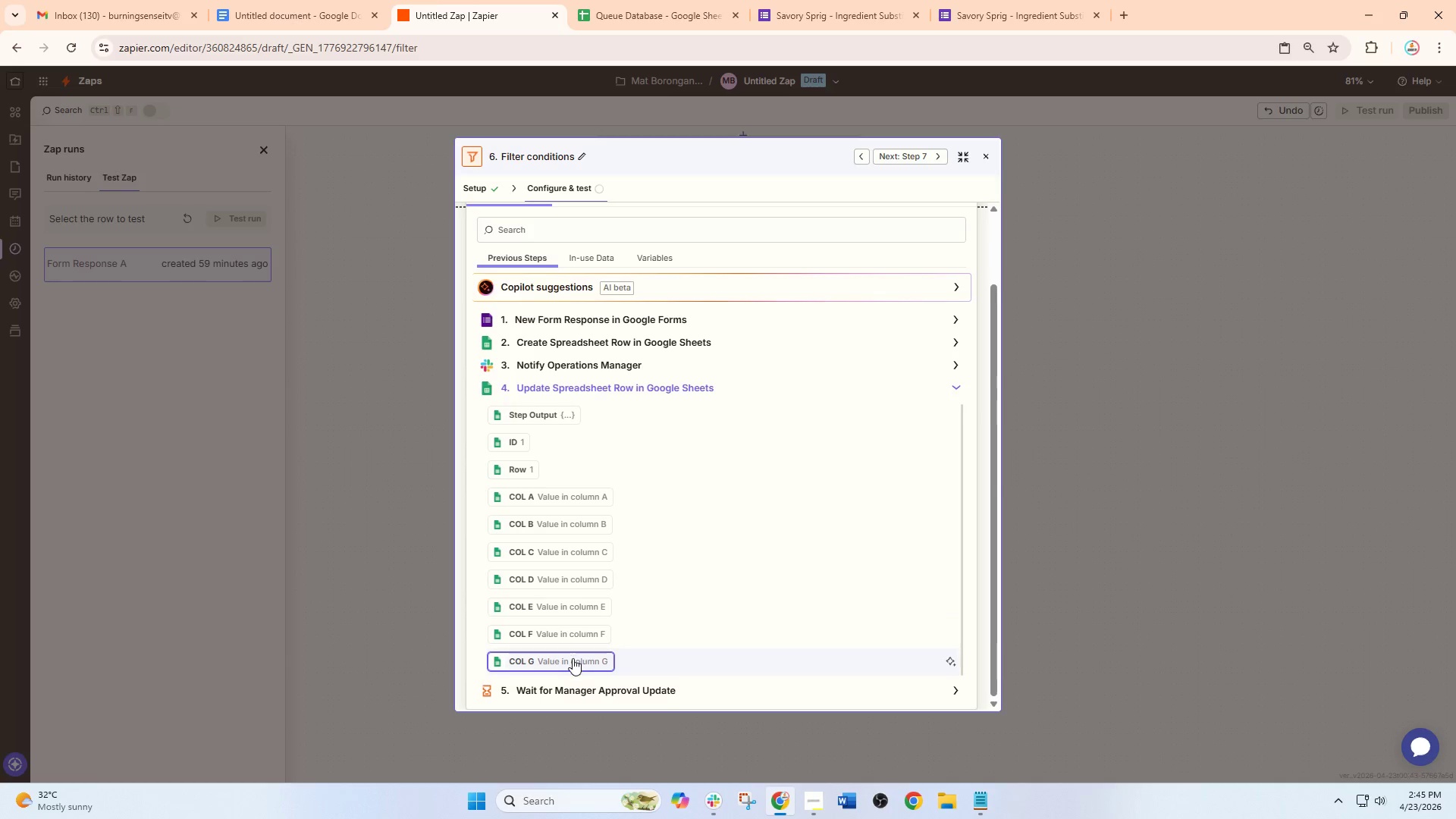 
left_click([573, 658])
 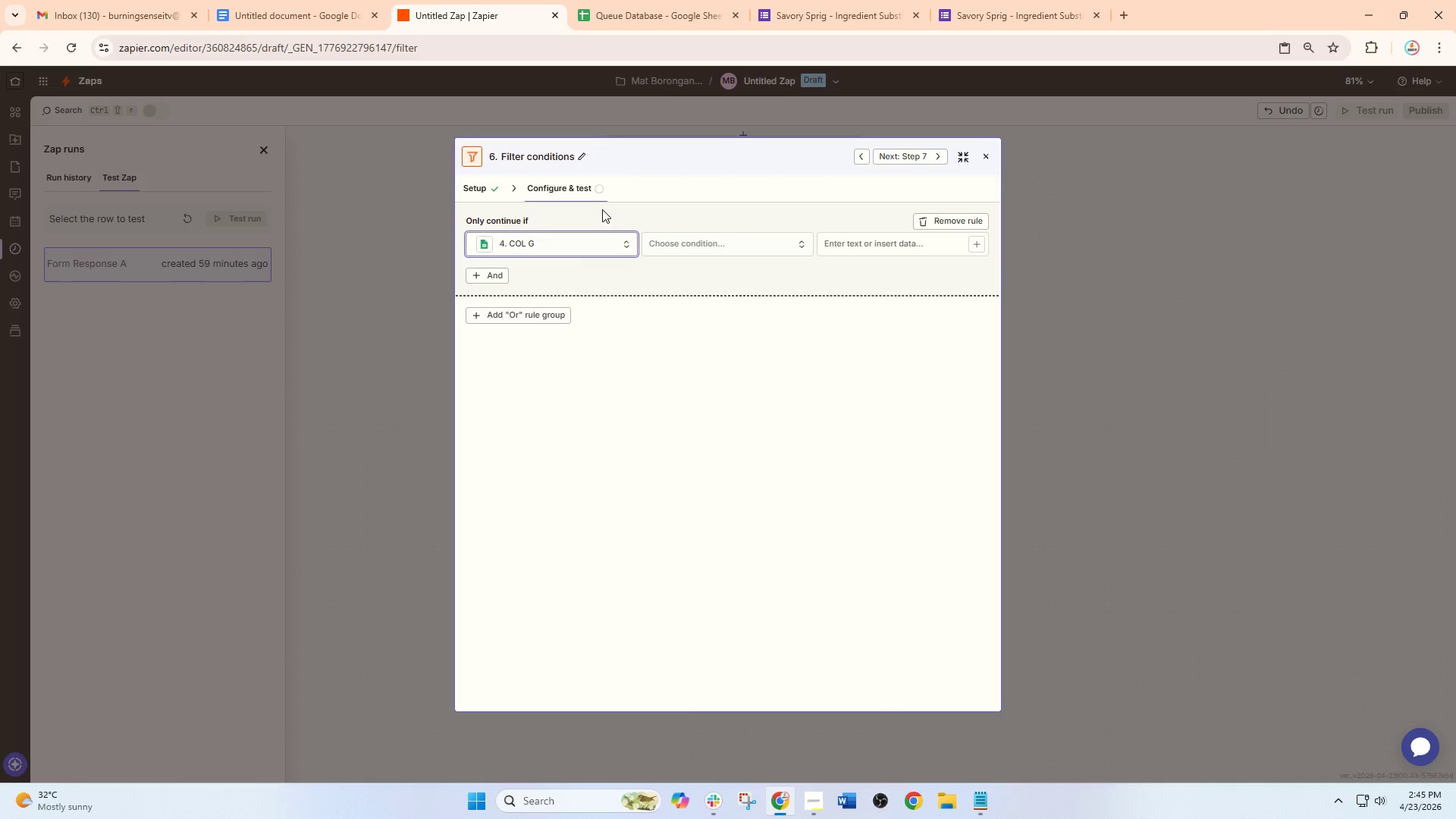 
left_click([629, 0])
 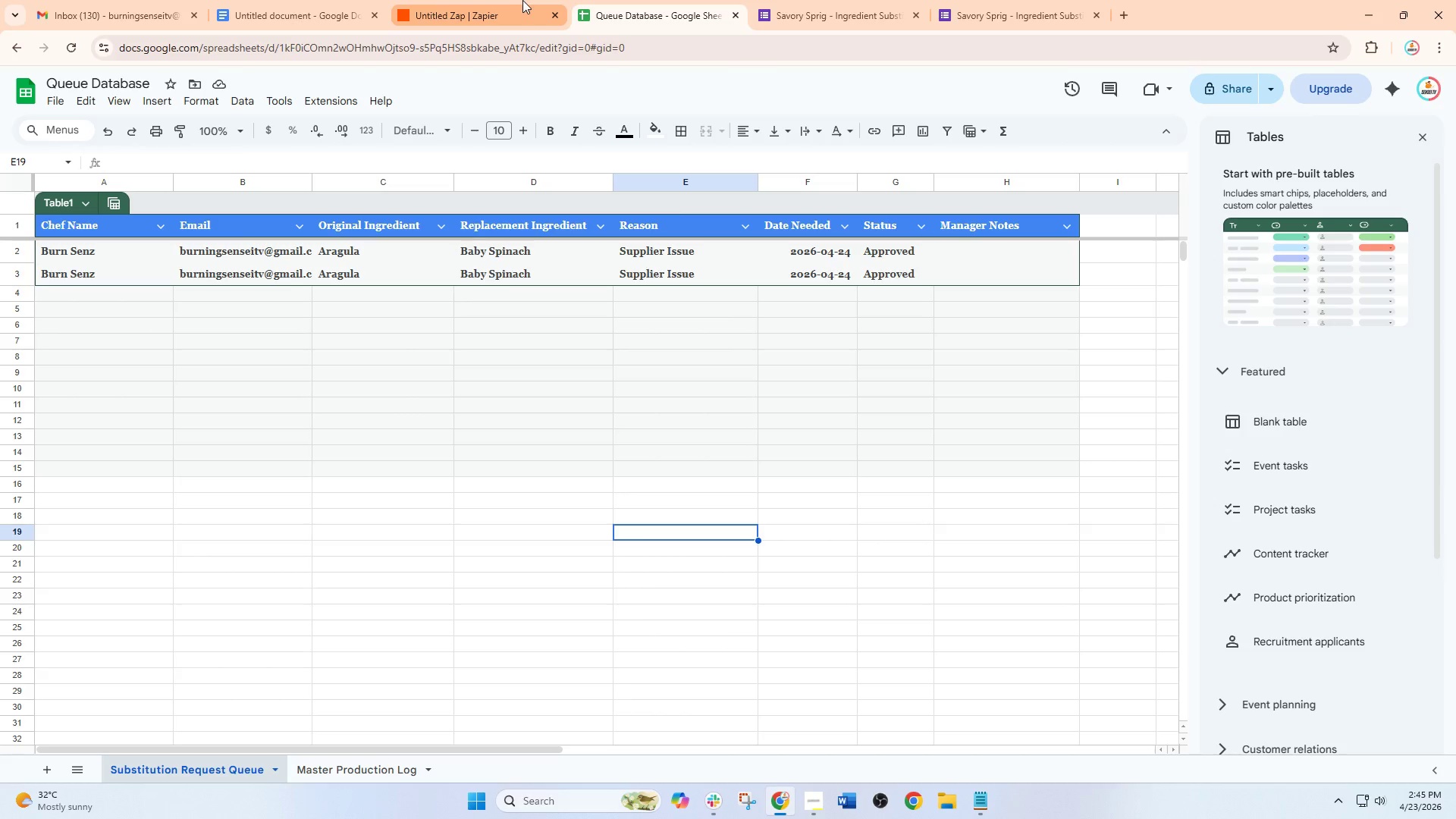 
left_click([519, 0])
 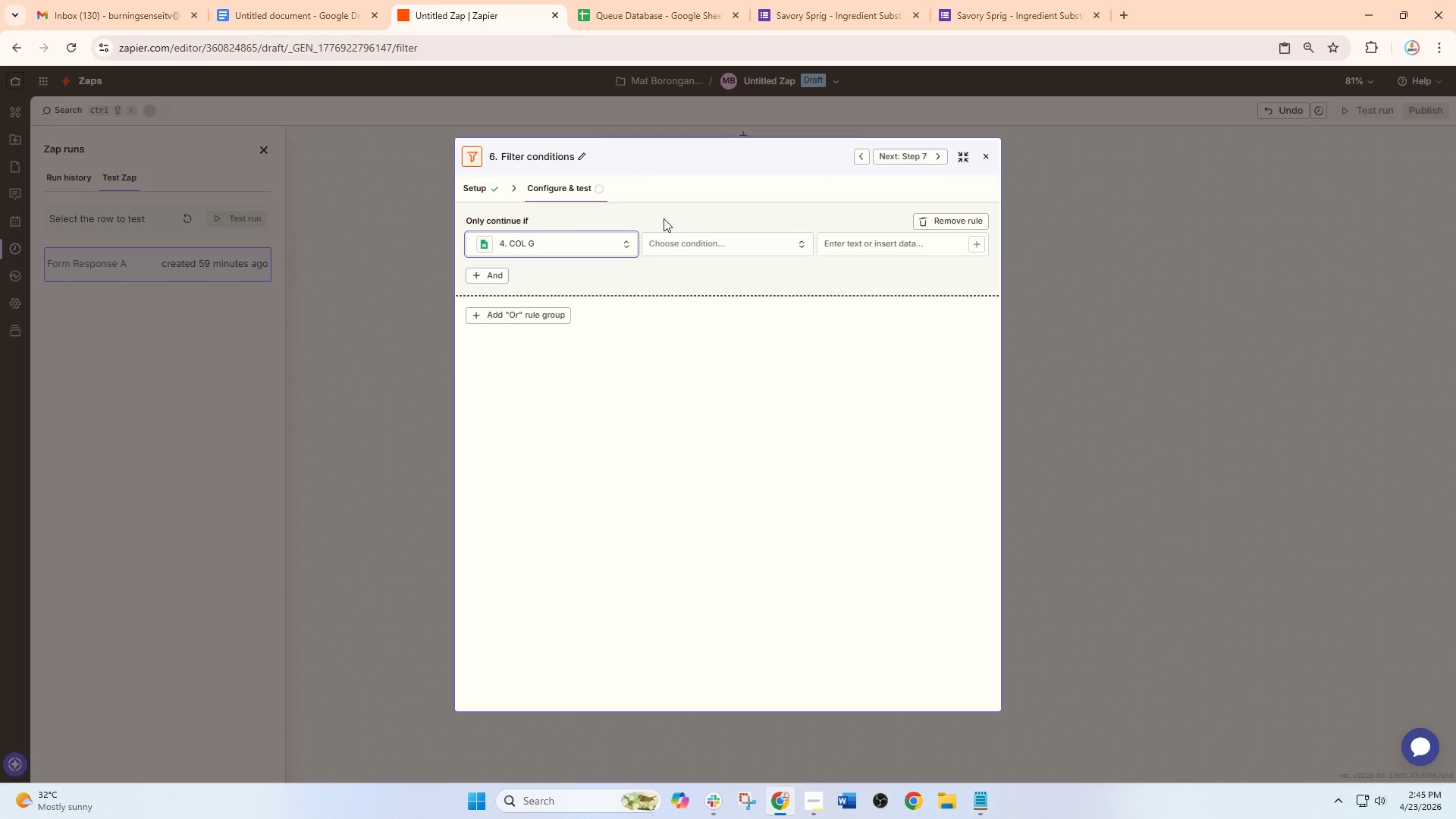 
left_click([684, 237])
 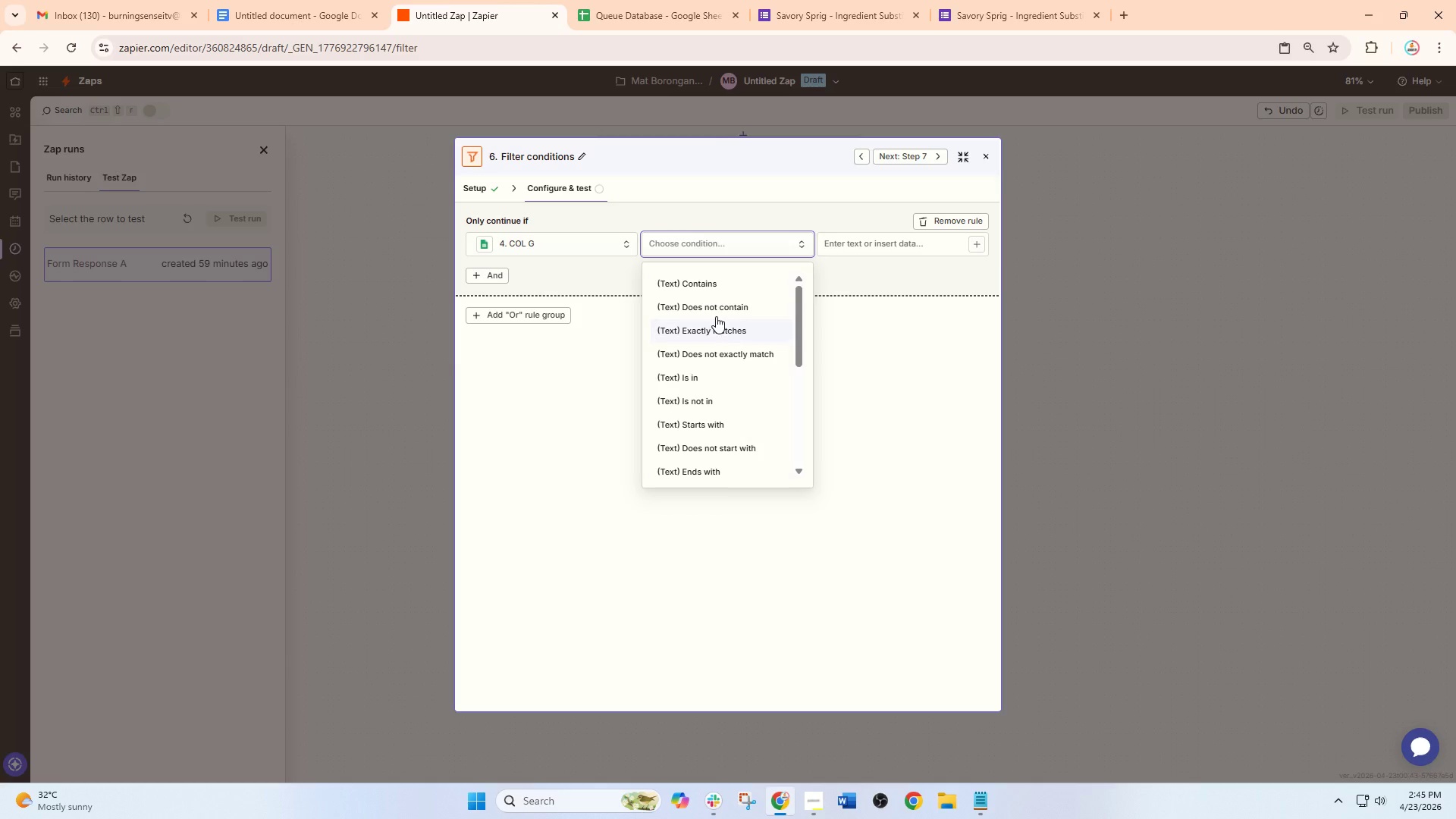 
left_click([715, 290])
 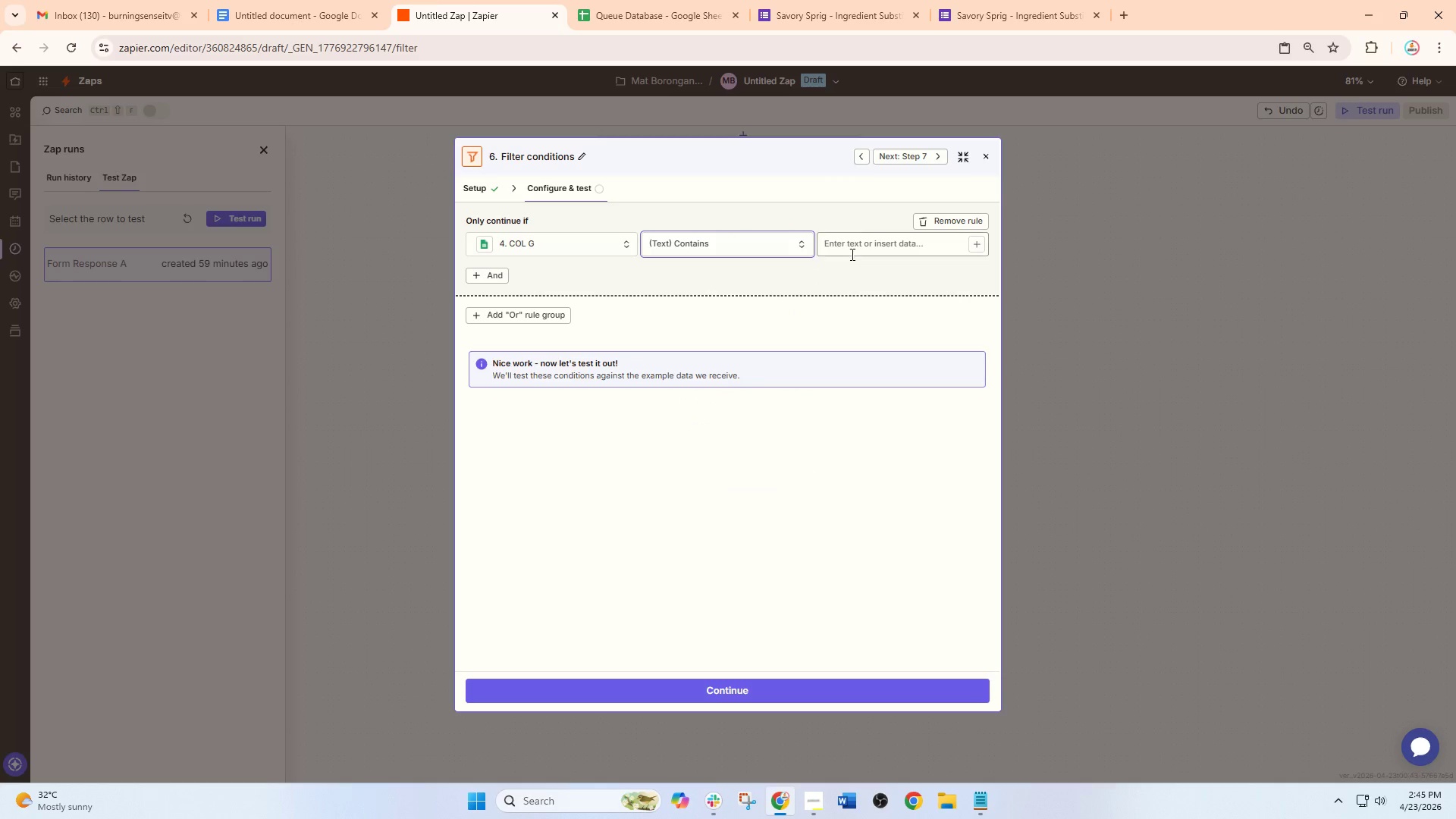 
left_click([852, 250])
 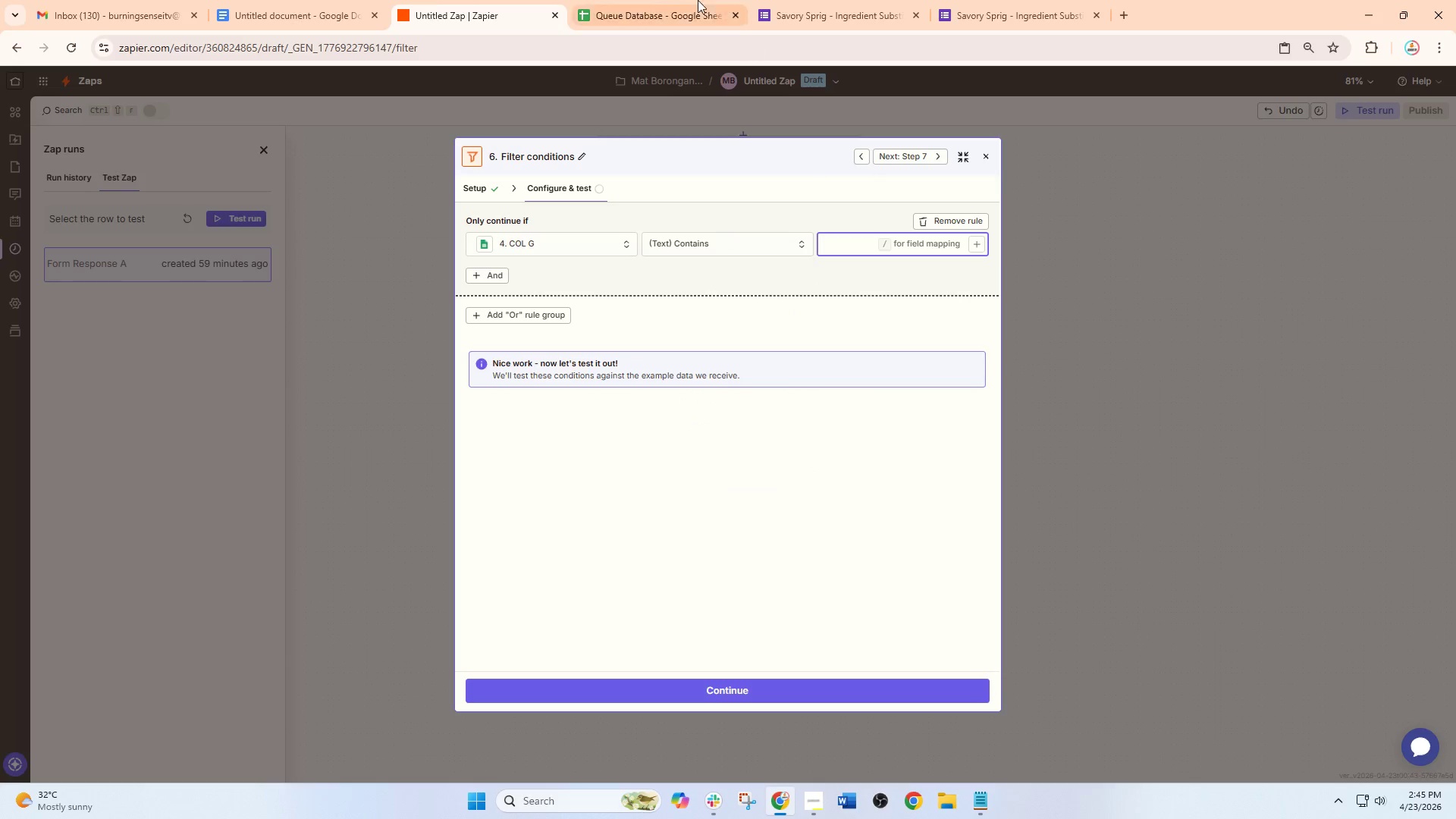 
left_click([667, 0])
 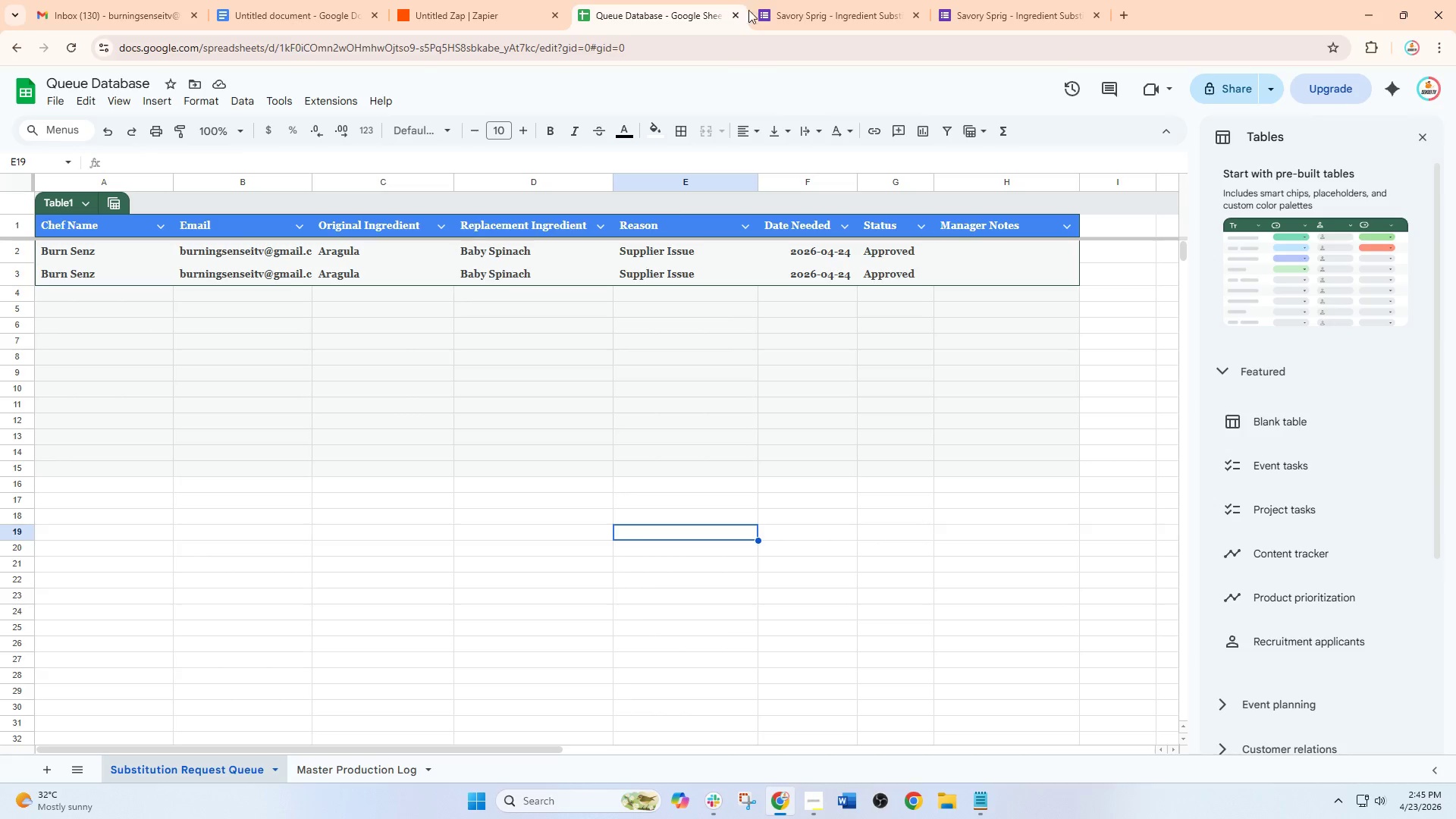 
left_click([783, 7])
 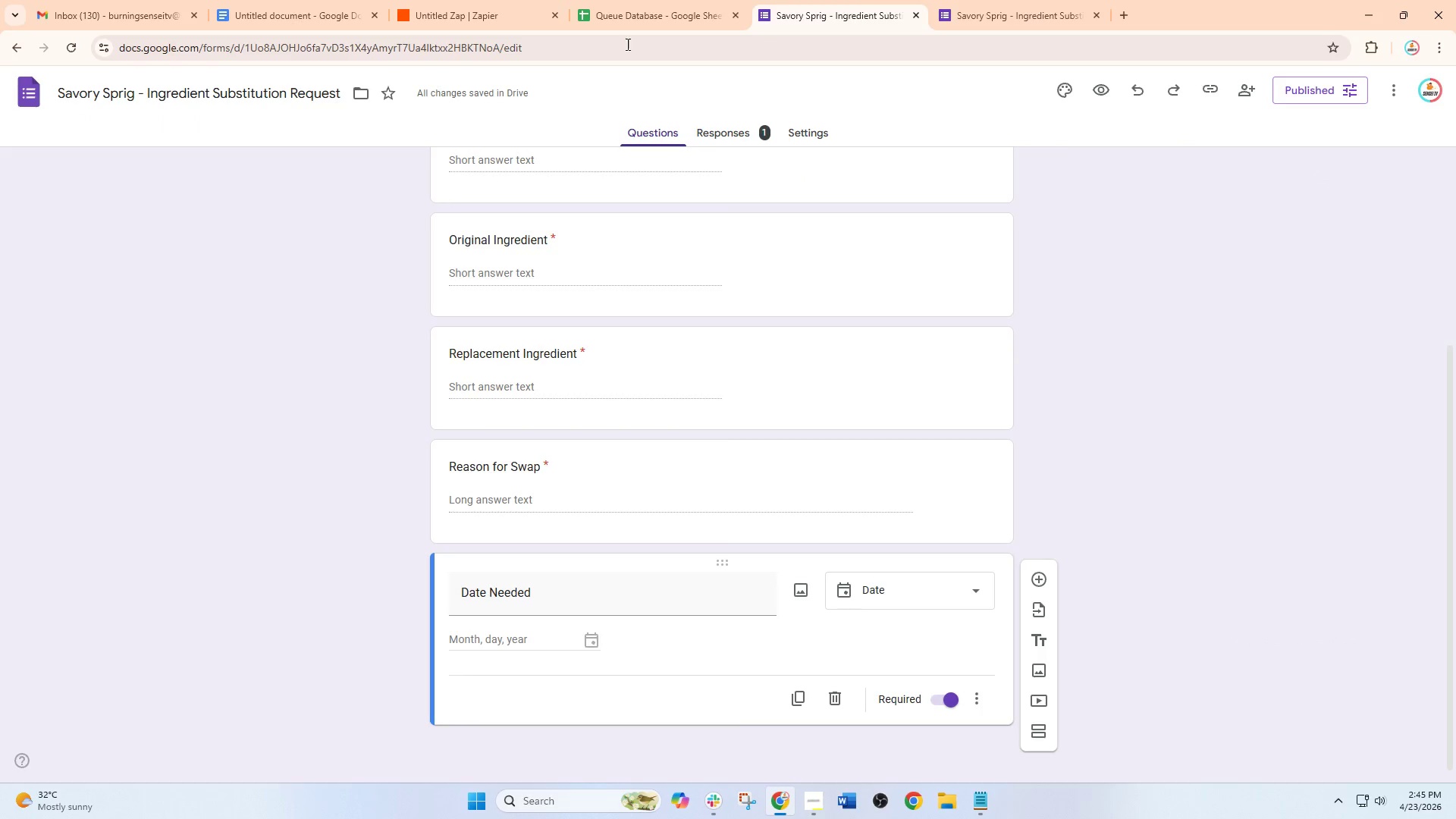 
left_click([614, 0])
 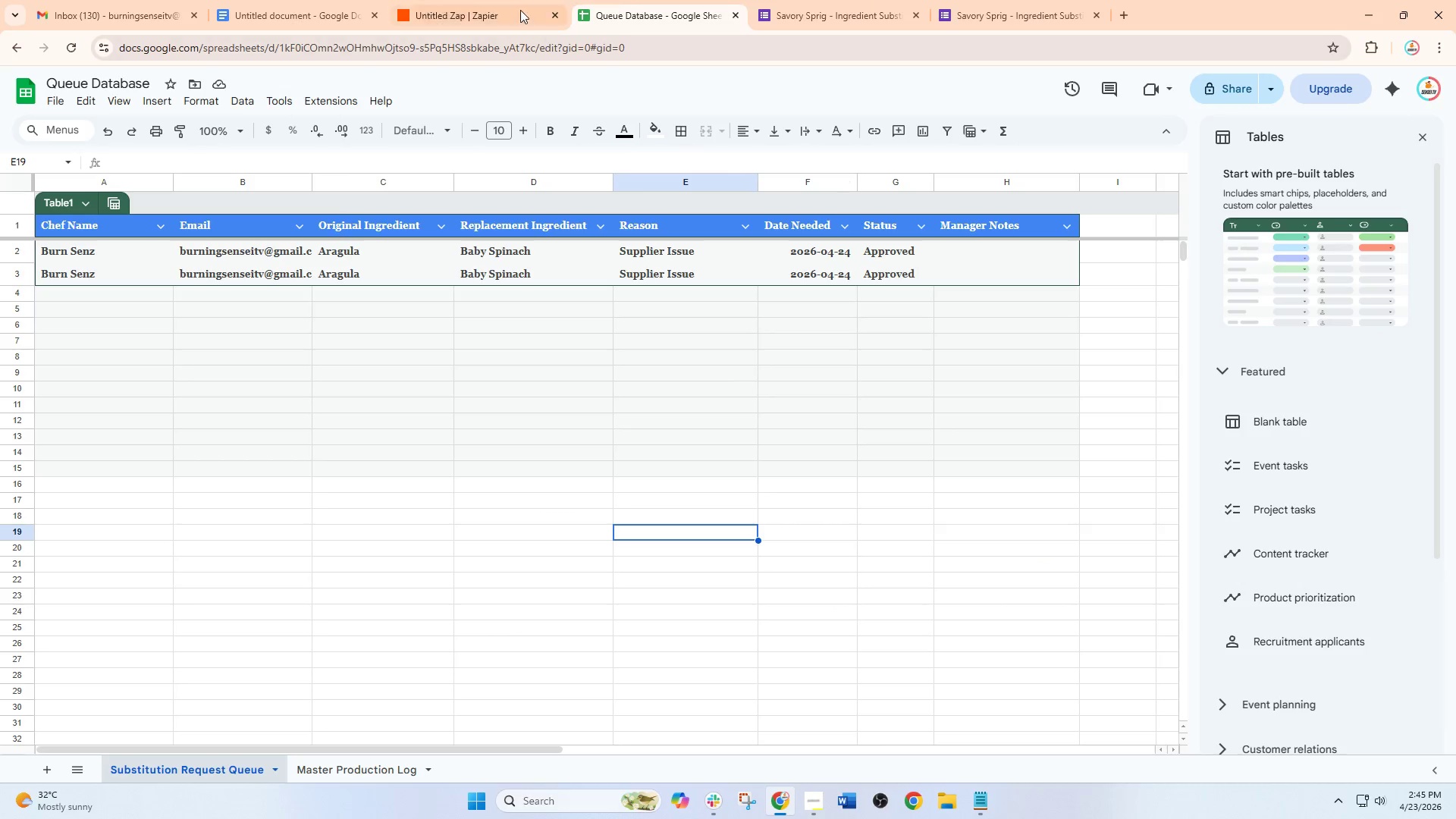 
left_click([518, 0])
 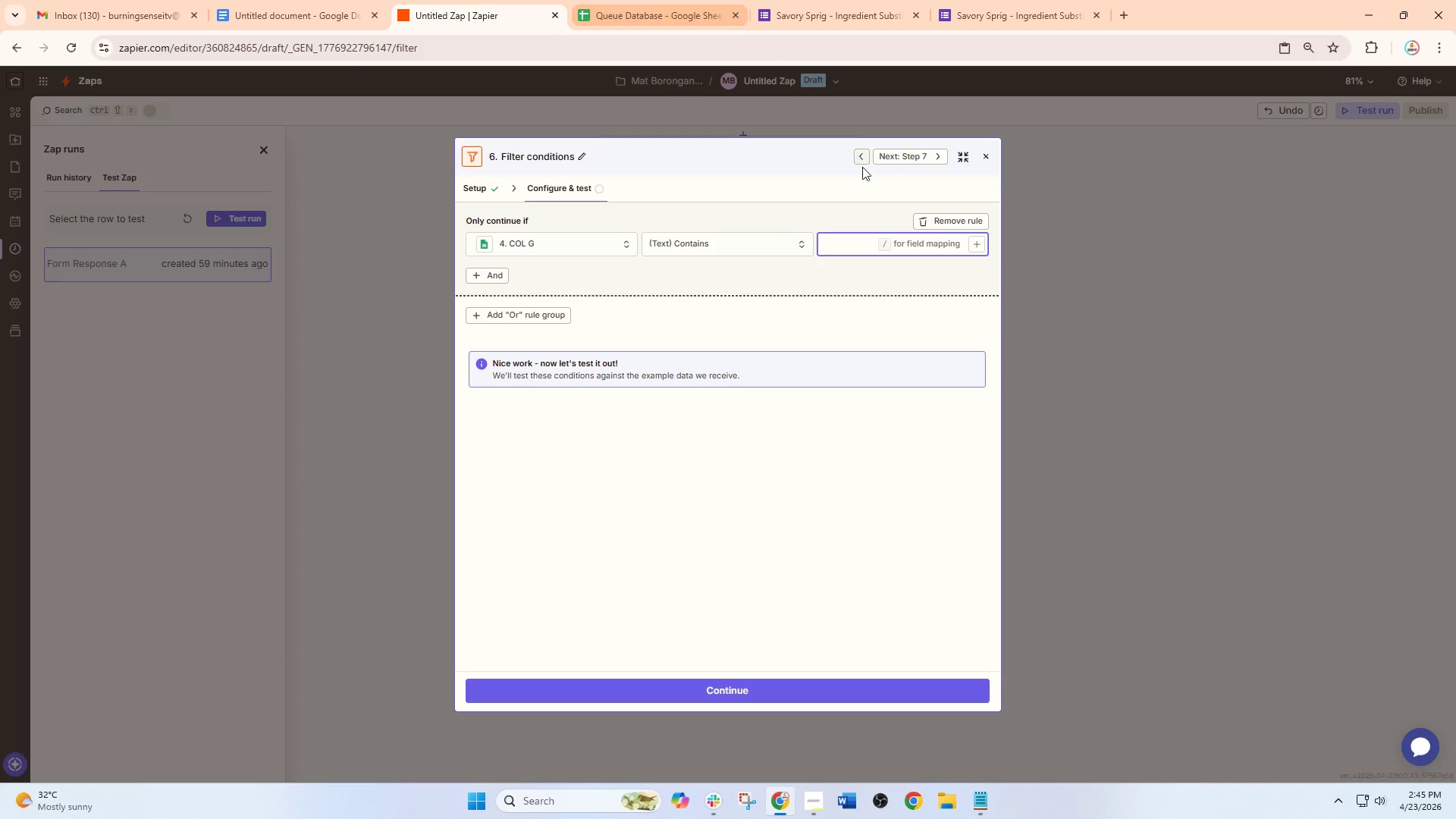 
type(Appor)
key(Backspace)
type(r)
key(Backspace)
key(Backspace)
type(roved)
 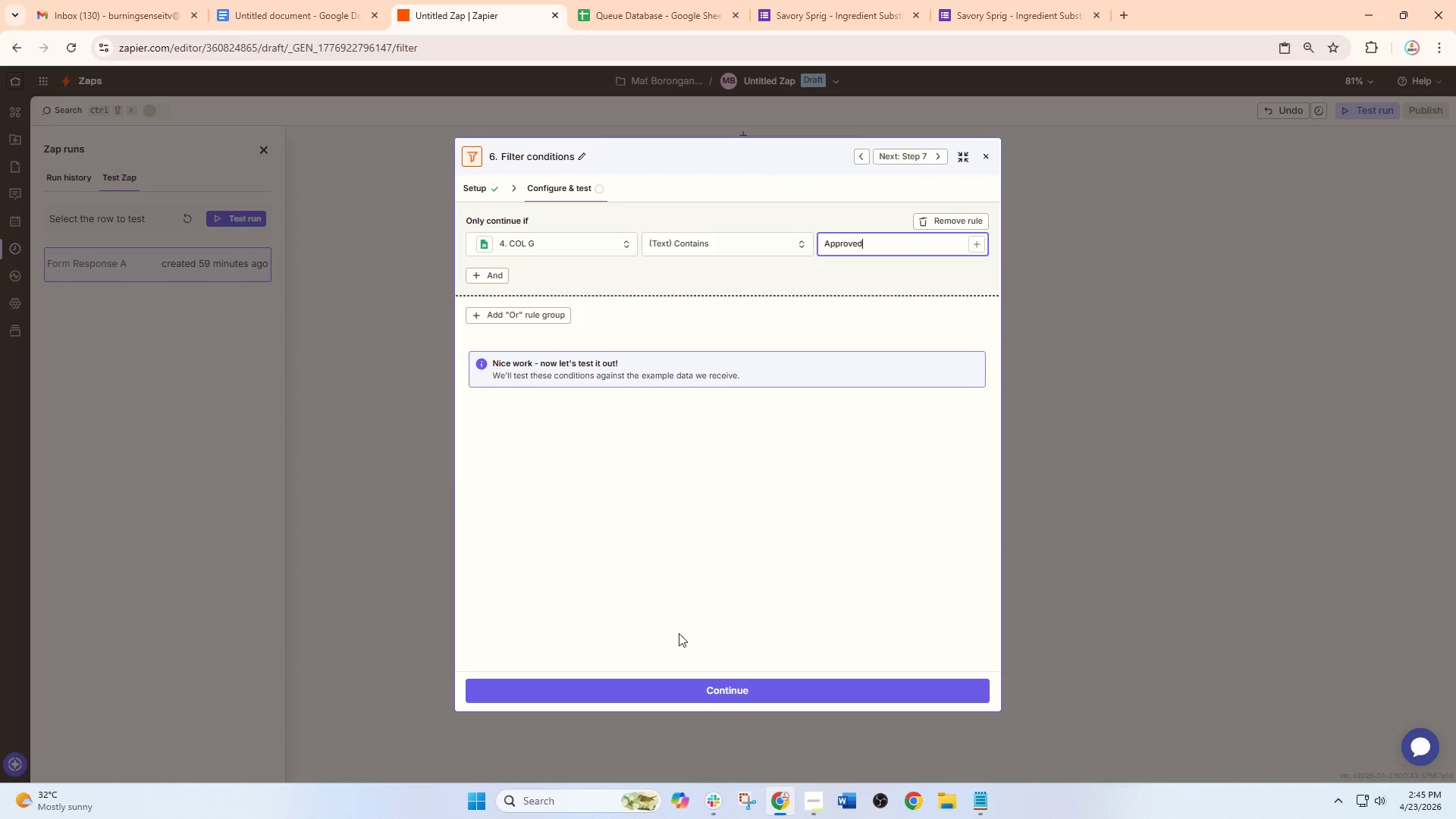 
left_click([676, 683])
 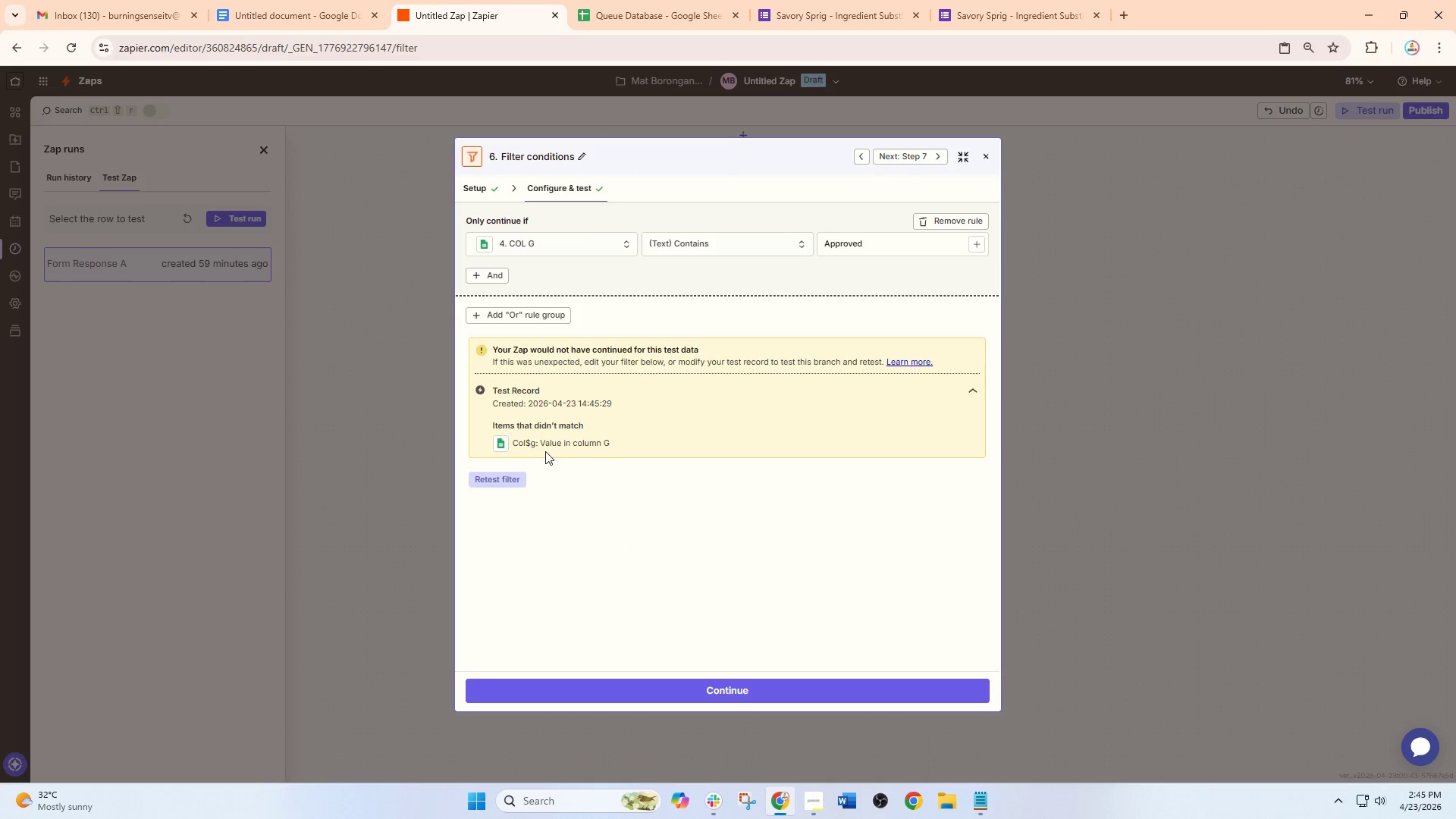 
wait(7.86)
 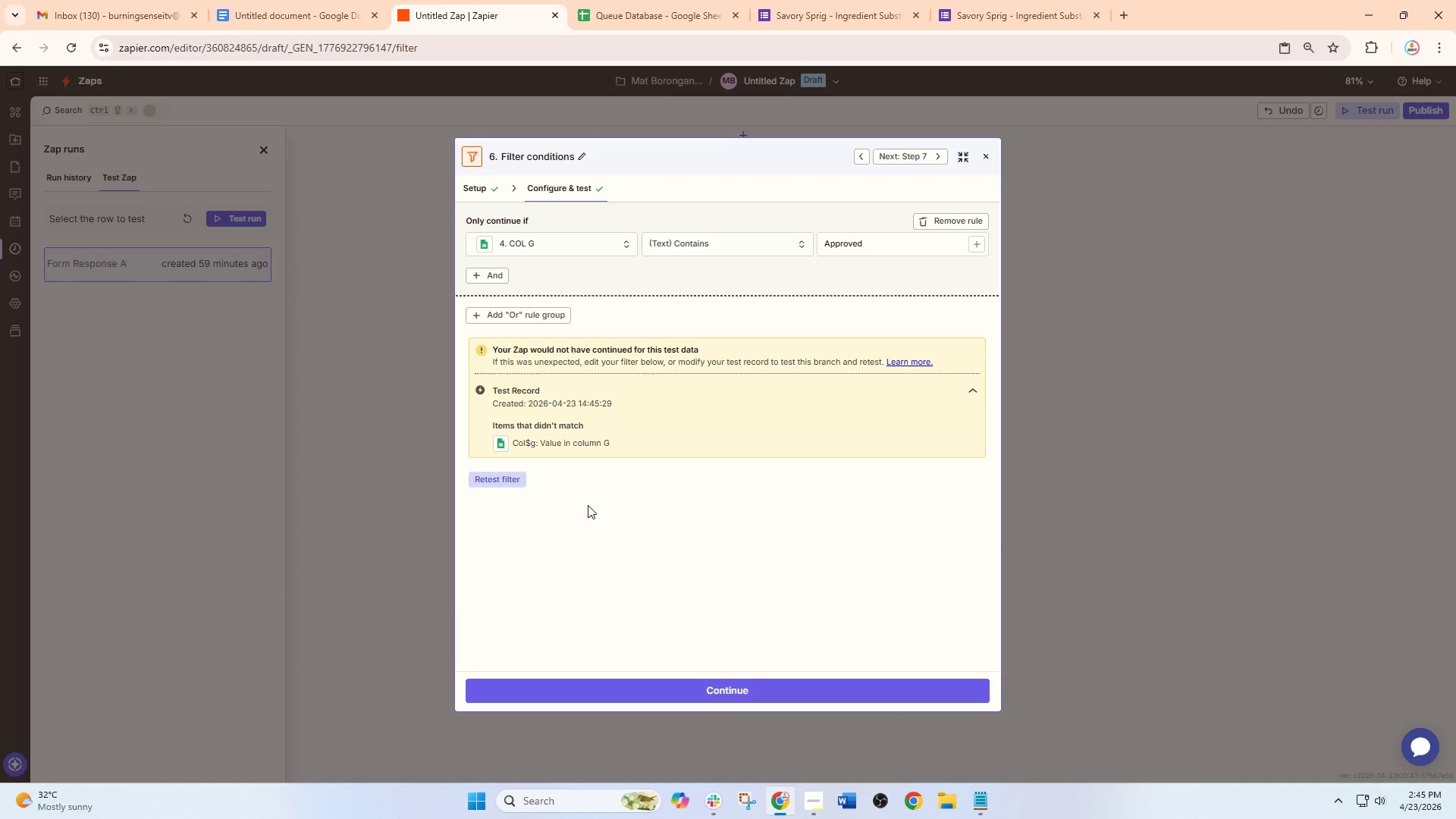 
left_click([984, 155])
 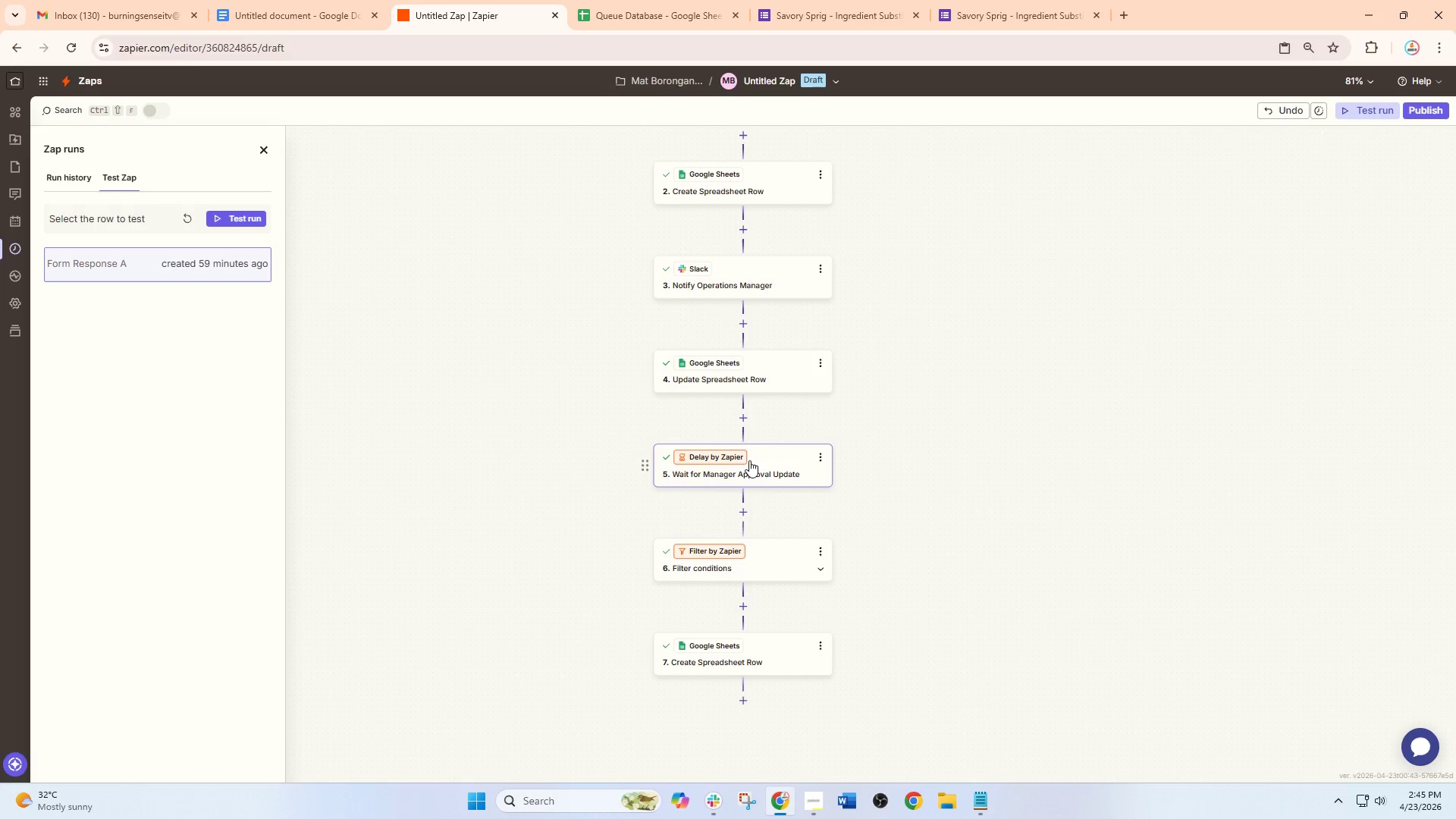 
wait(6.08)
 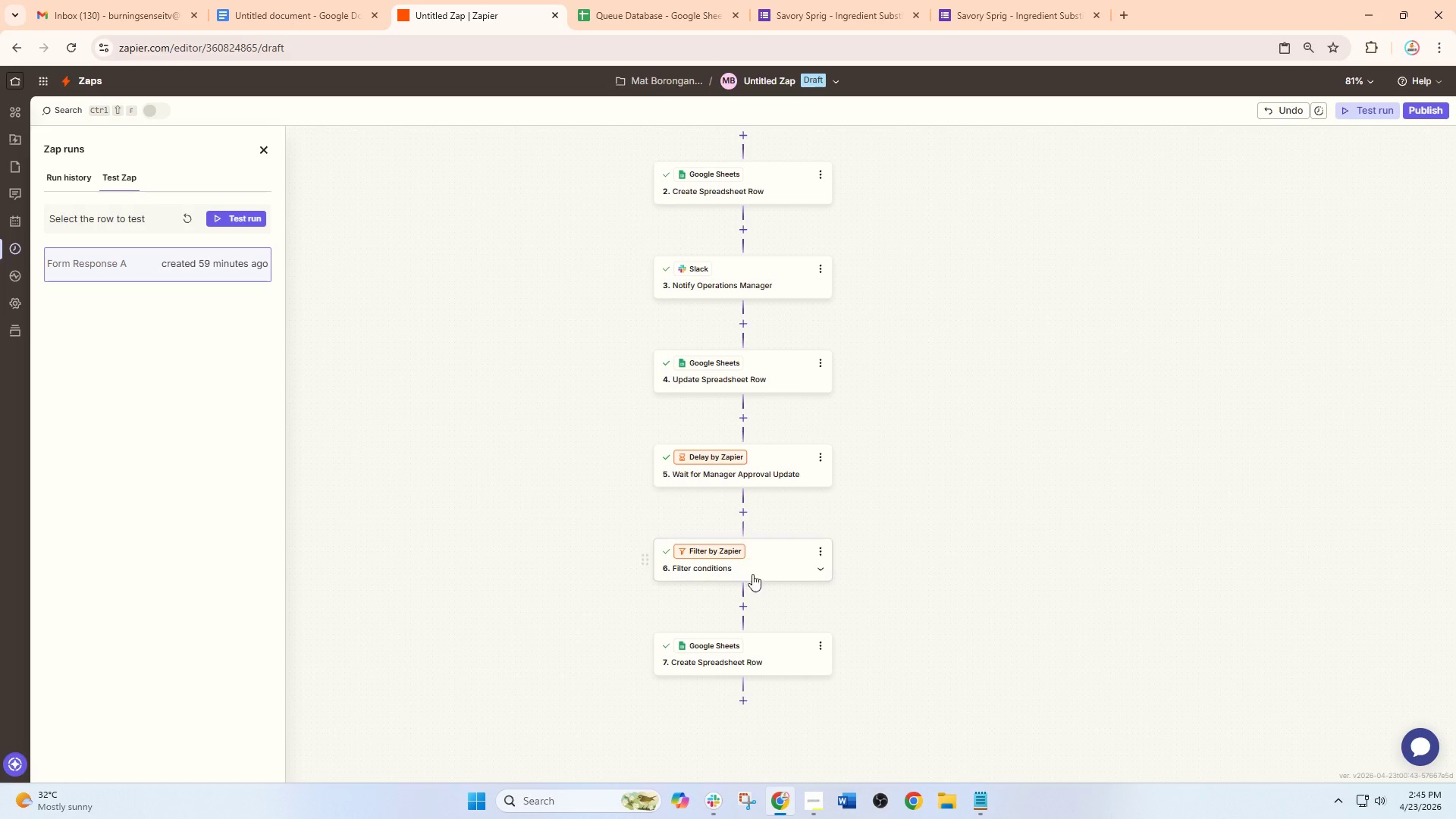 
left_click([748, 563])
 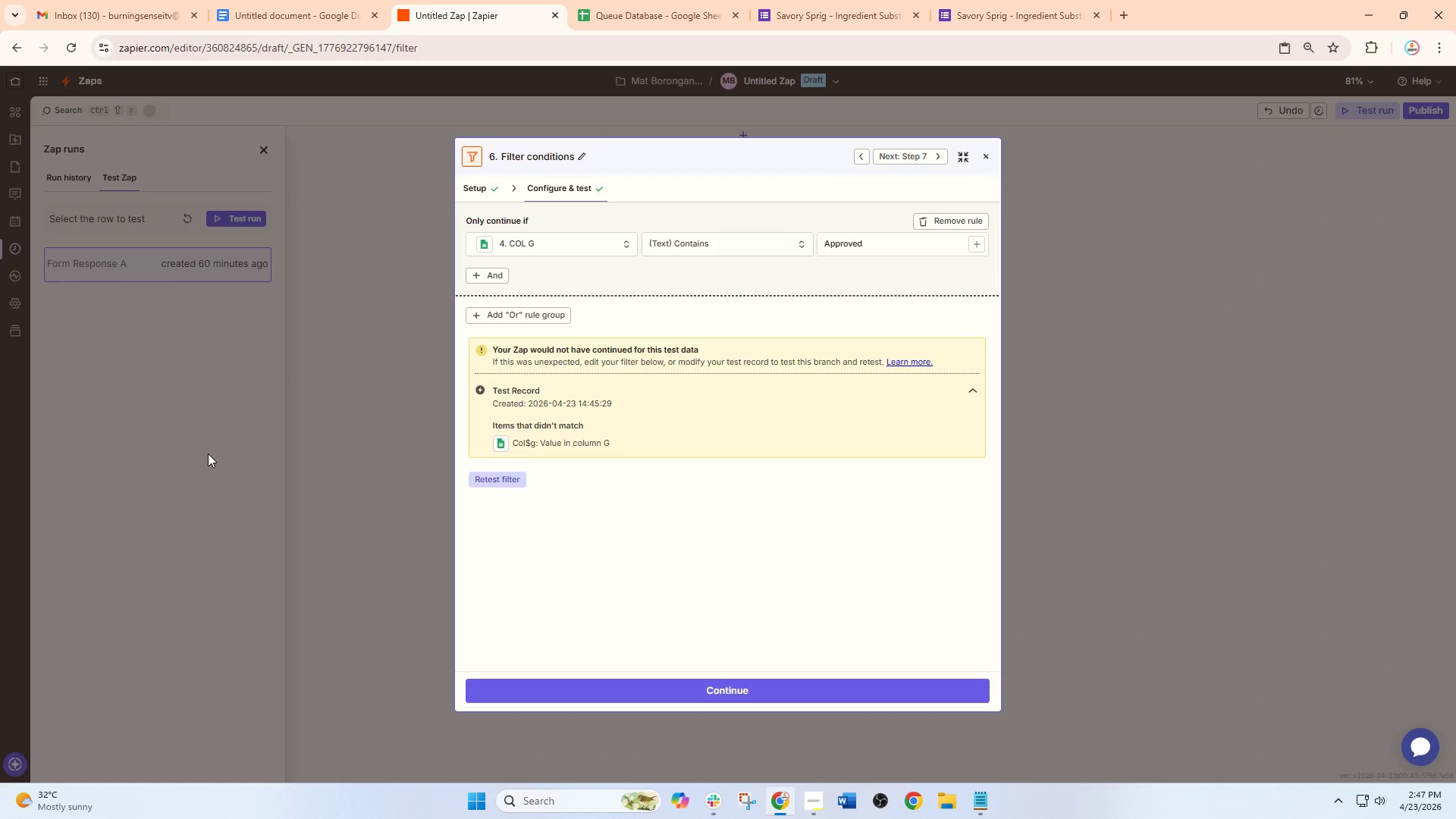 
wait(115.06)
 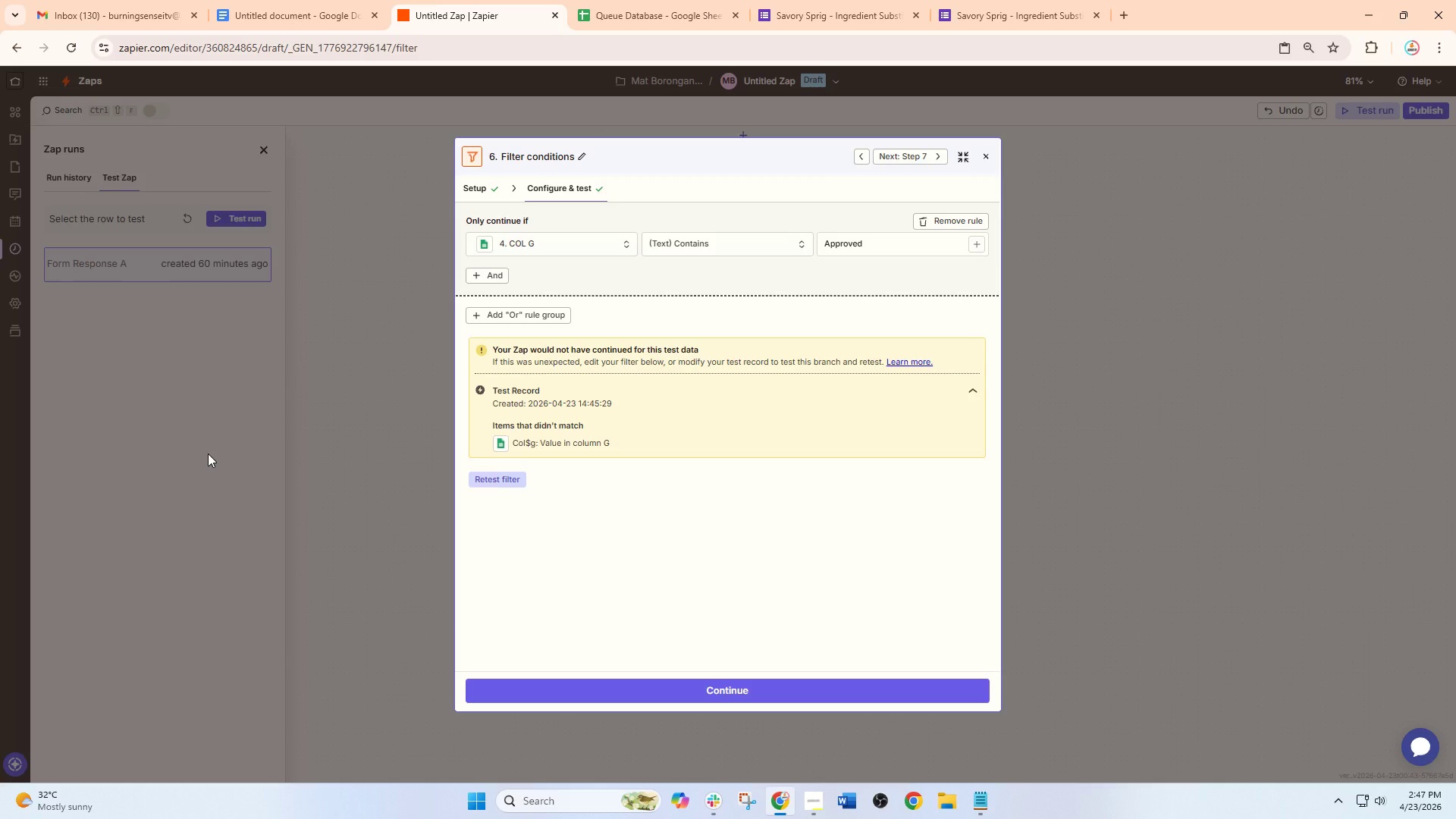 
left_click([982, 151])
 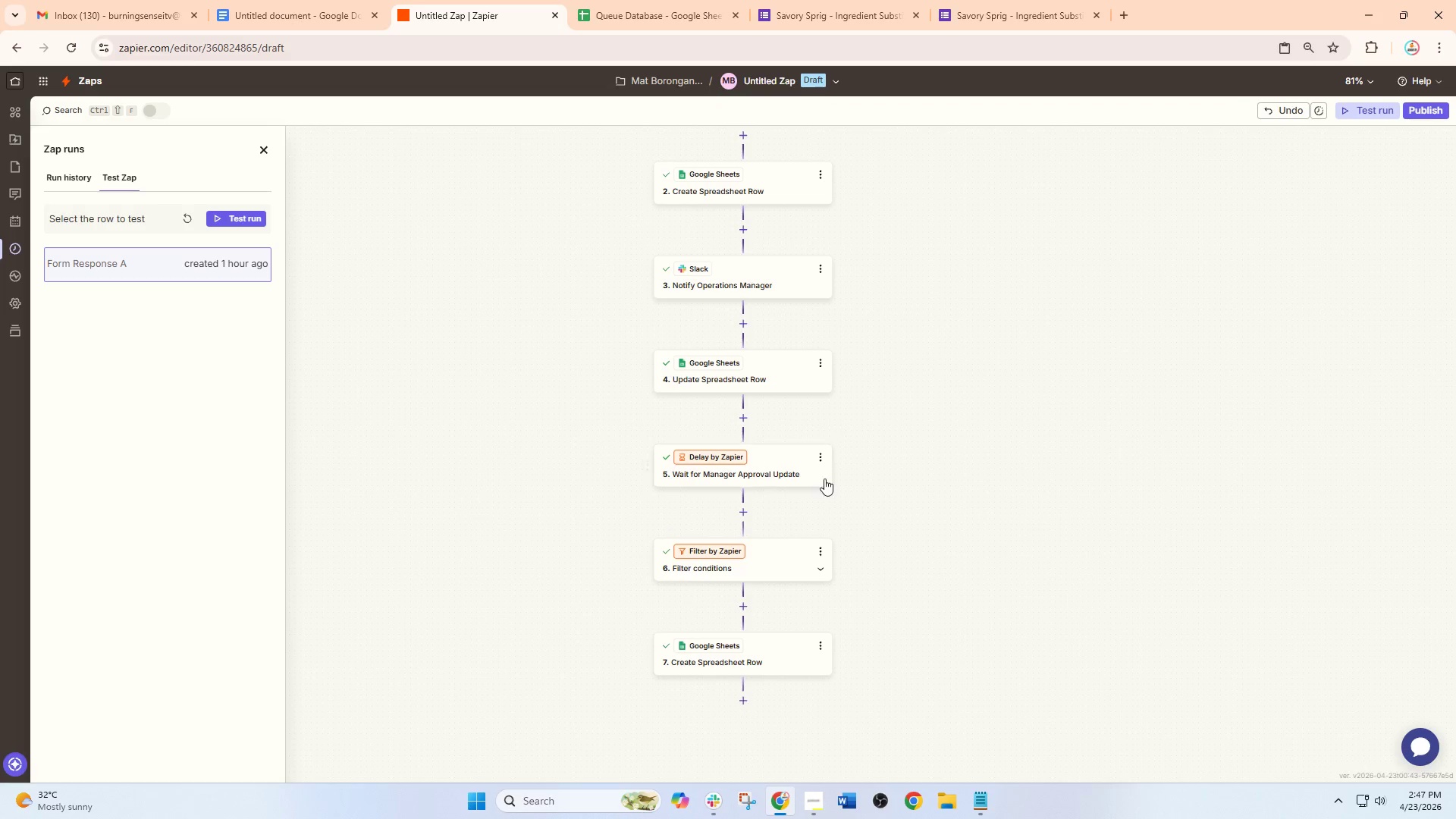 
scroll: coordinate [824, 479], scroll_direction: down, amount: 2.0
 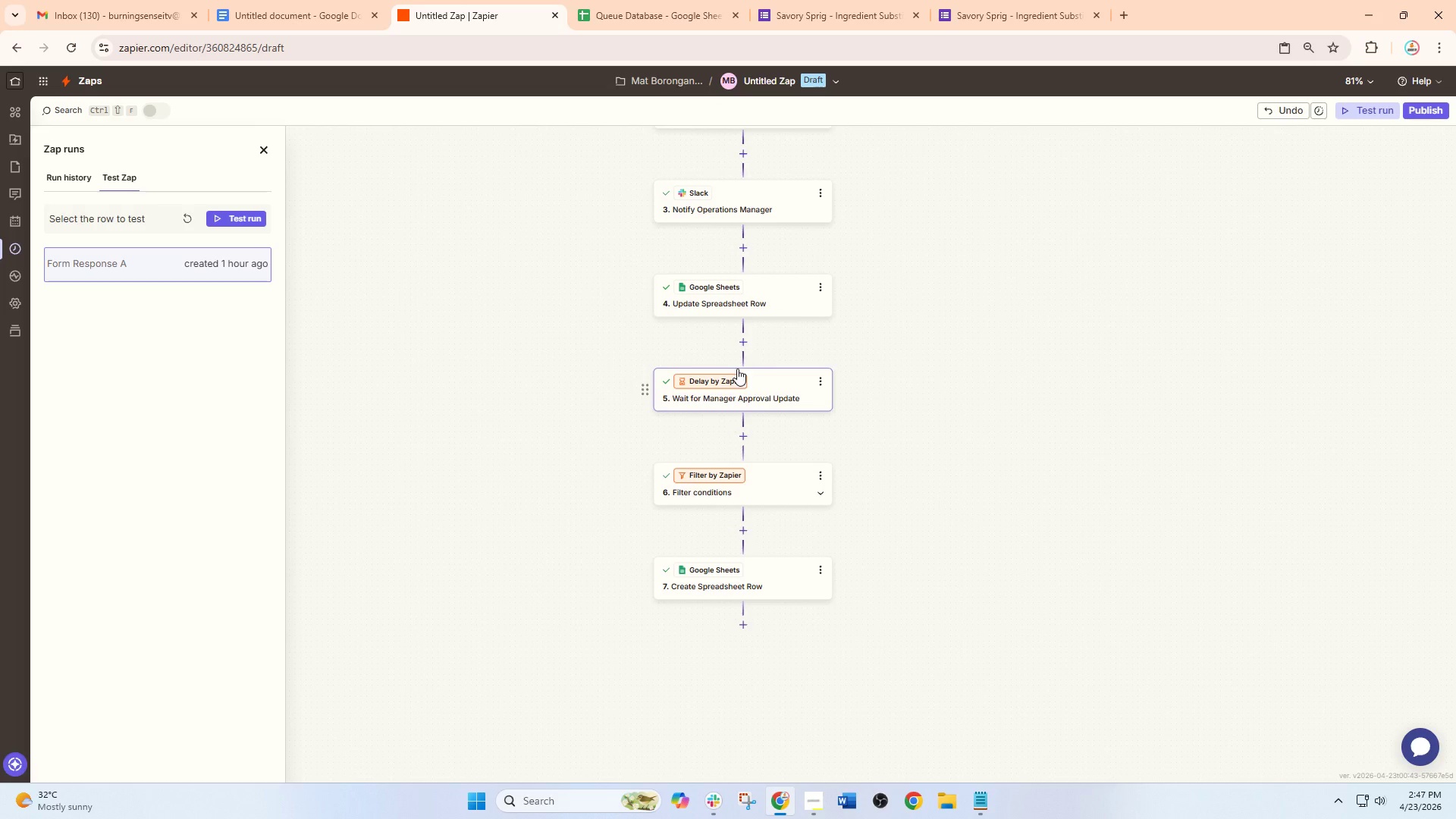 
left_click([755, 301])
 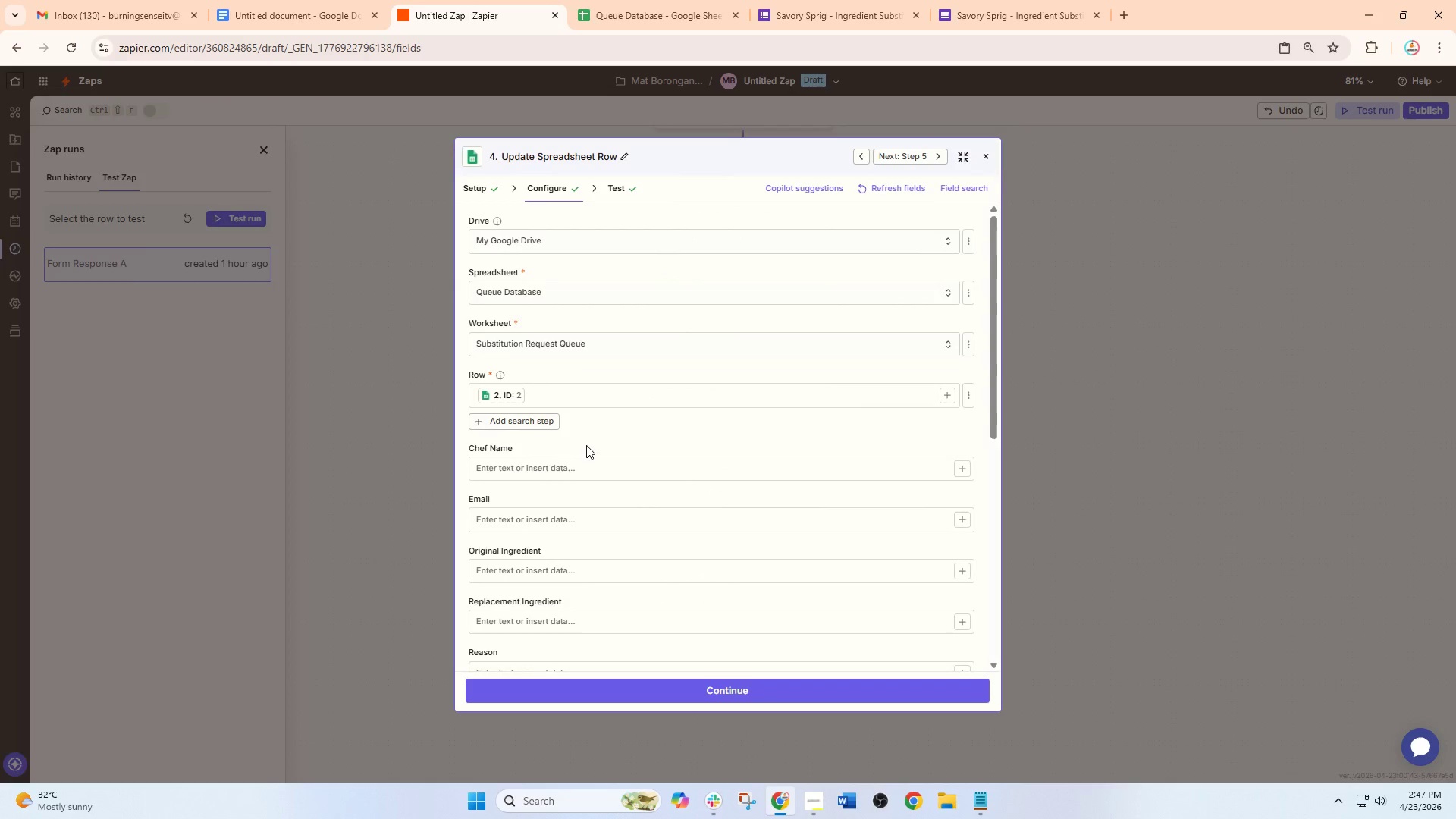 
left_click([620, 185])
 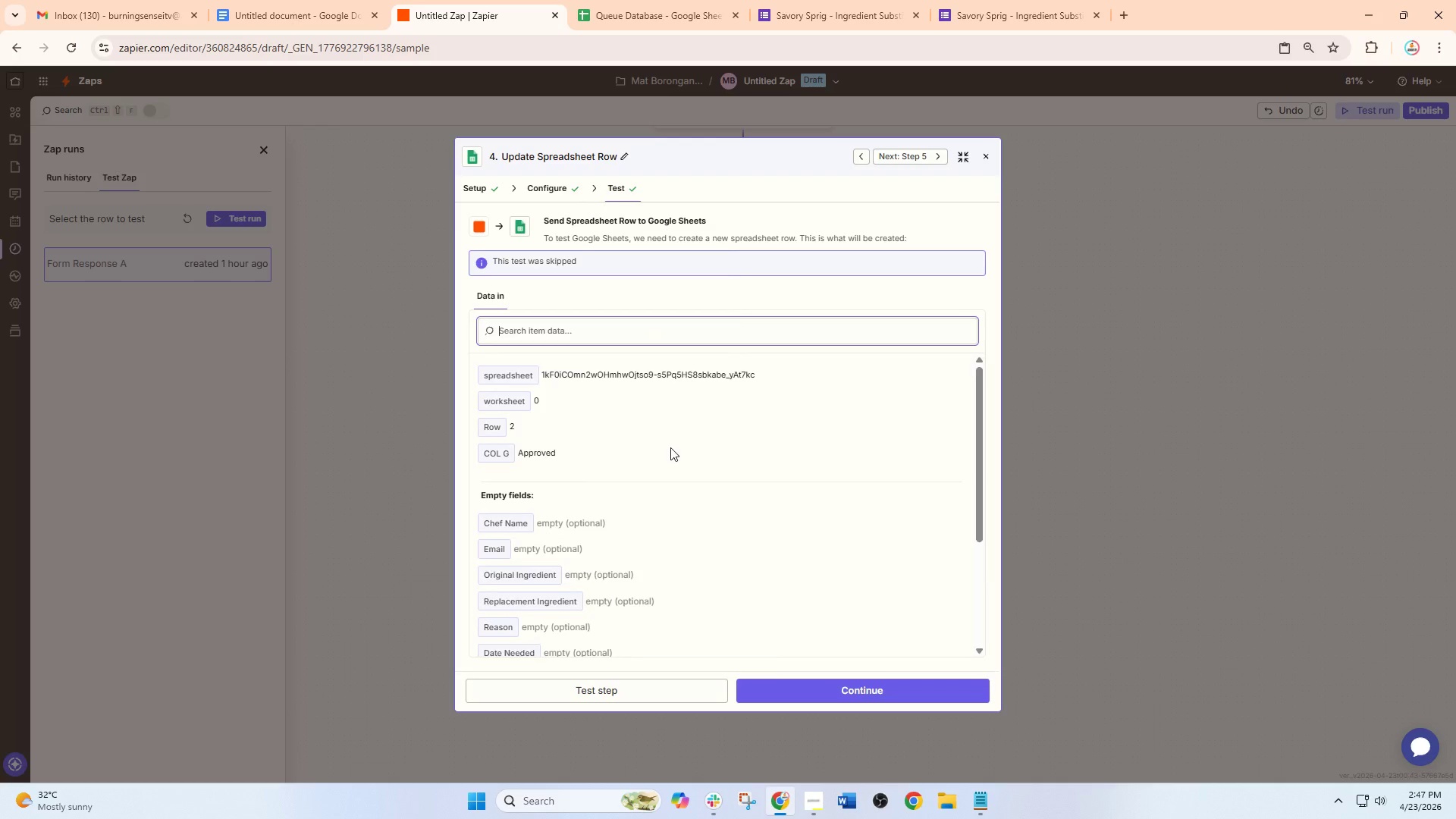 
scroll: coordinate [625, 294], scroll_direction: none, amount: 0.0
 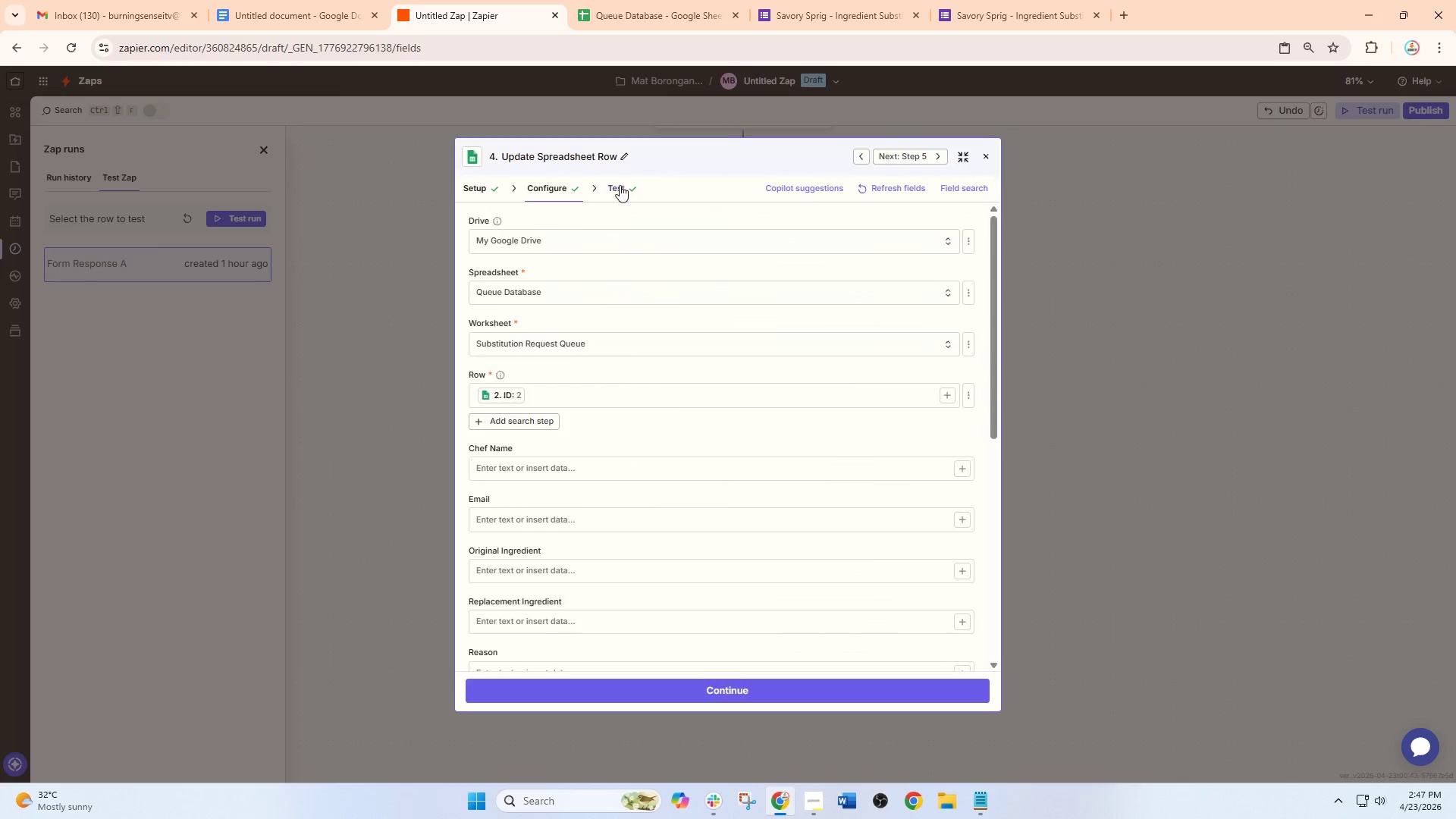 
scroll: coordinate [673, 454], scroll_direction: down, amount: 2.0
 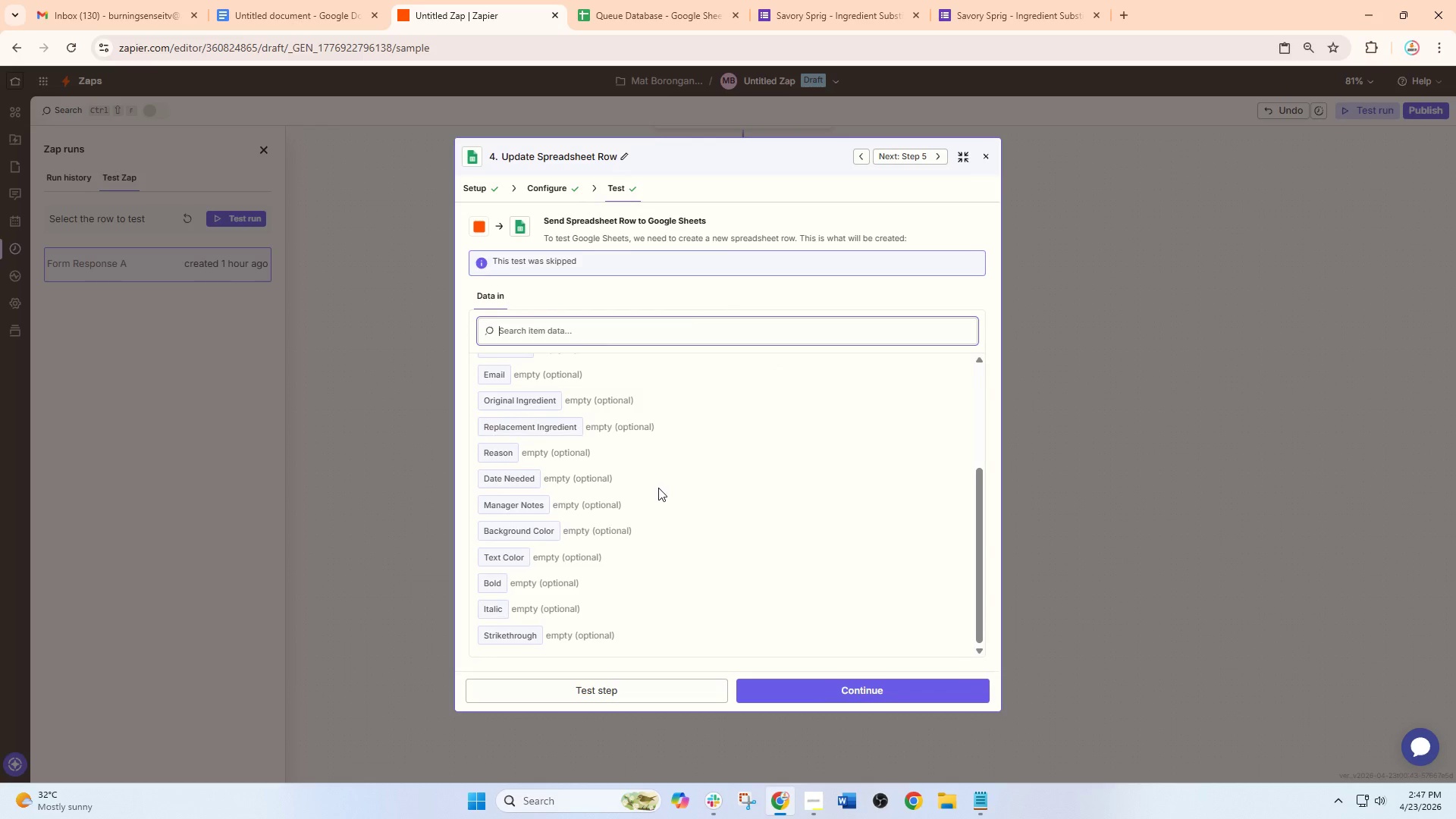 
scroll: coordinate [656, 493], scroll_direction: up, amount: 3.0
 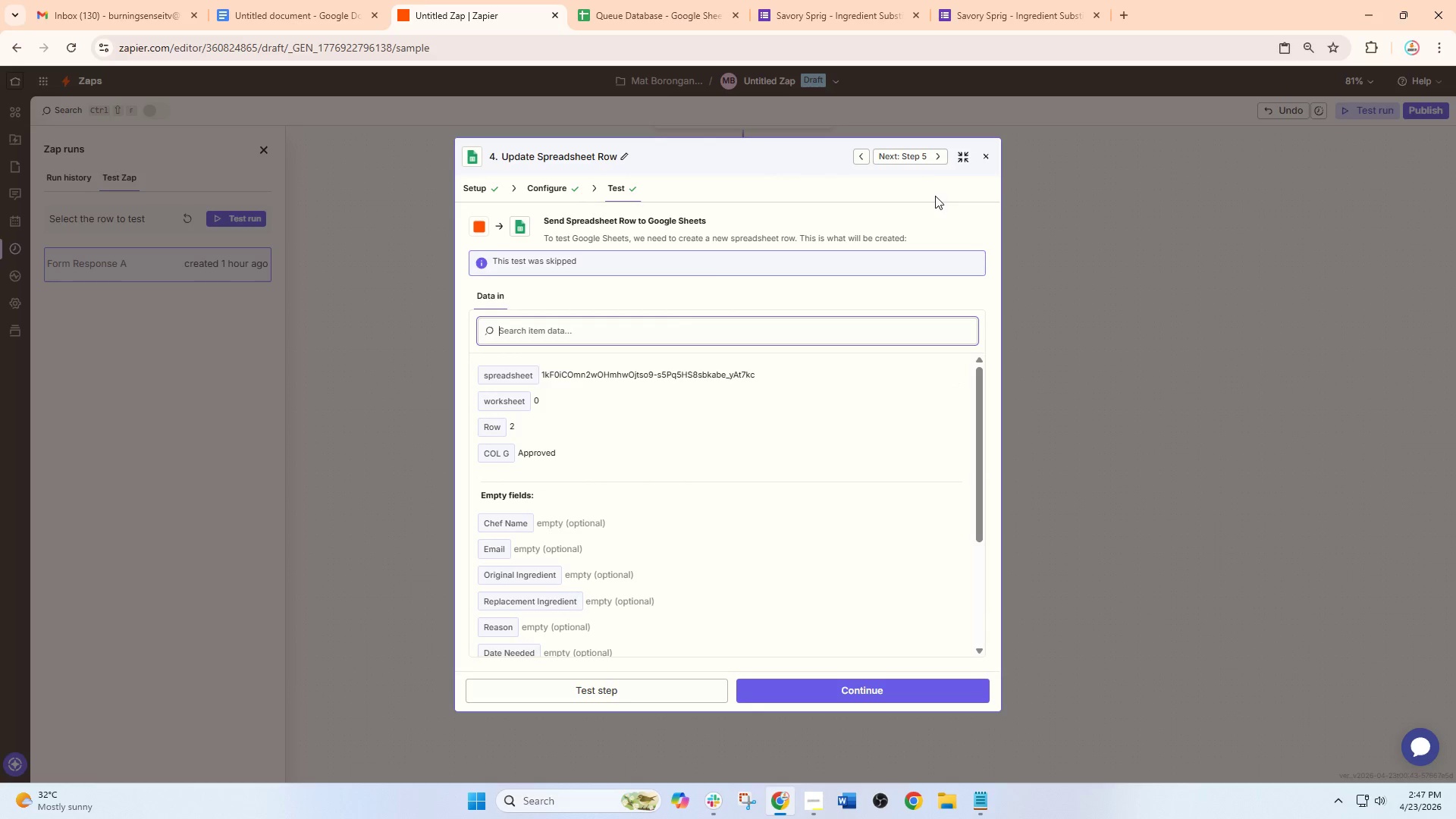 
left_click([982, 151])
 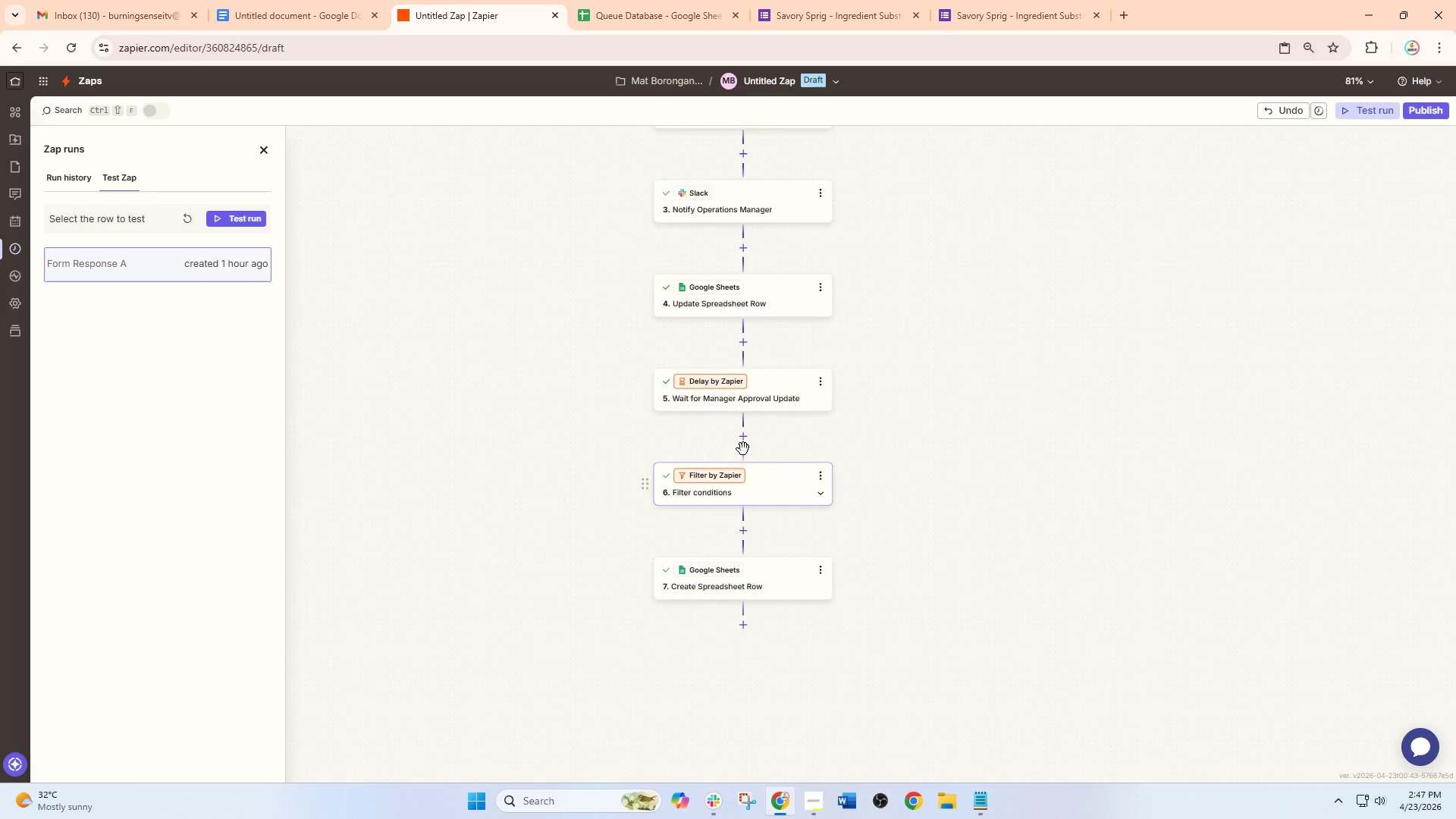 
left_click([741, 484])
 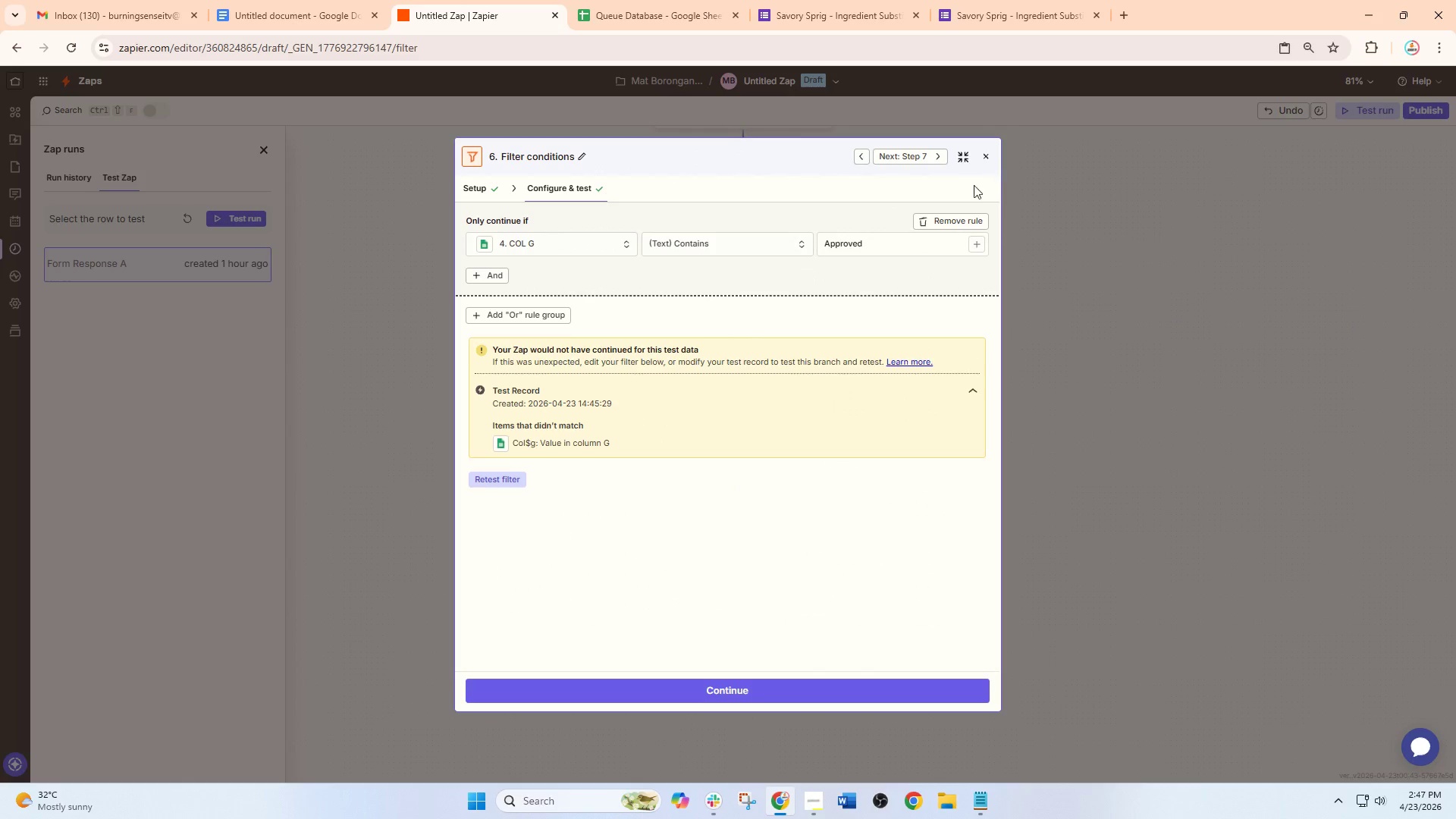 
left_click([987, 151])
 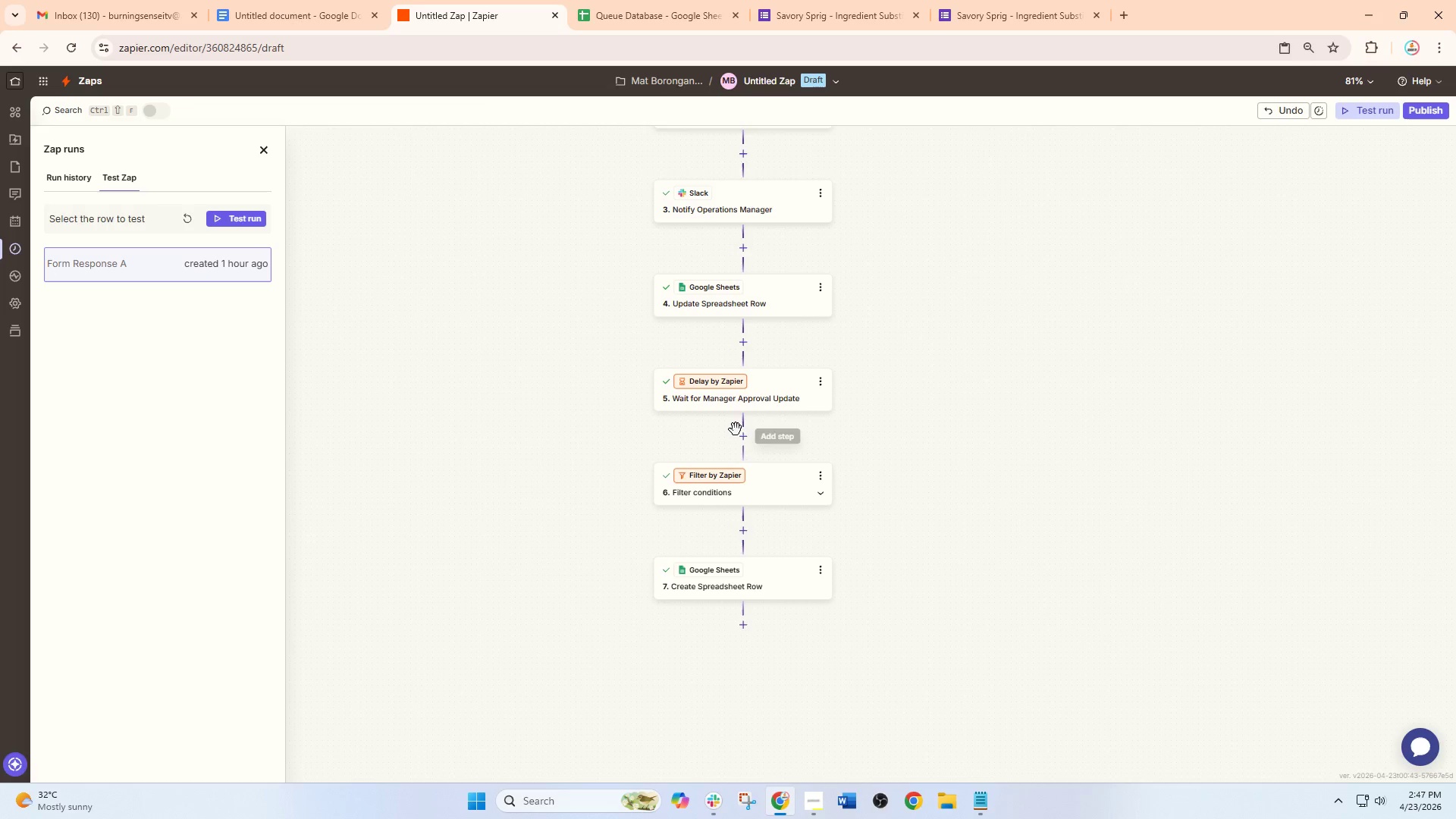 
left_click([737, 431])
 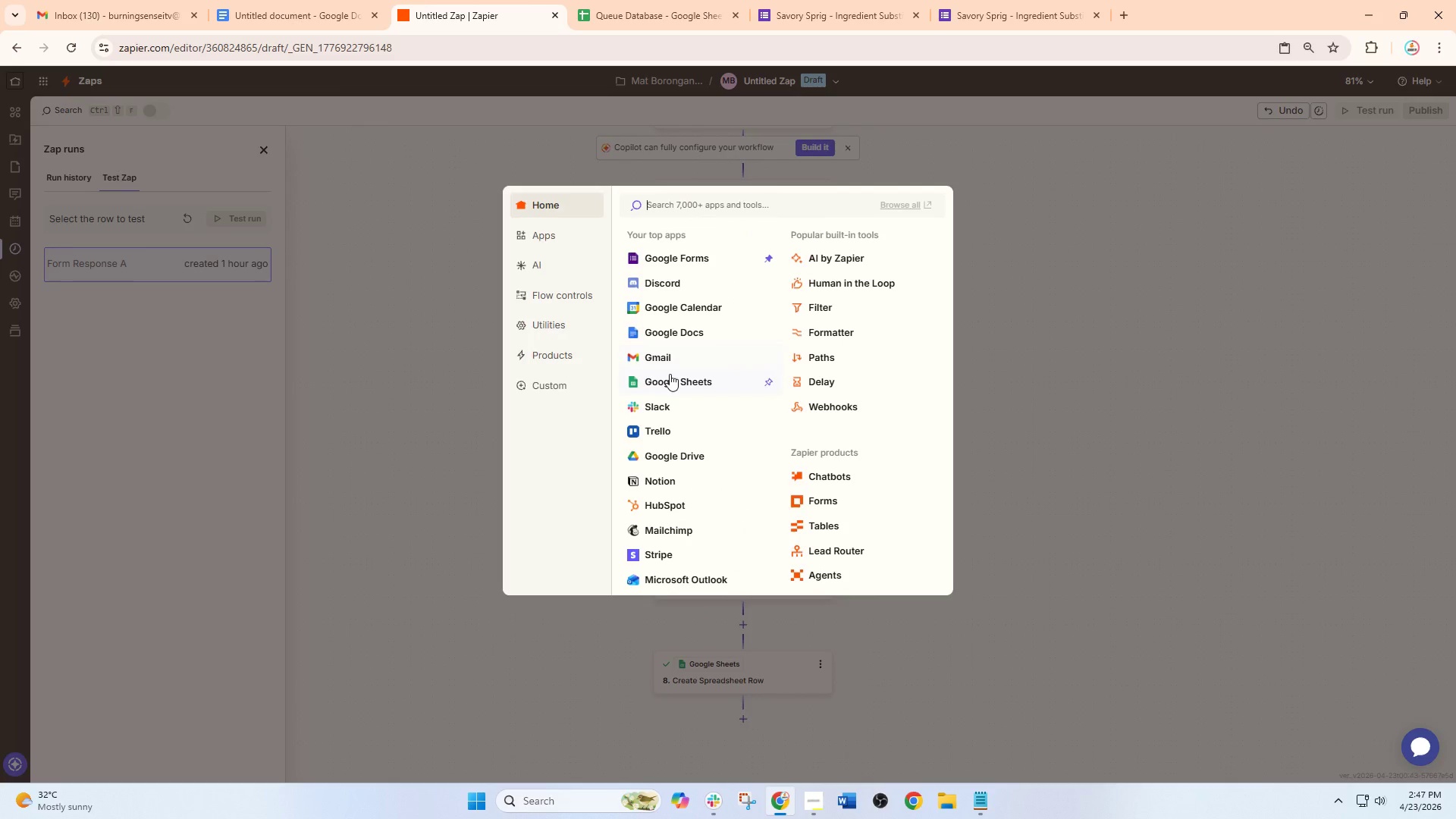 
left_click([668, 375])
 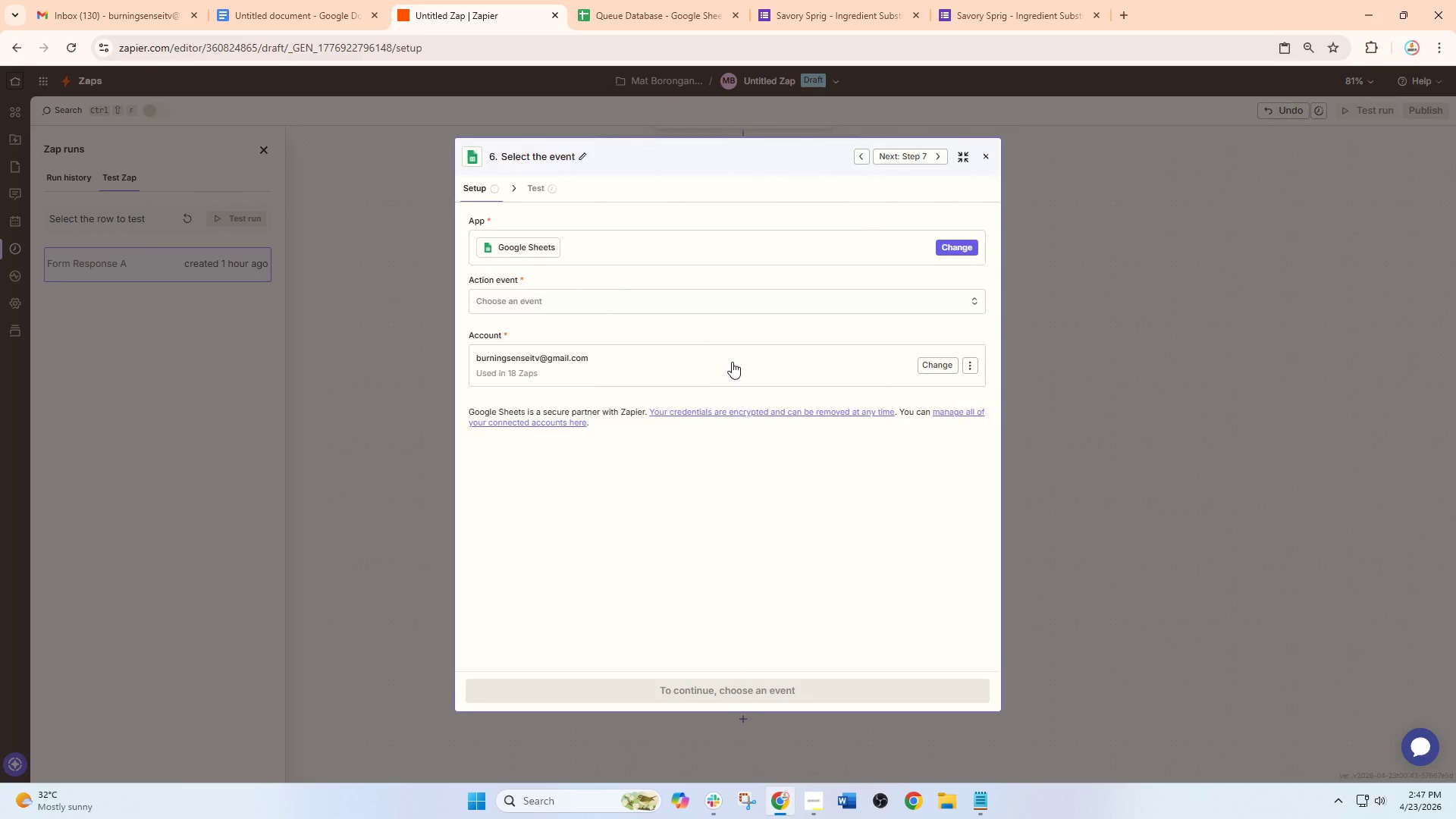 
left_click([561, 301])
 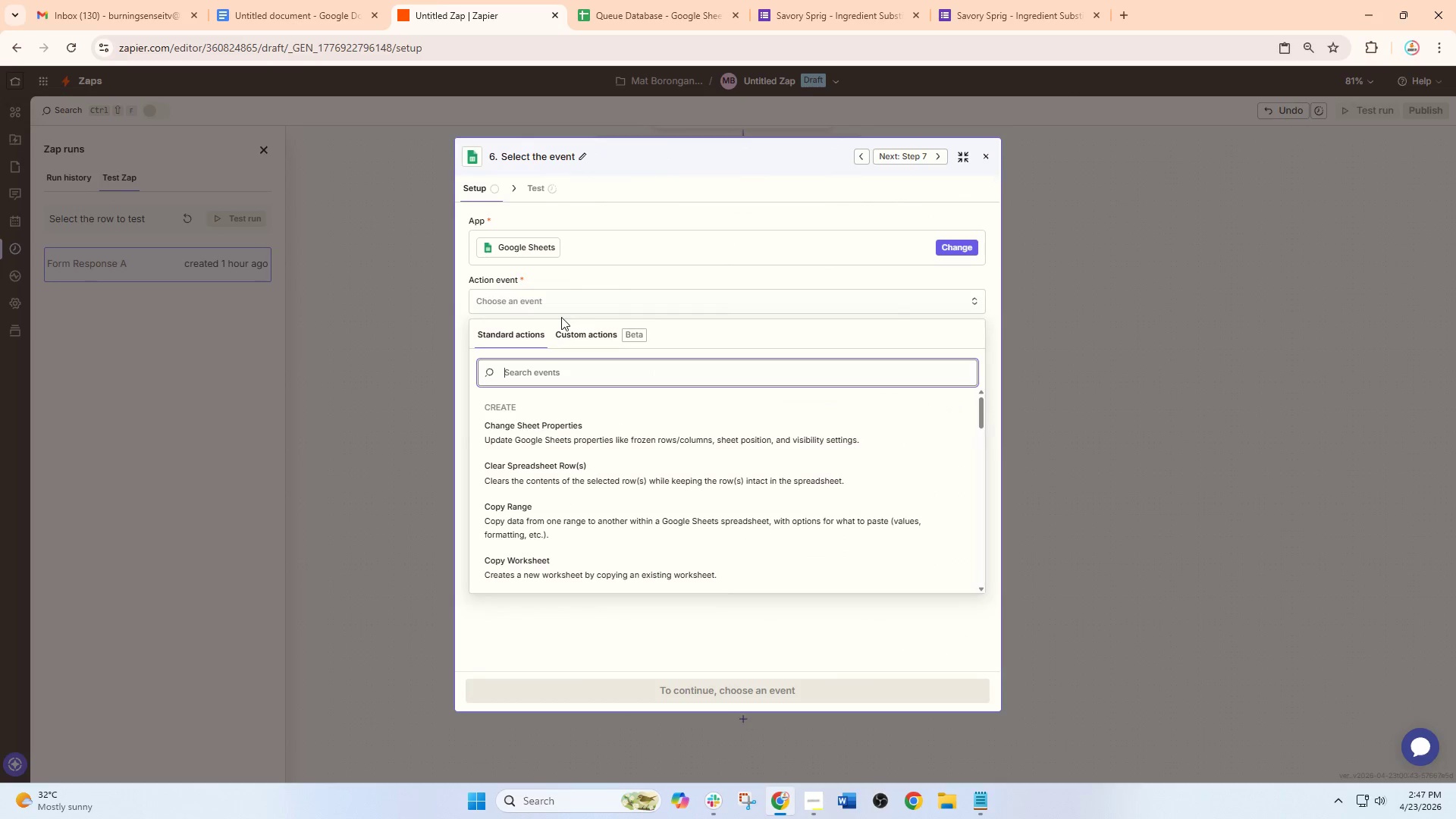 
type(look)
 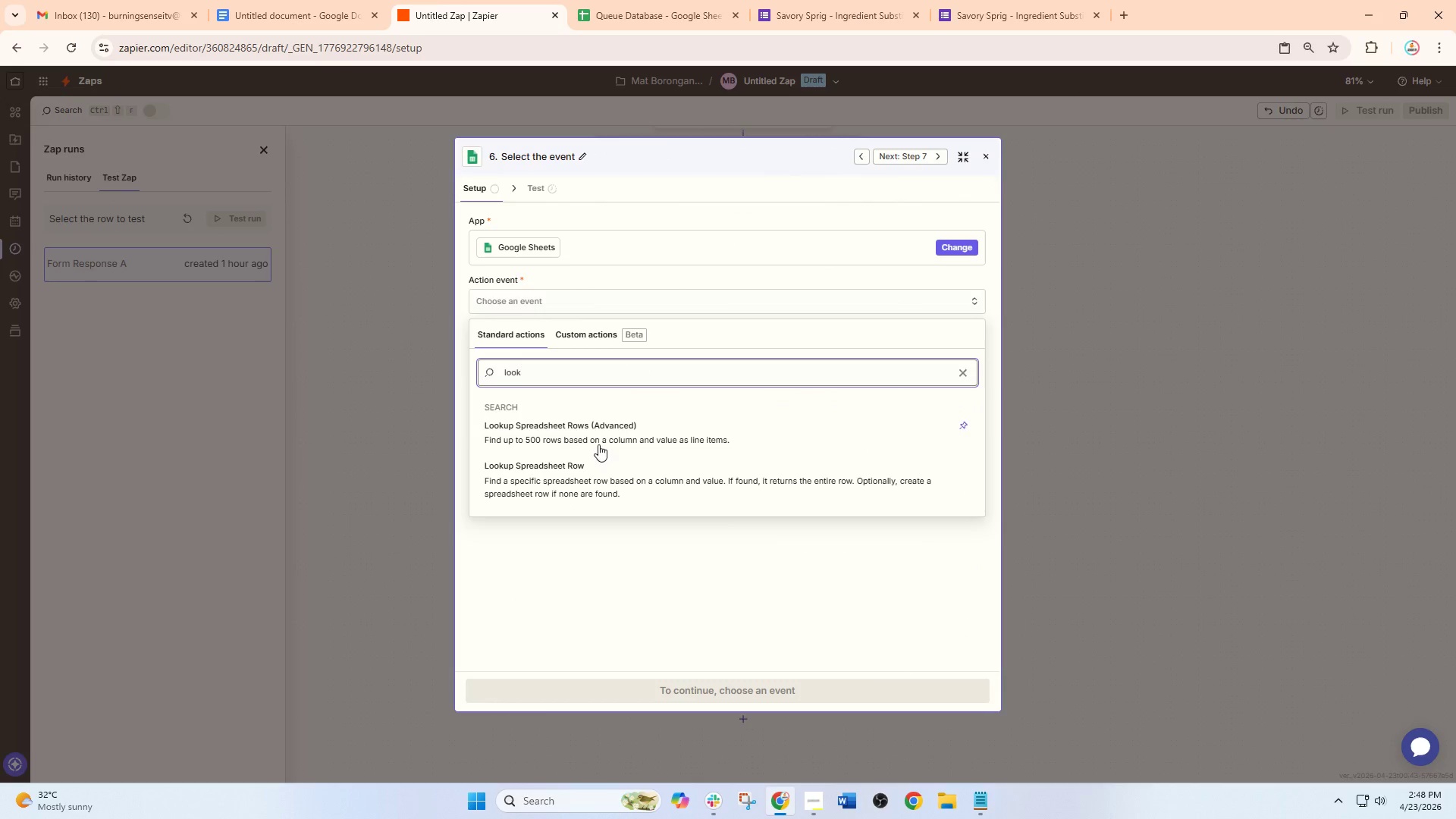 
left_click([597, 474])
 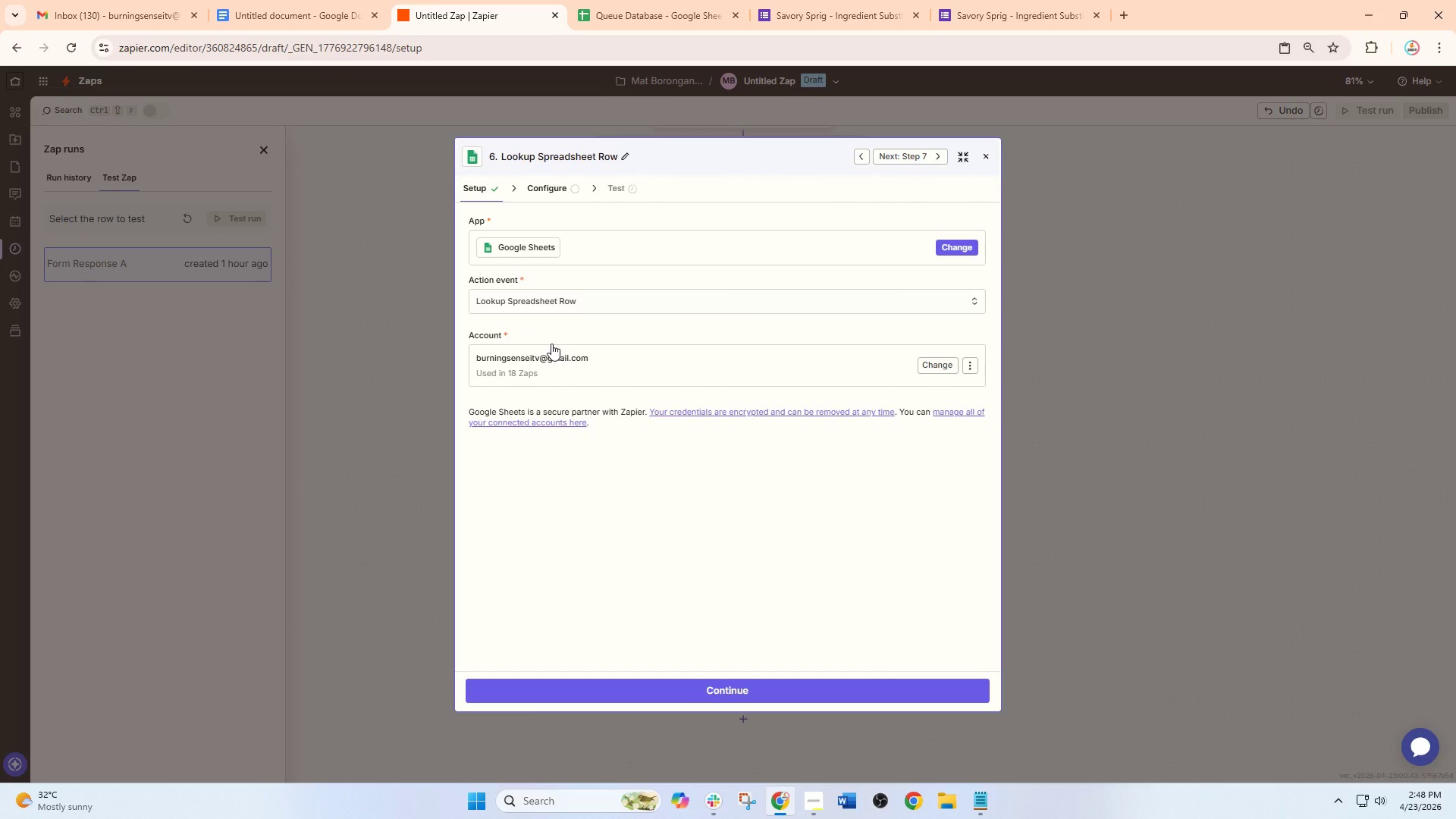 
left_click([547, 307])
 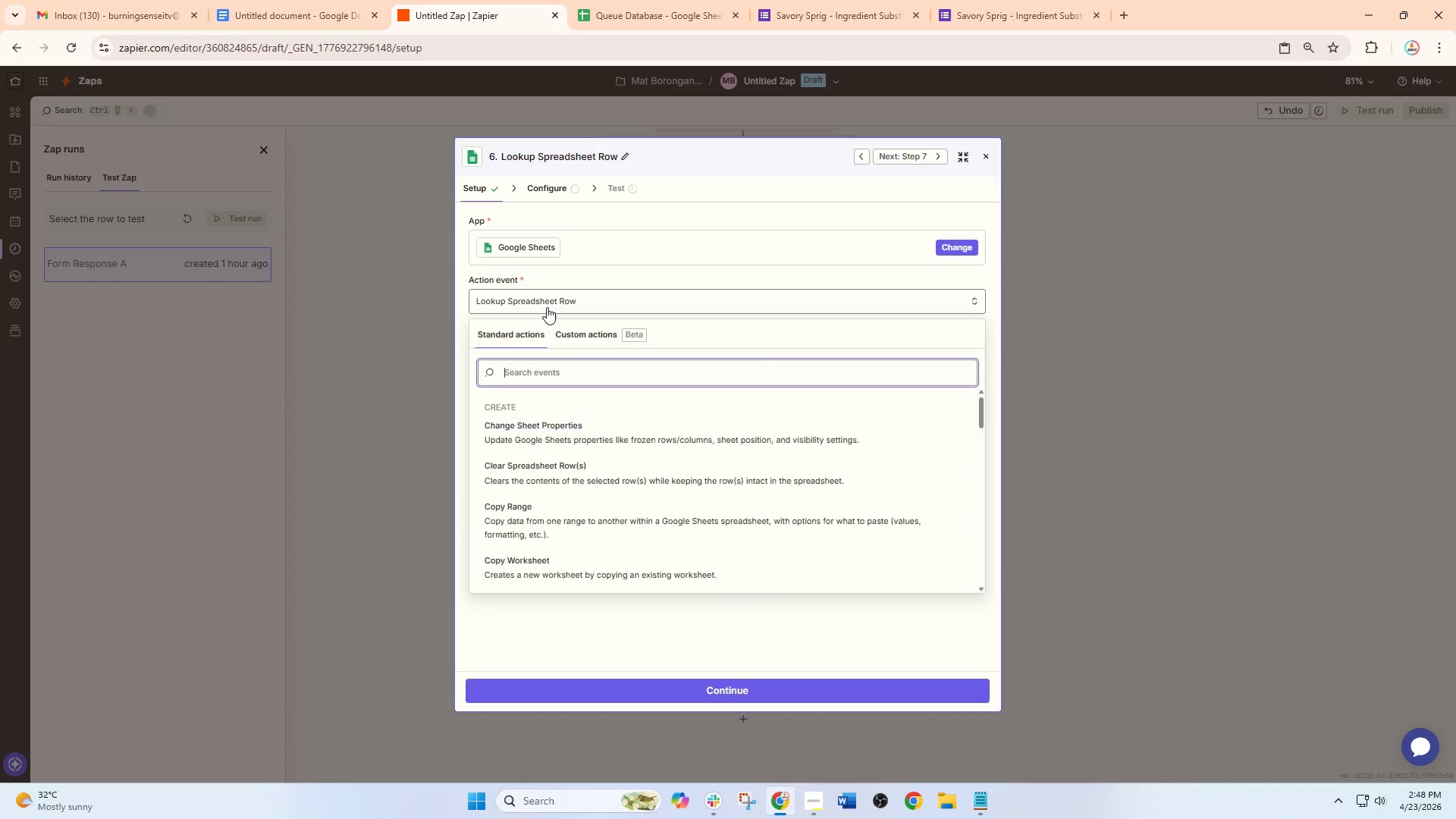 
left_click([547, 307])
 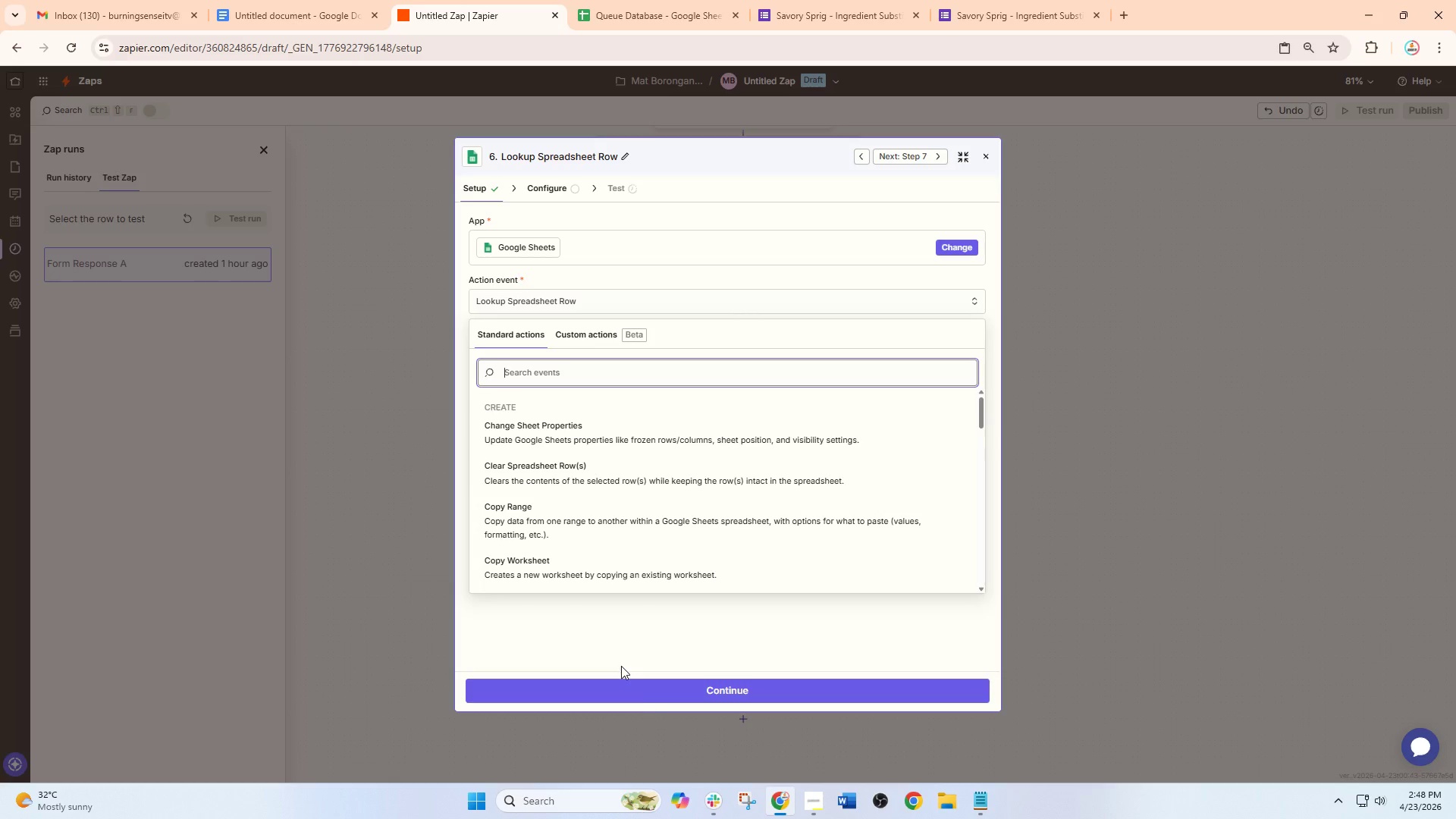 
left_click([646, 691])
 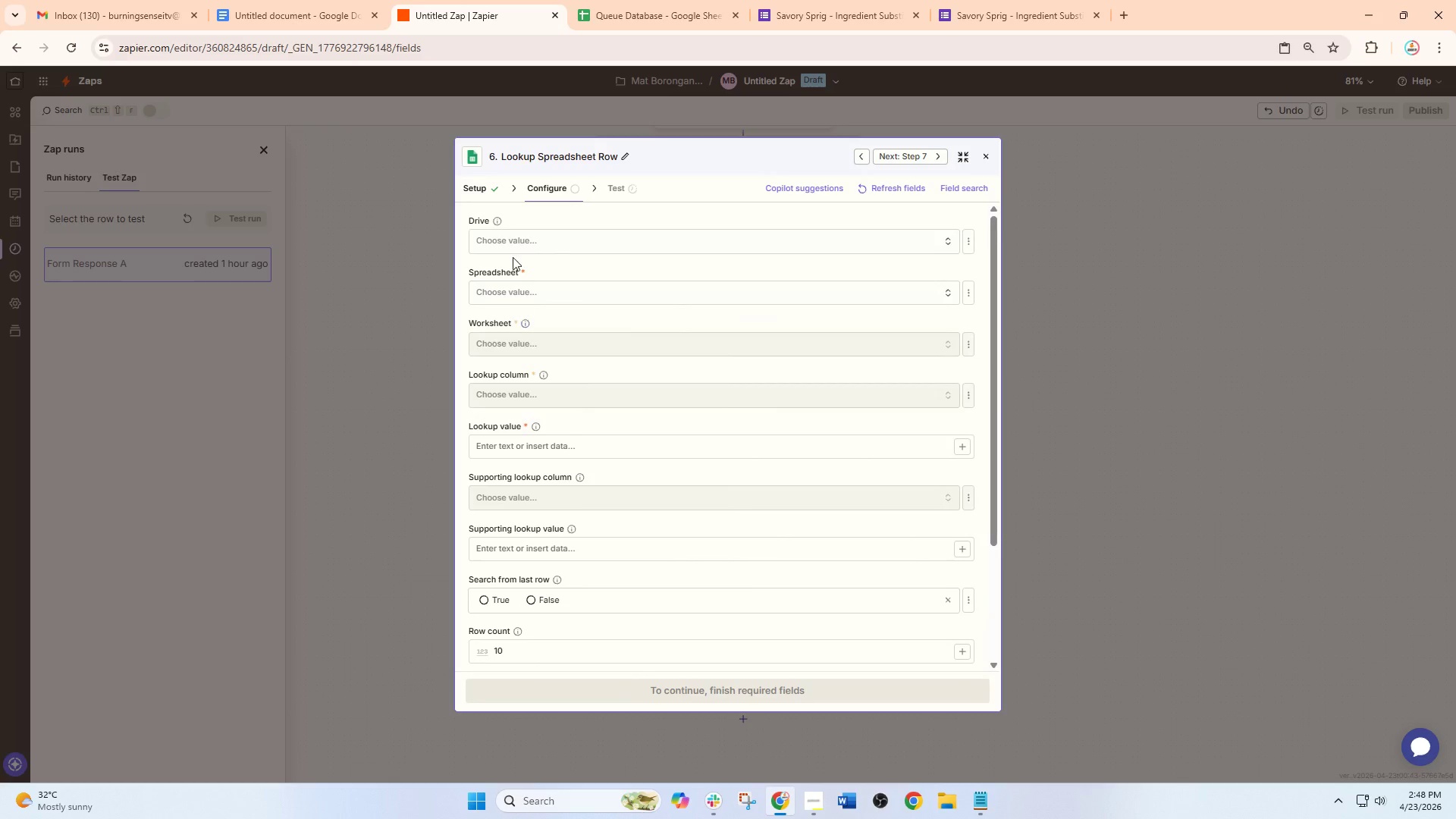 
left_click([513, 248])
 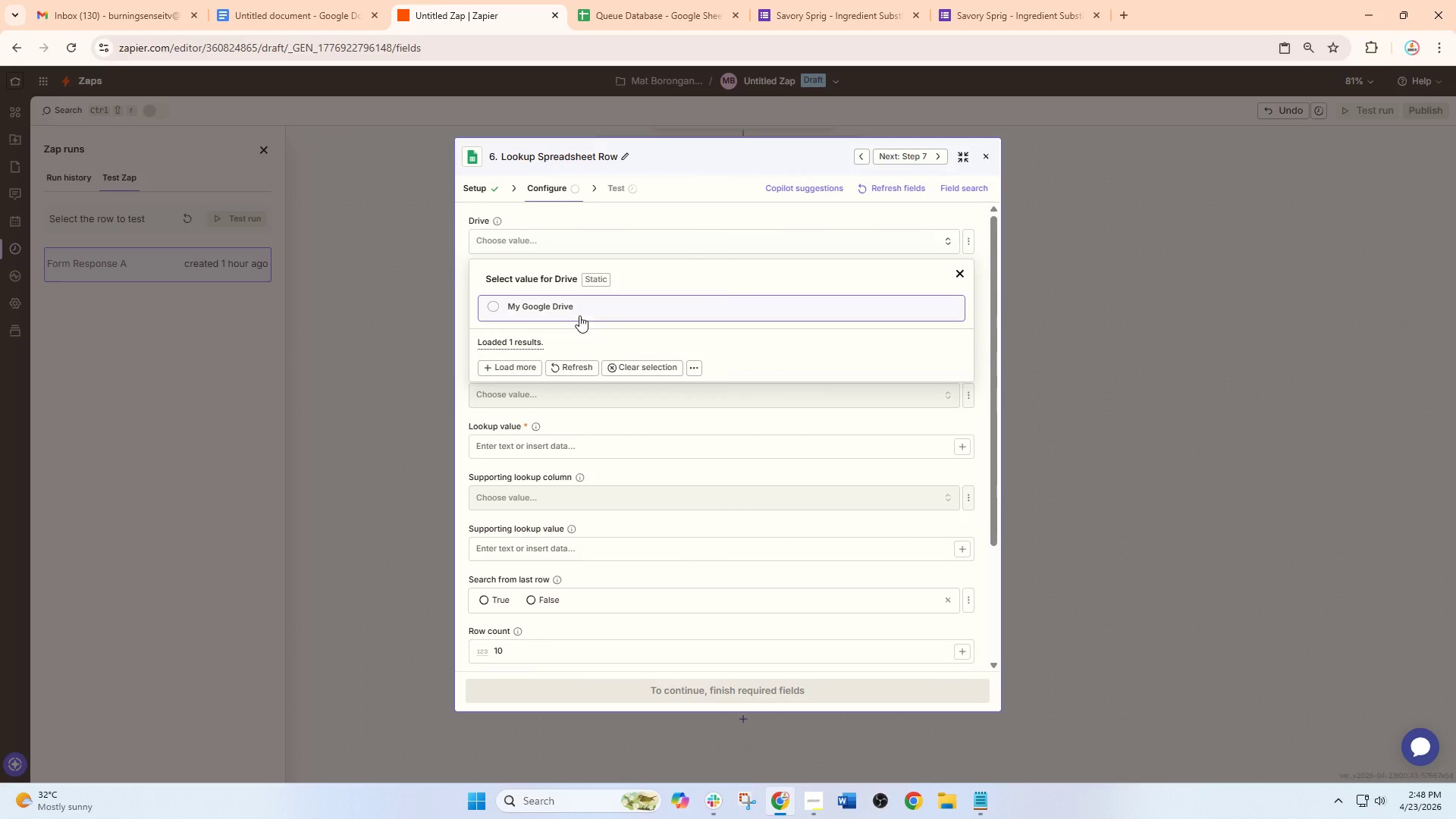 
left_click([560, 310])
 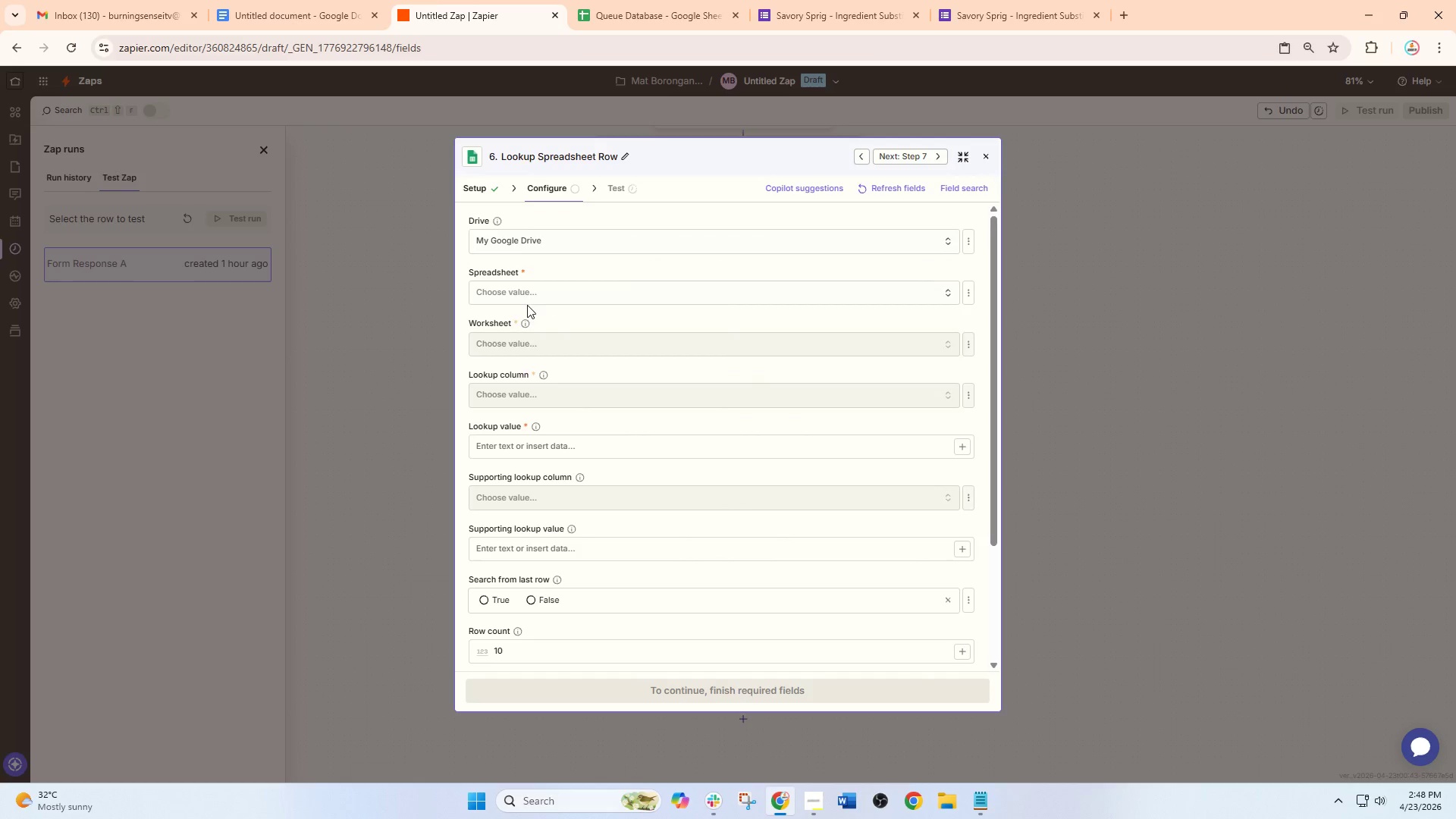 
left_click([527, 299])
 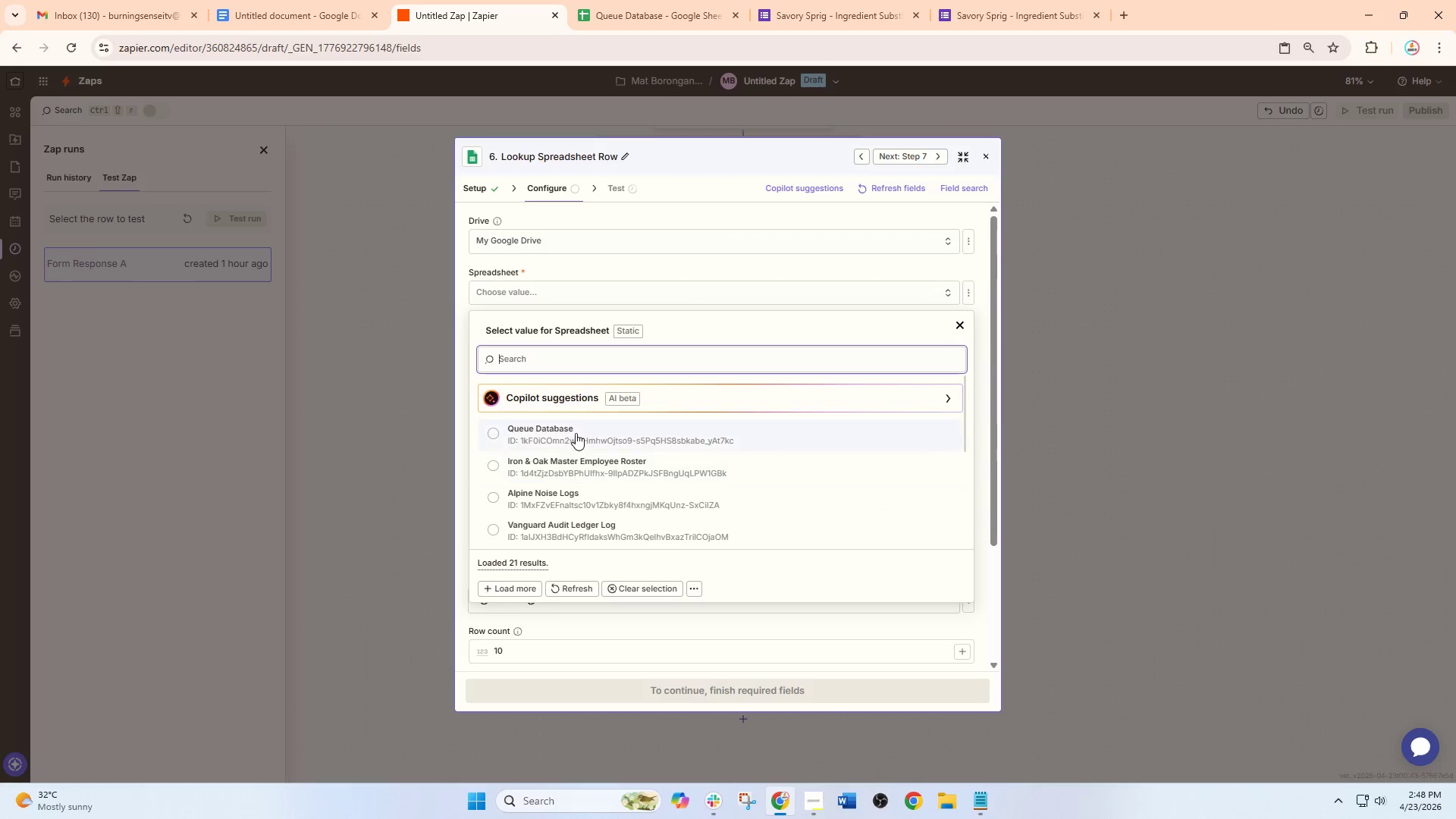 
left_click([576, 433])
 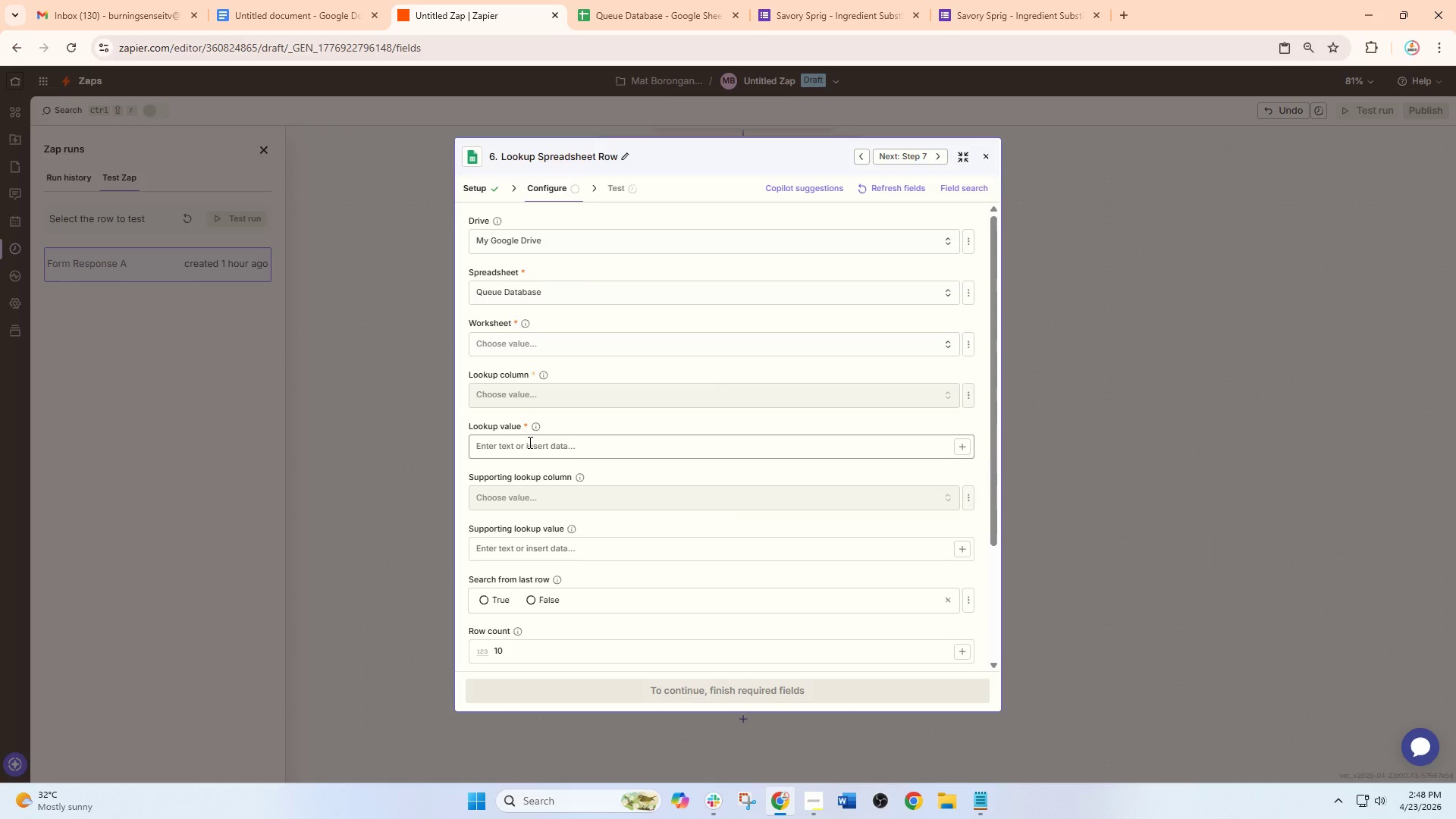 
left_click([529, 442])
 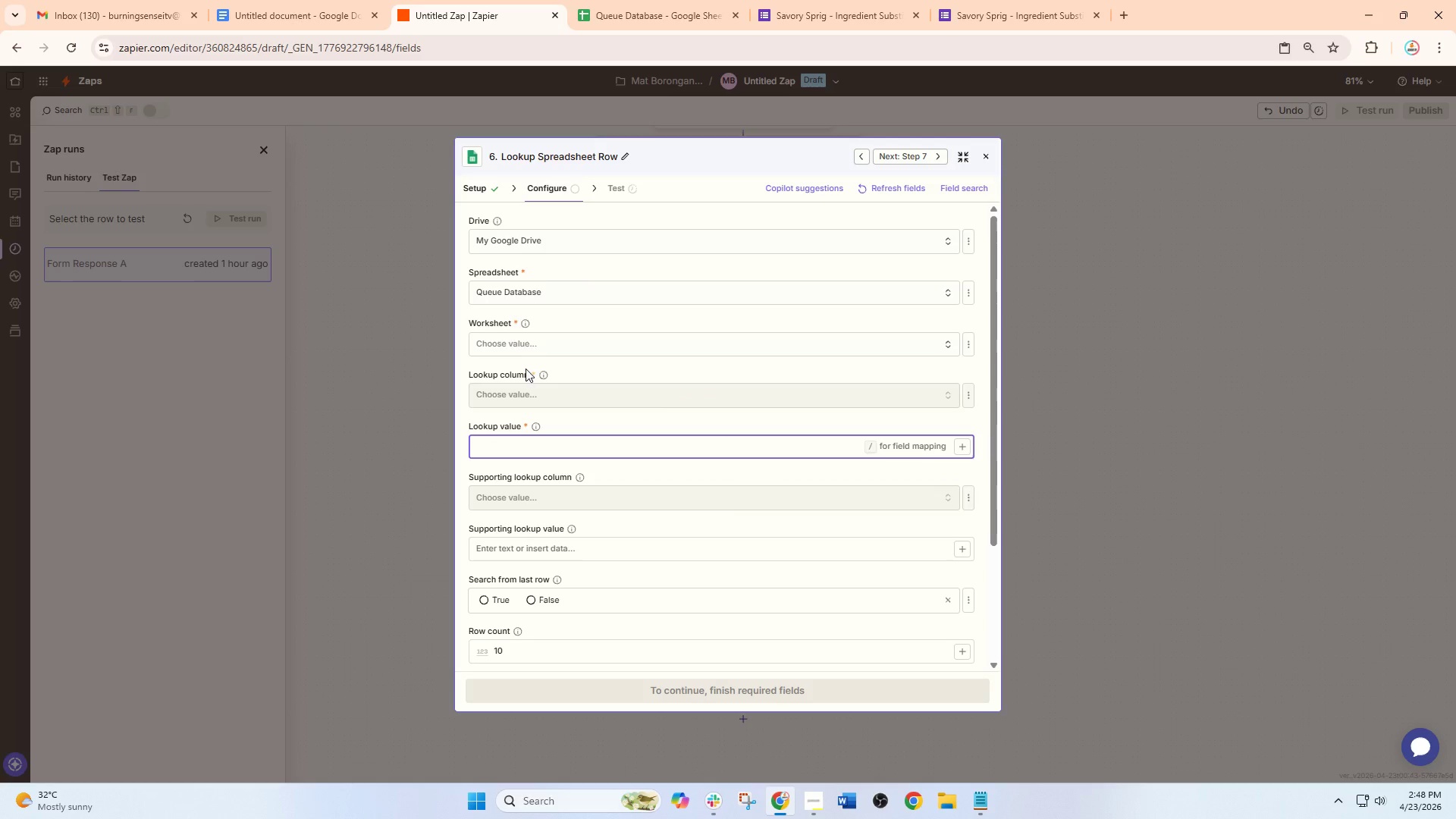 
left_click([541, 344])
 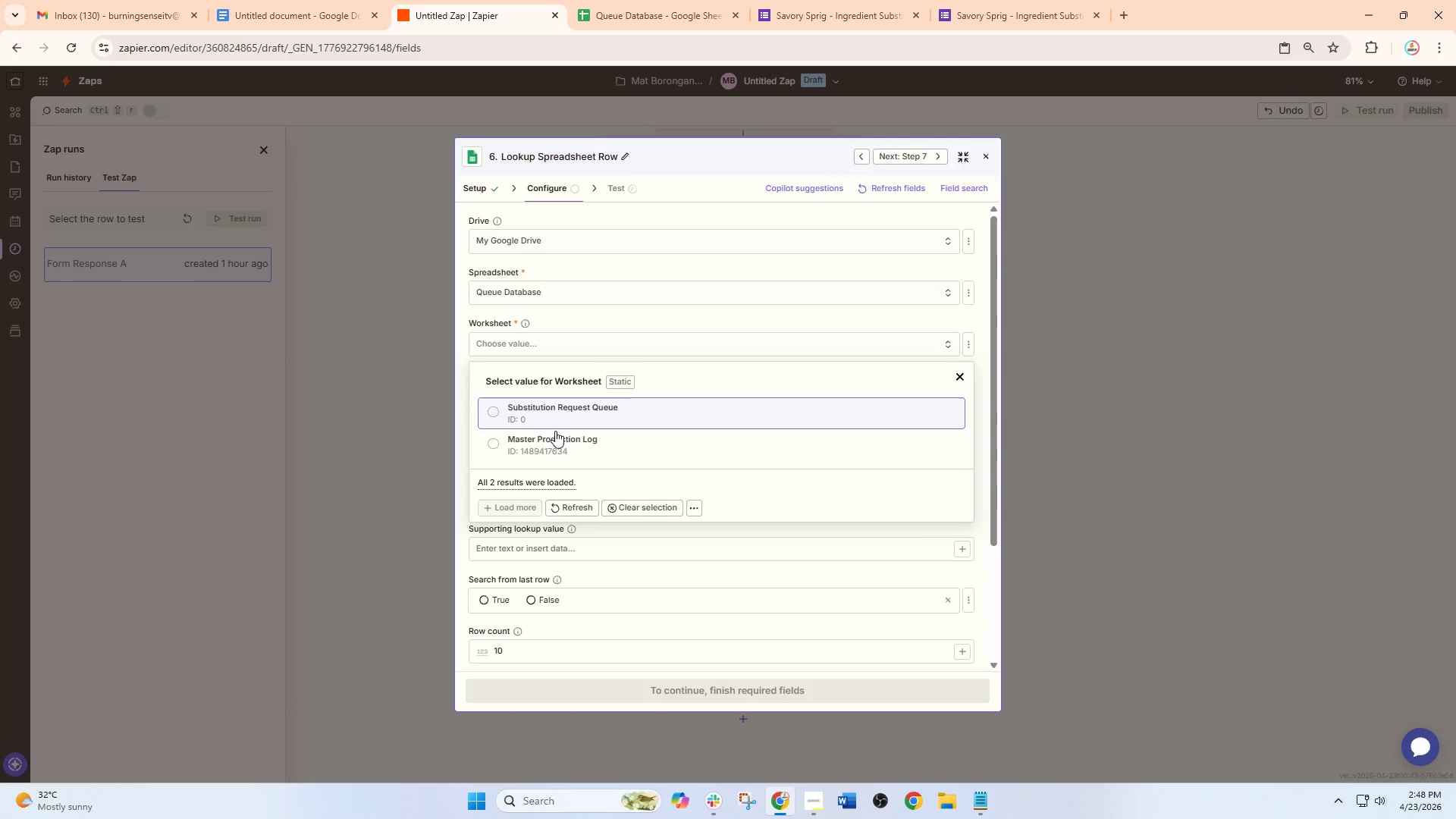 
left_click([571, 413])
 